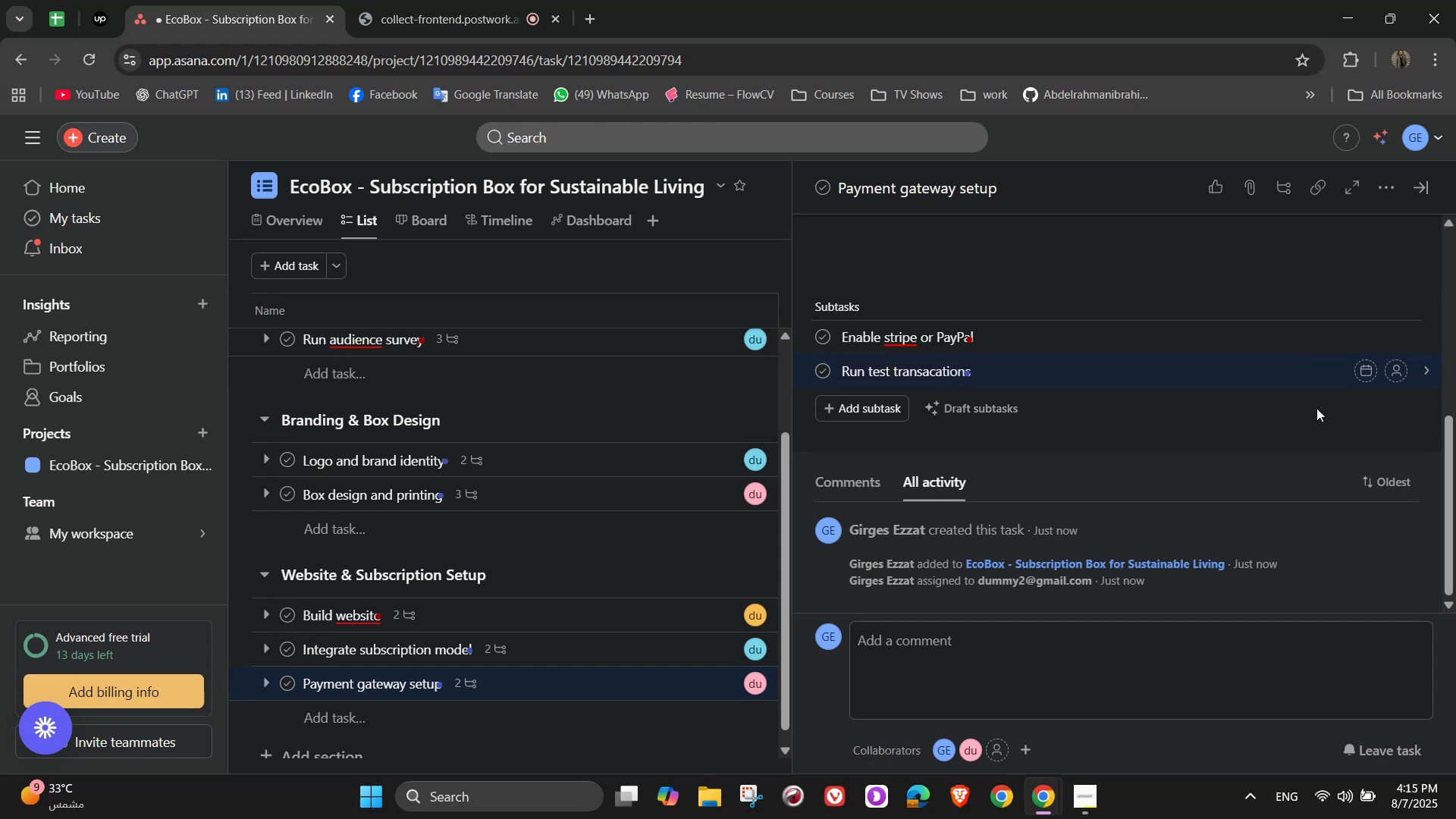 
key(Backspace)
 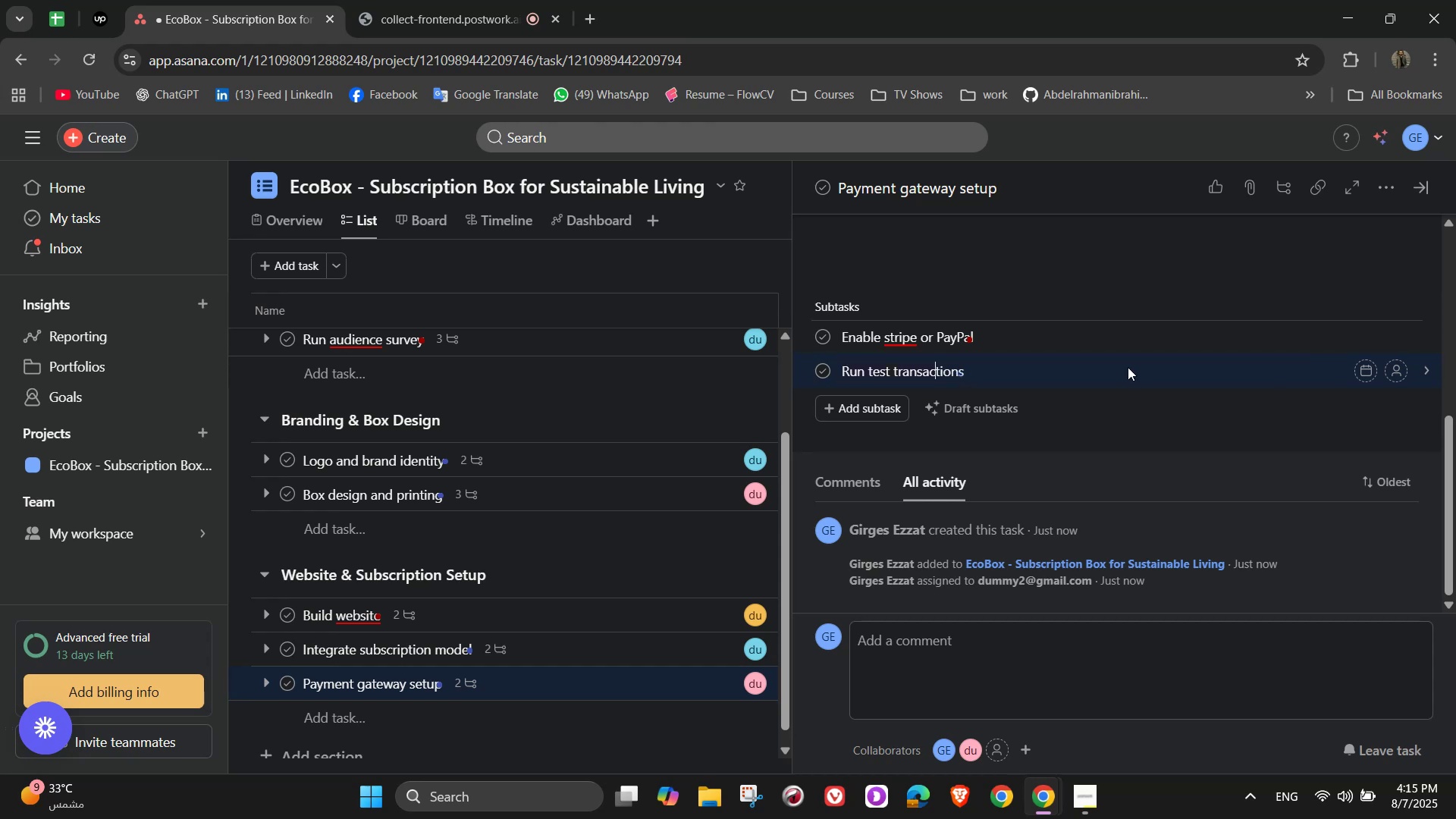 
left_click([1096, 375])
 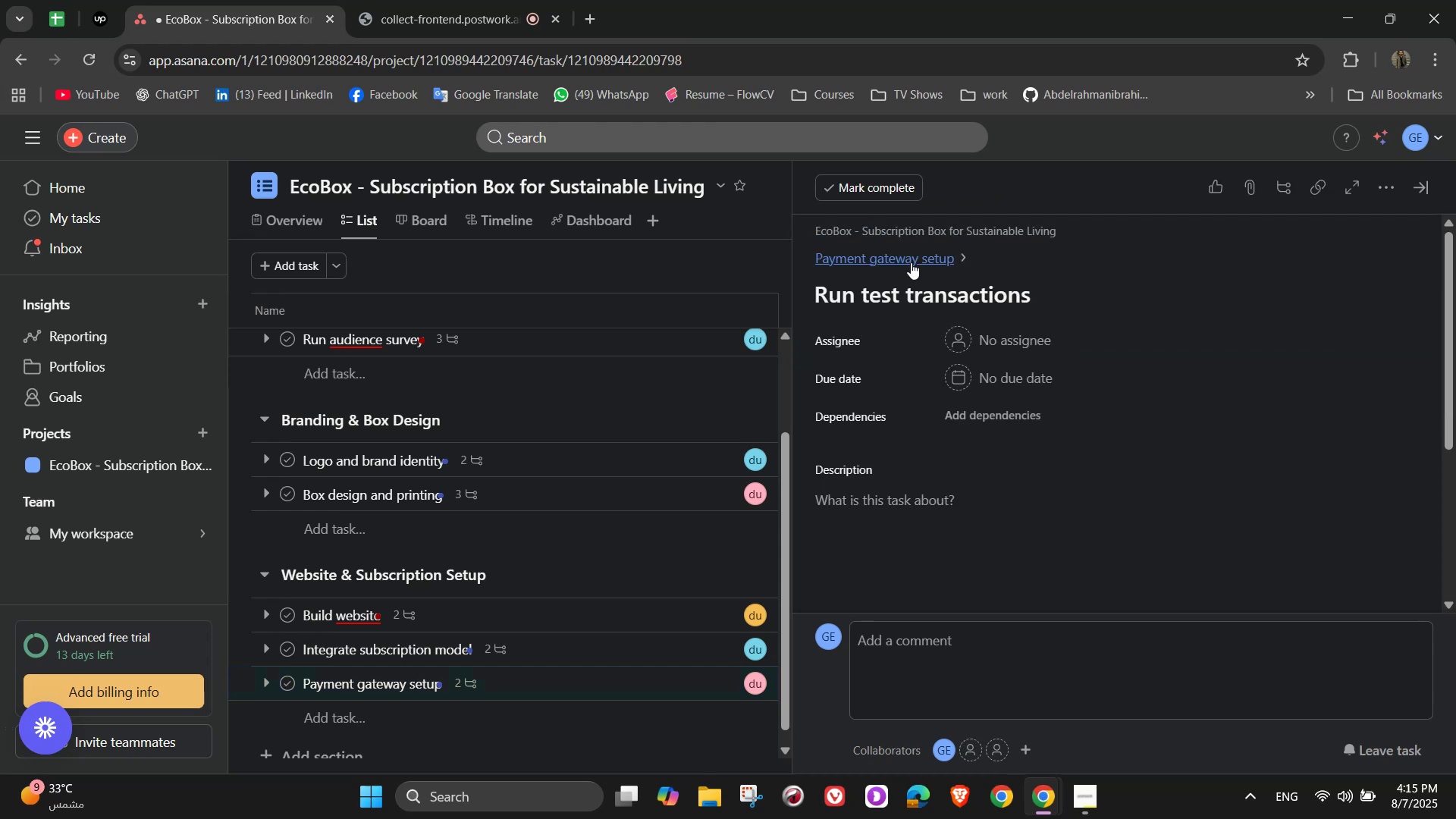 
left_click([956, 260])
 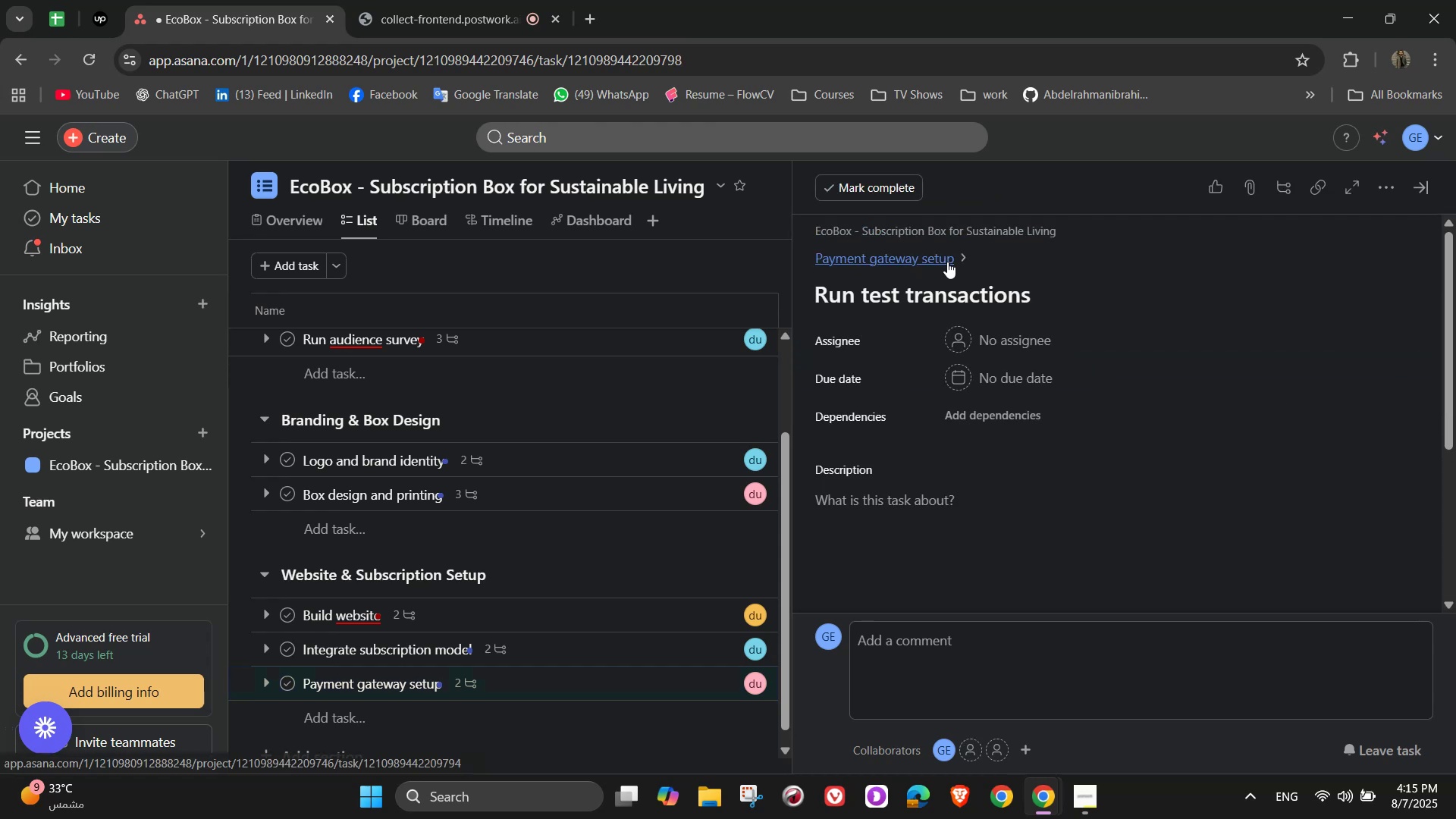 
left_click([947, 262])
 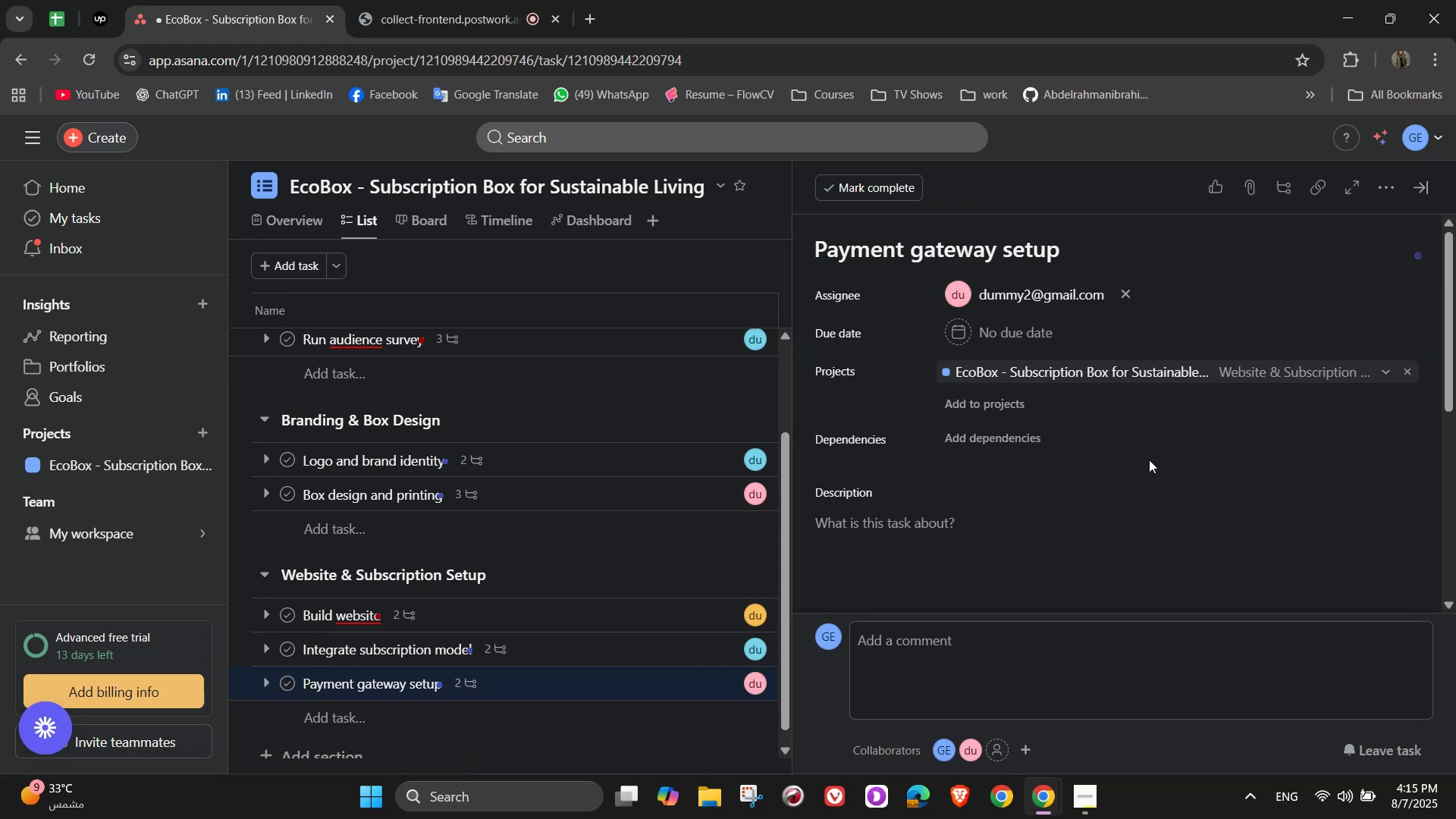 
scroll: coordinate [1116, 507], scroll_direction: down, amount: 4.0
 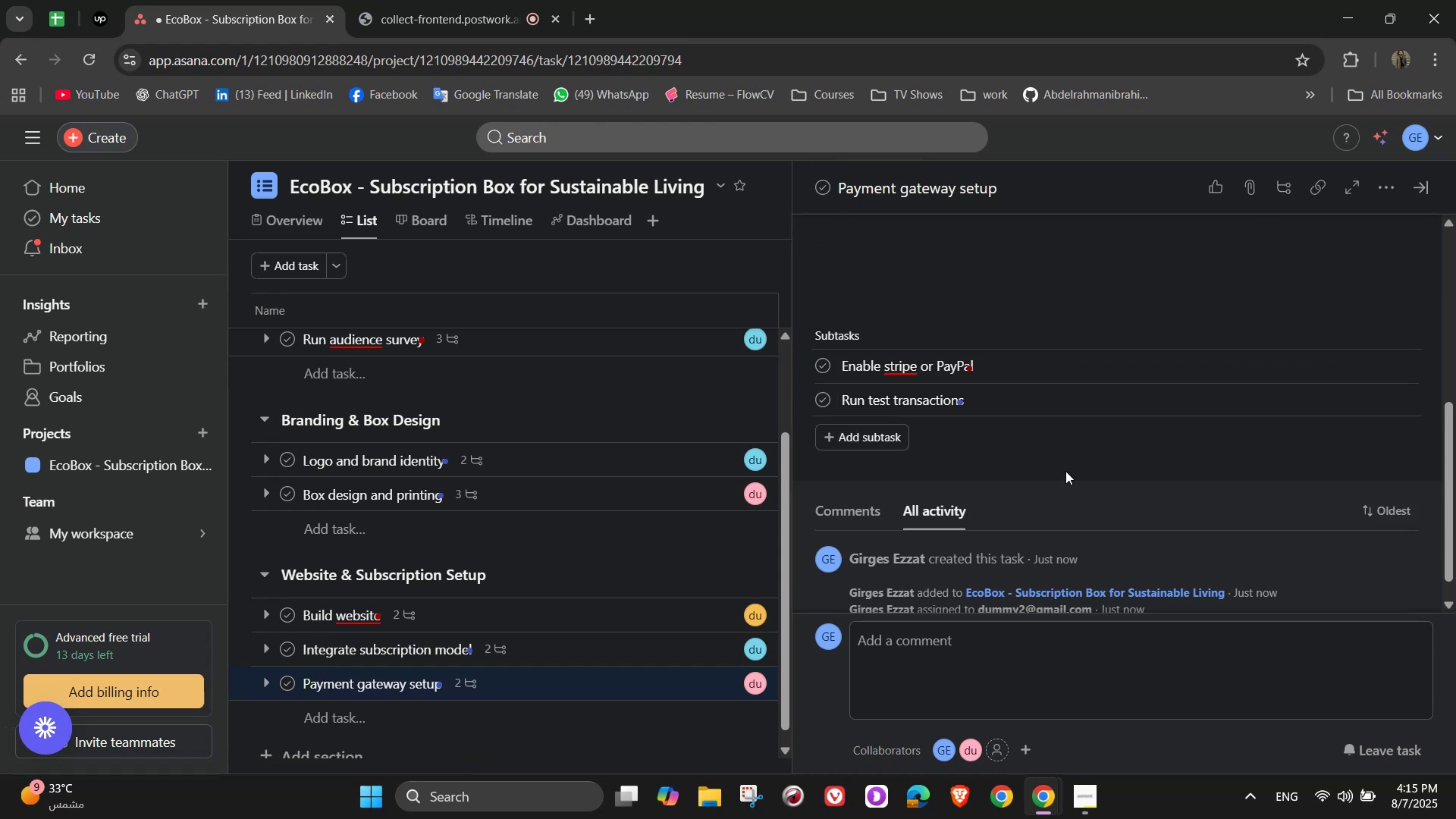 
scroll: coordinate [1370, 259], scroll_direction: up, amount: 6.0
 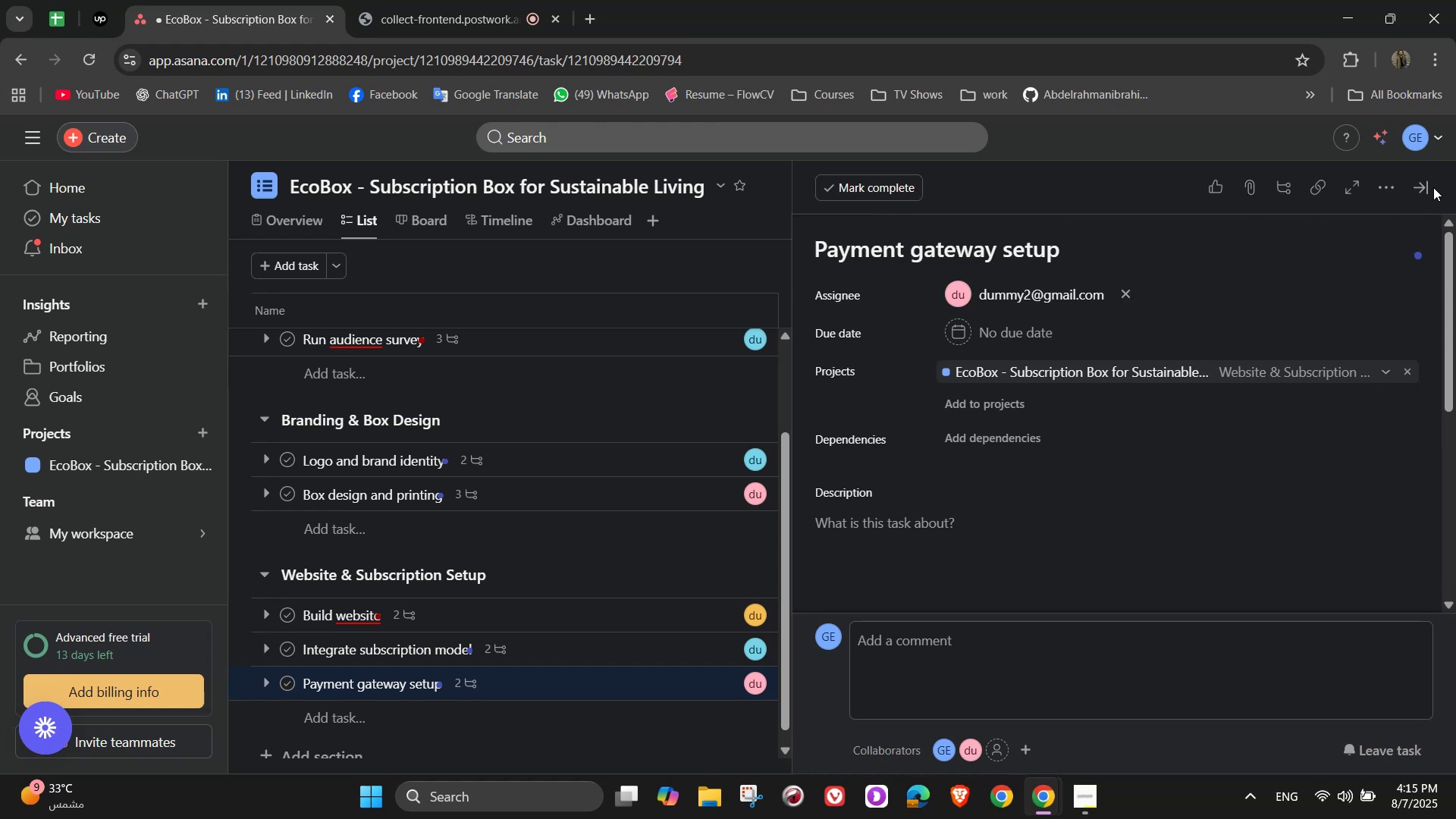 
left_click([1429, 186])
 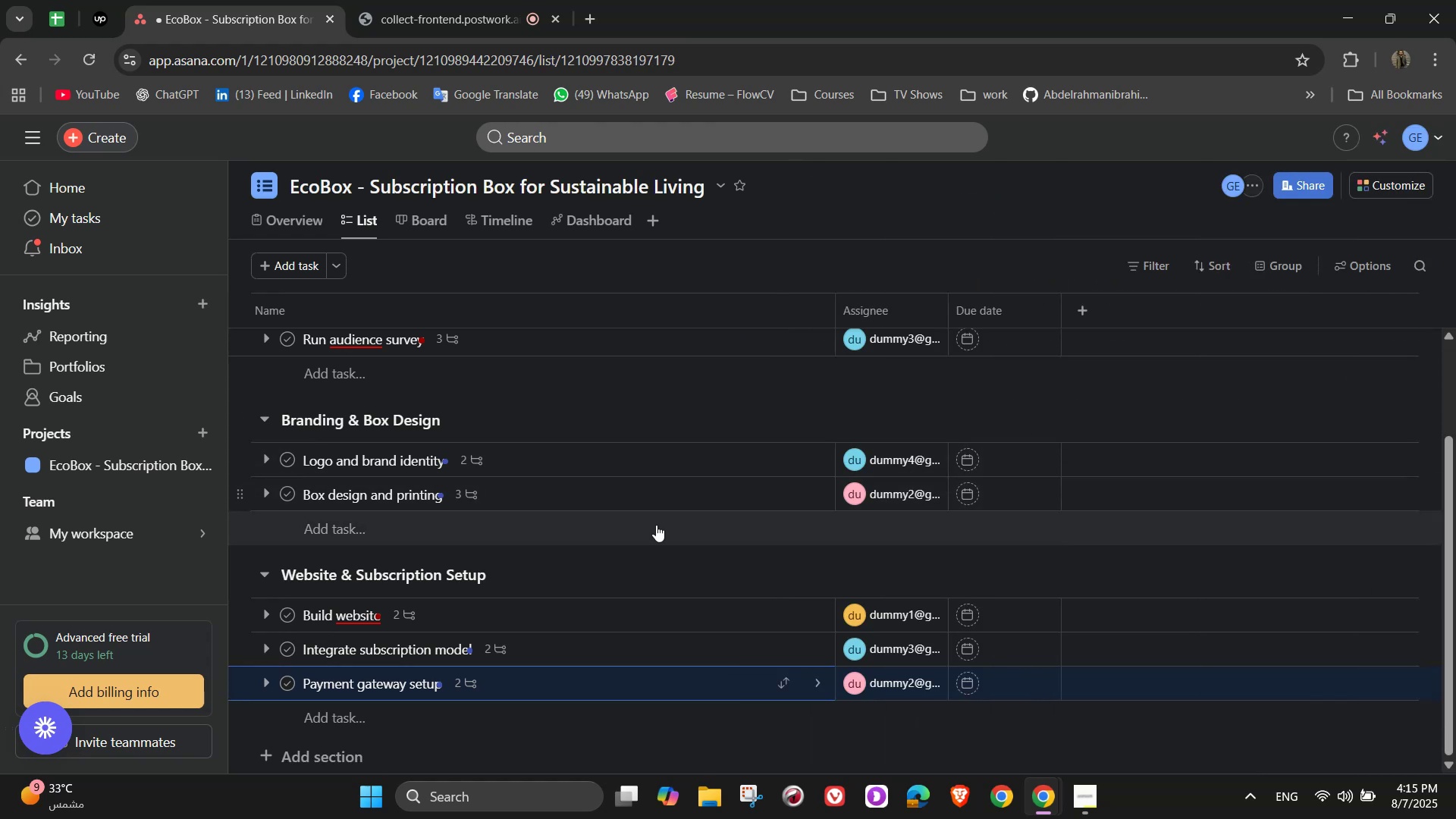 
scroll: coordinate [425, 699], scroll_direction: down, amount: 3.0
 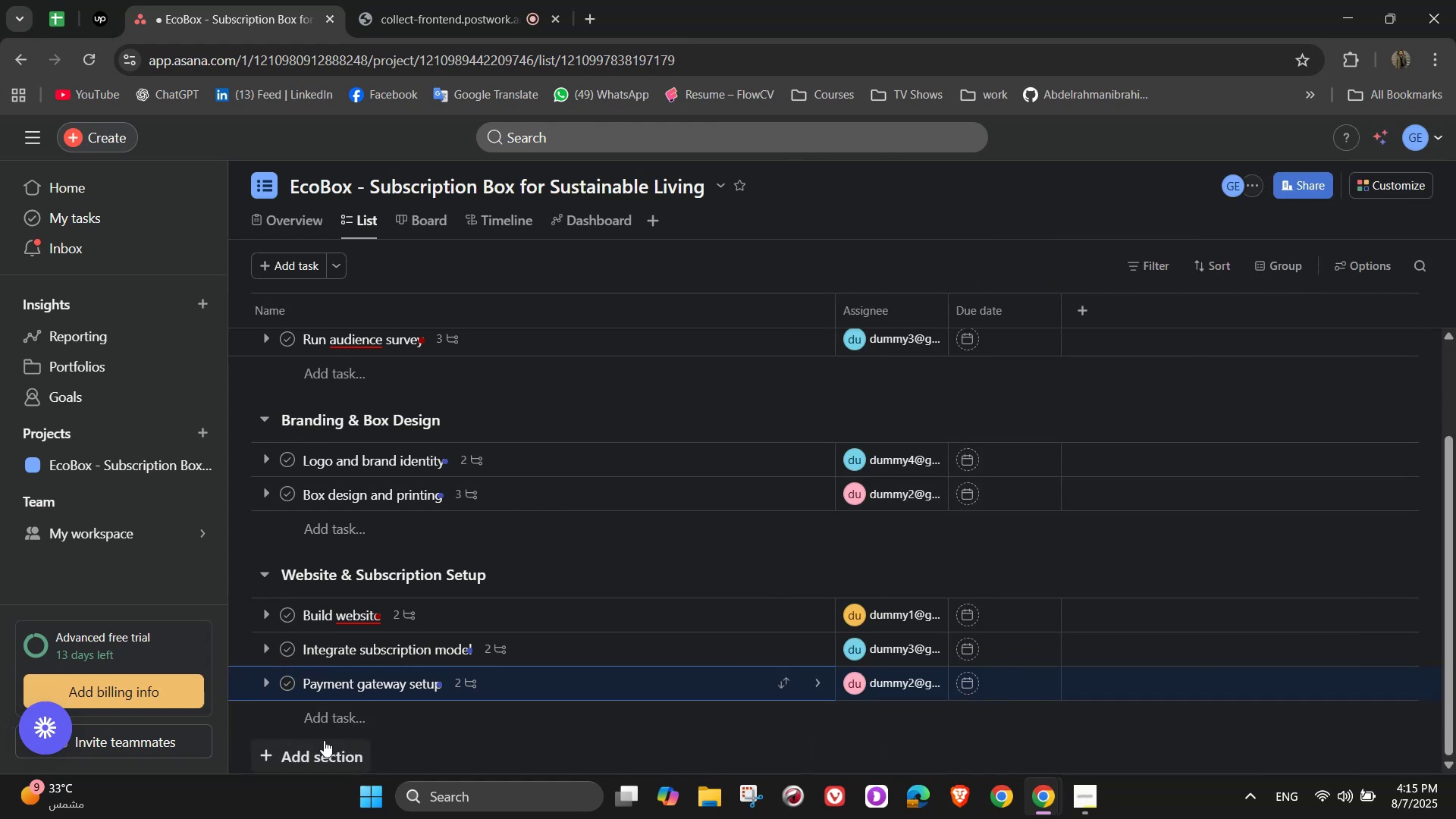 
left_click([325, 750])
 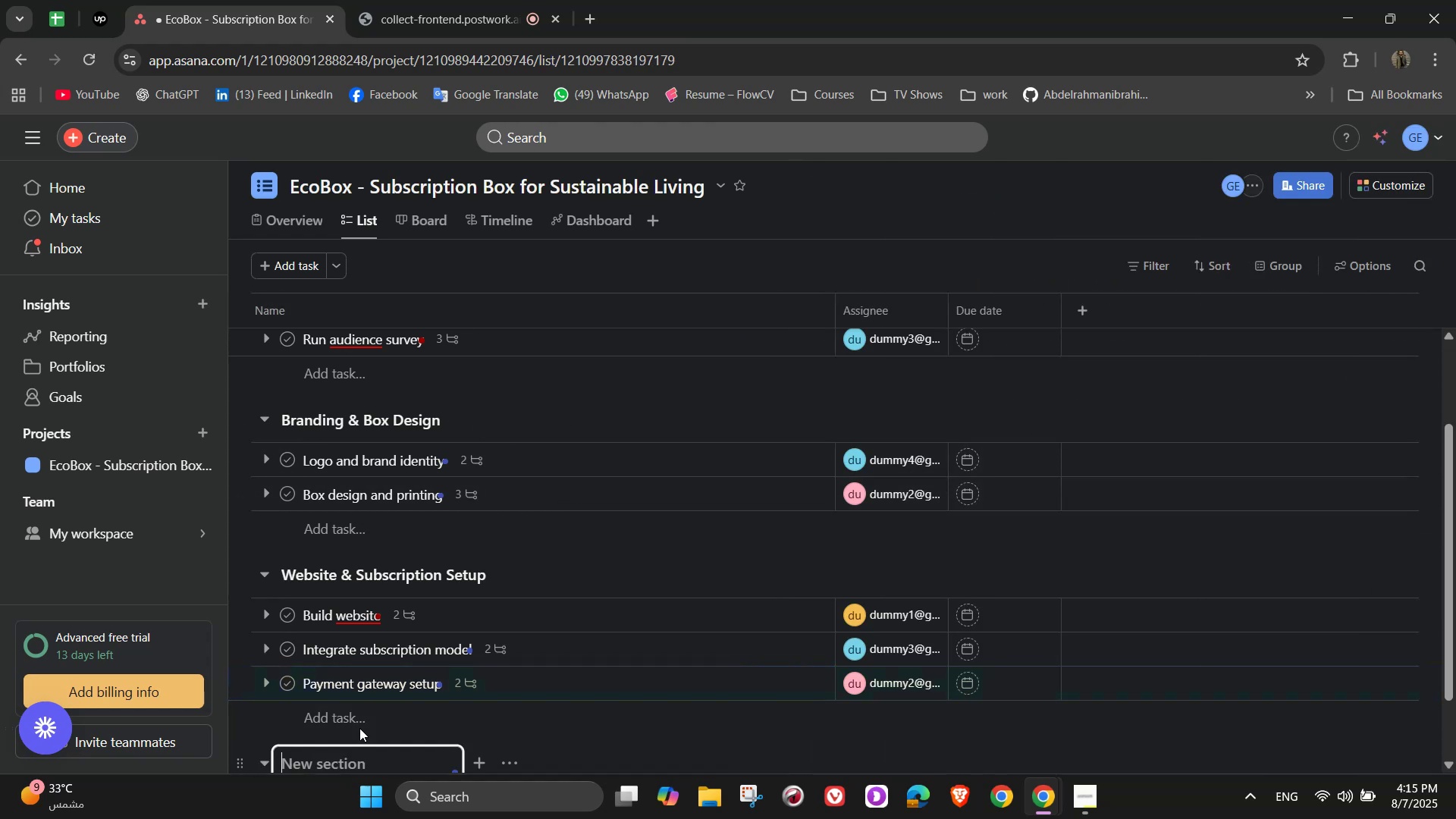 
scroll: coordinate [410, 686], scroll_direction: down, amount: 4.0
 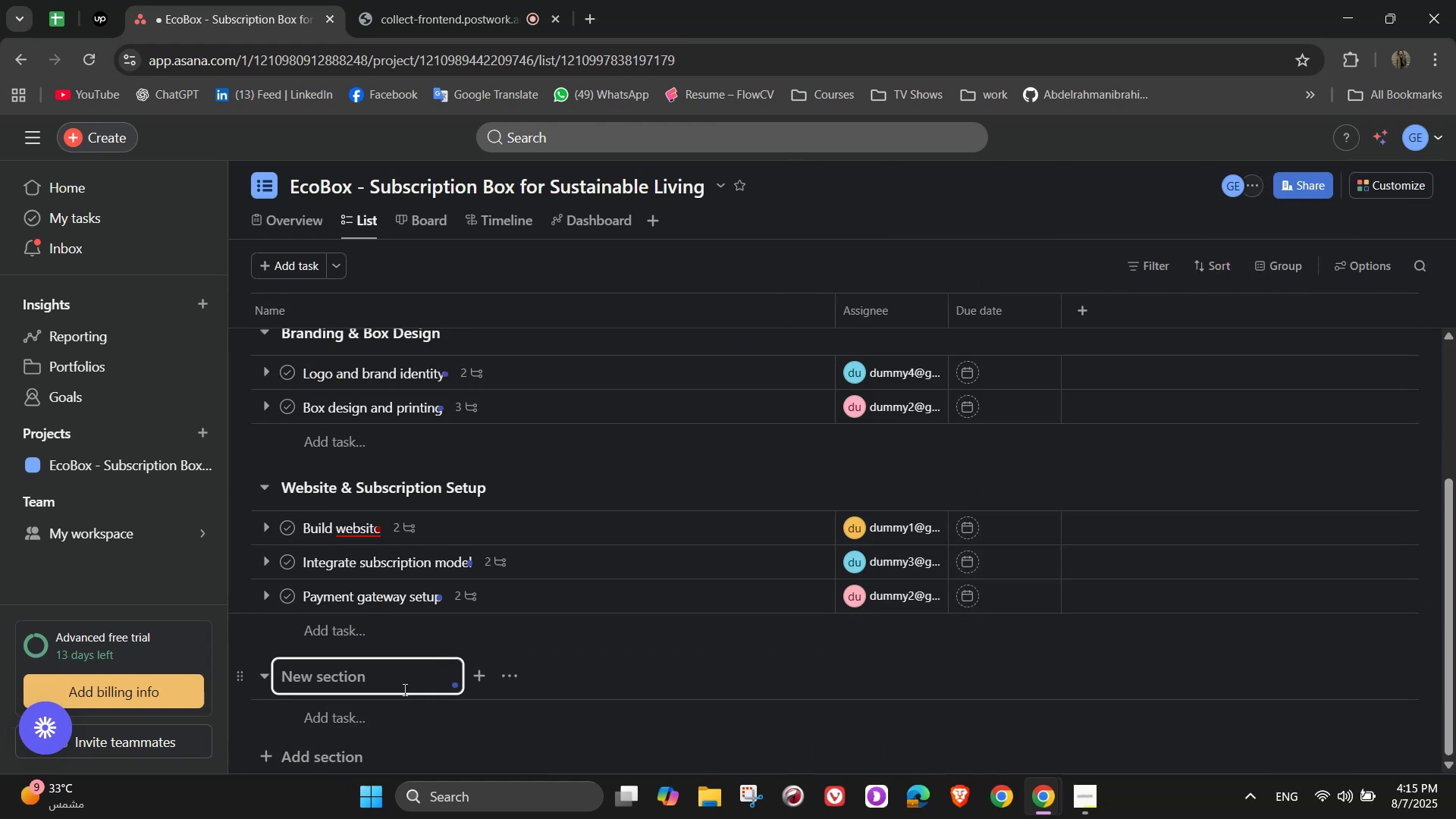 
left_click([403, 689])
 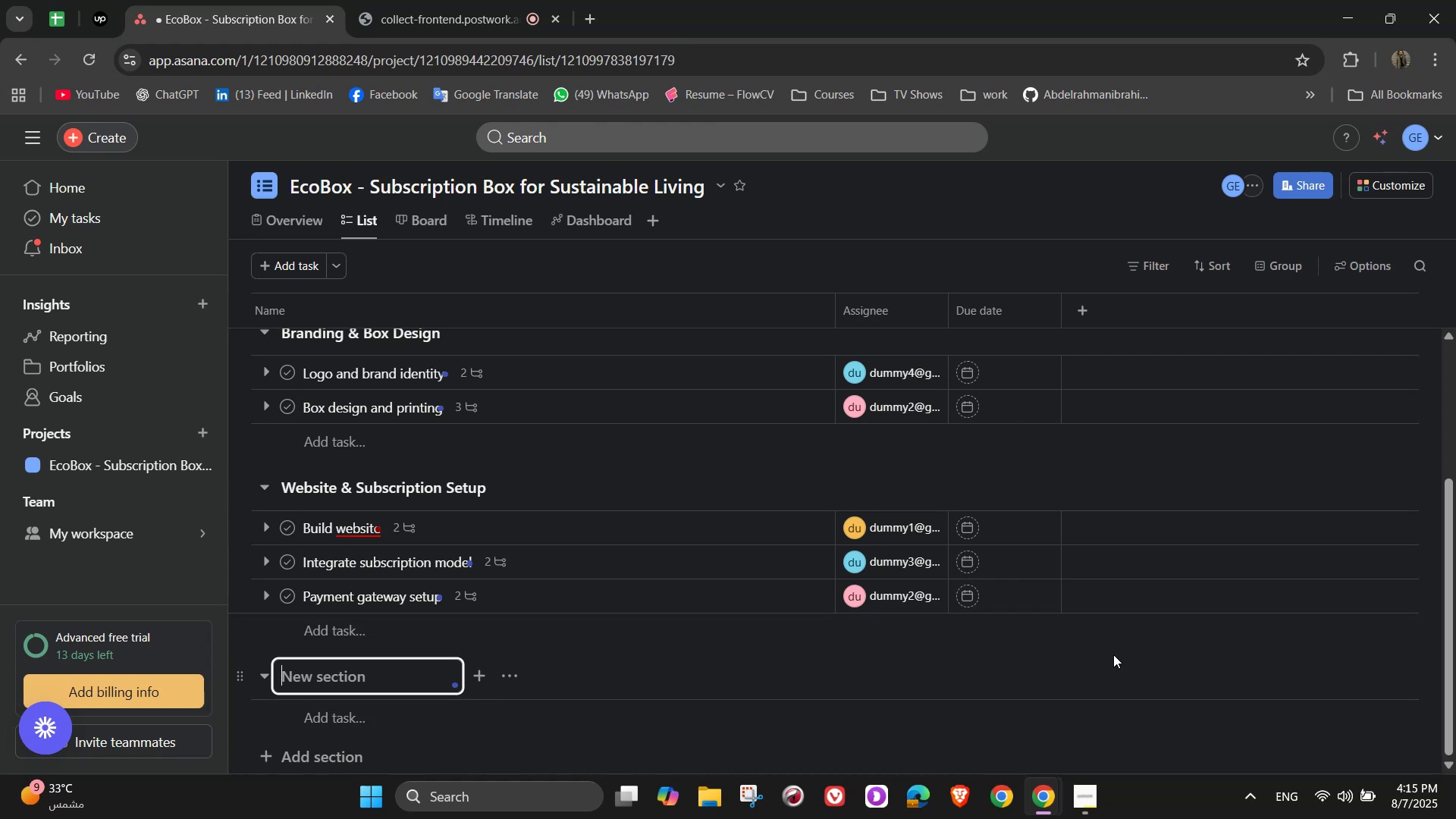 
wait(21.5)
 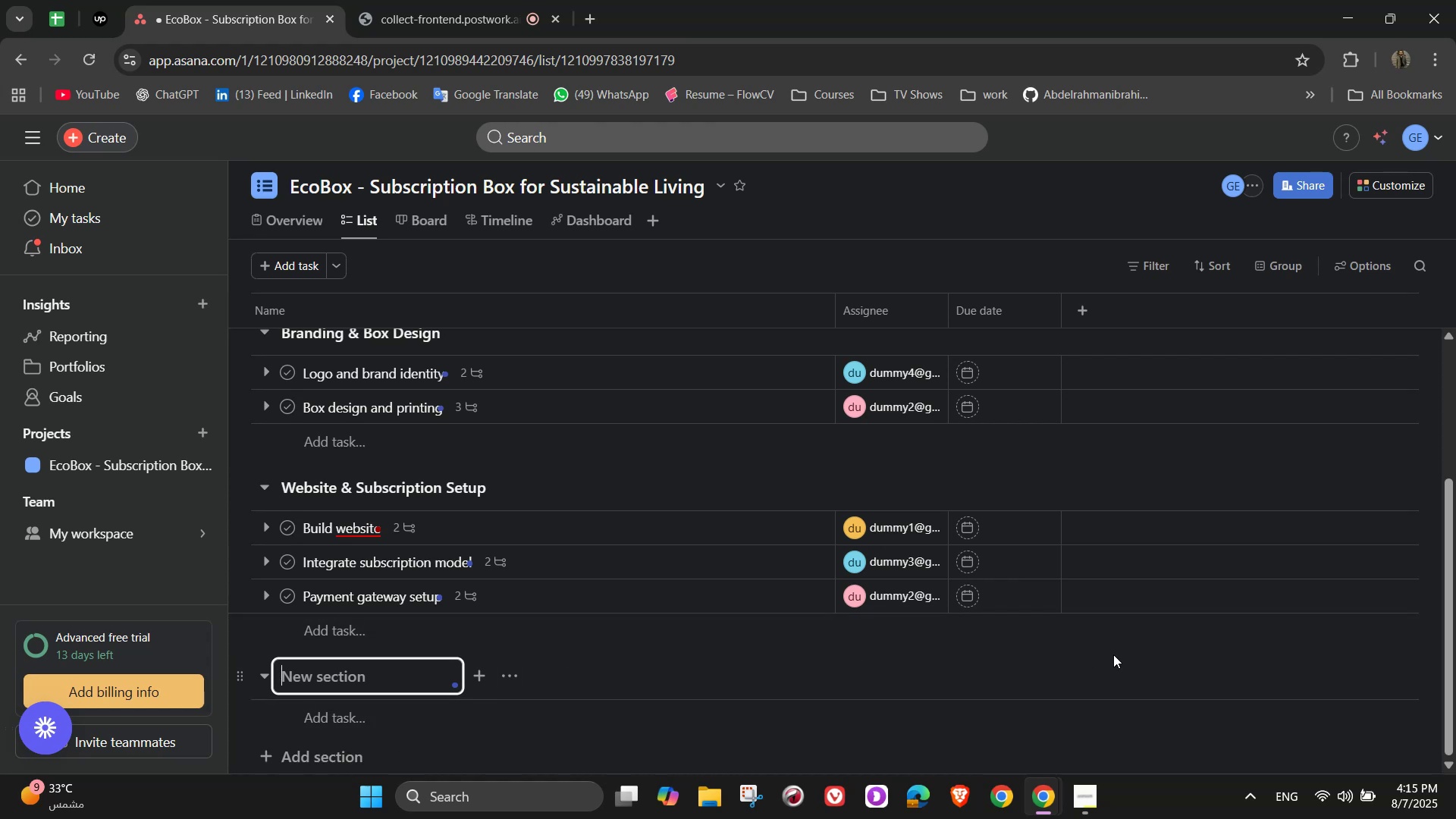 
double_click([1203, 447])
 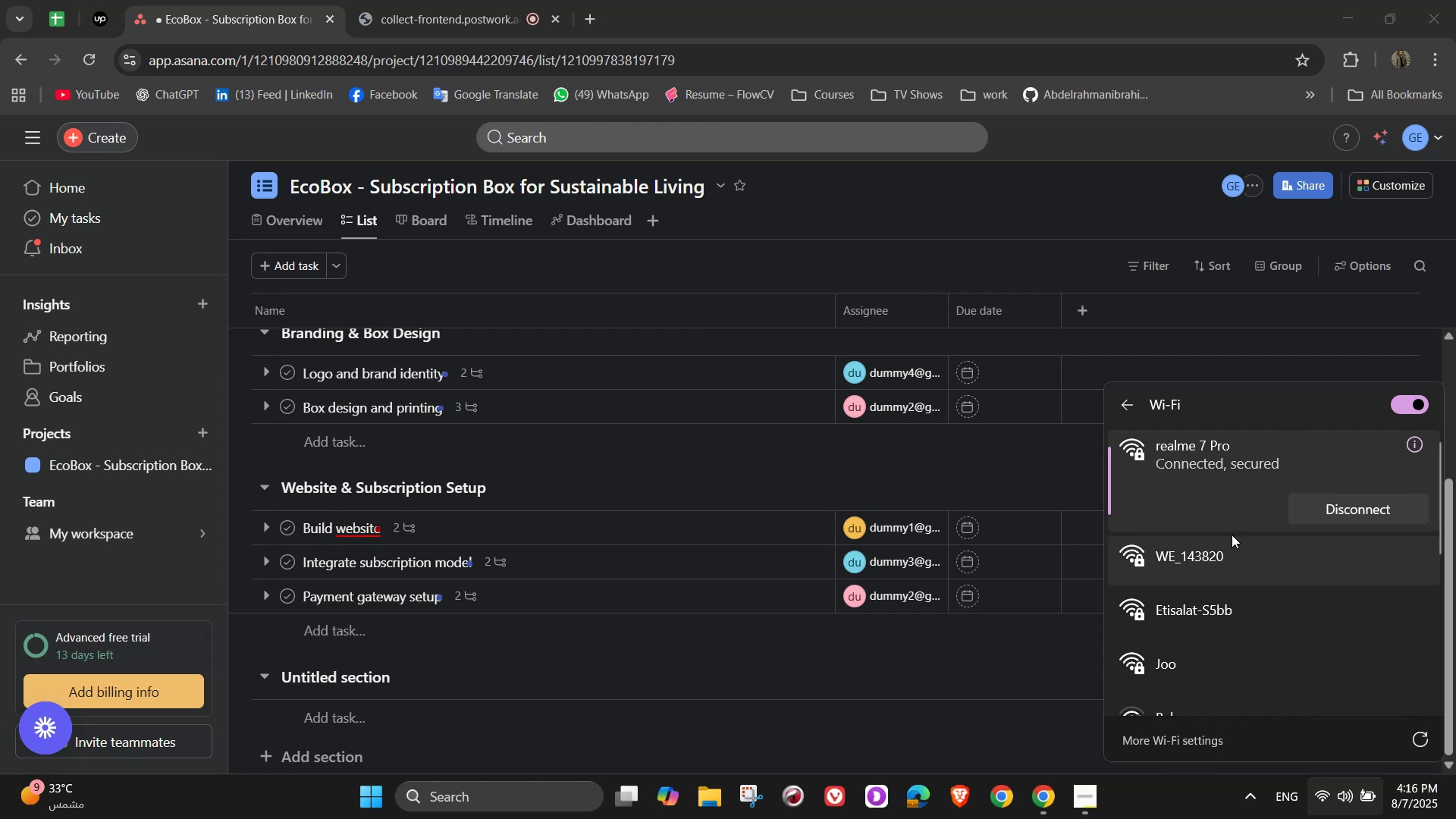 
left_click([1232, 551])
 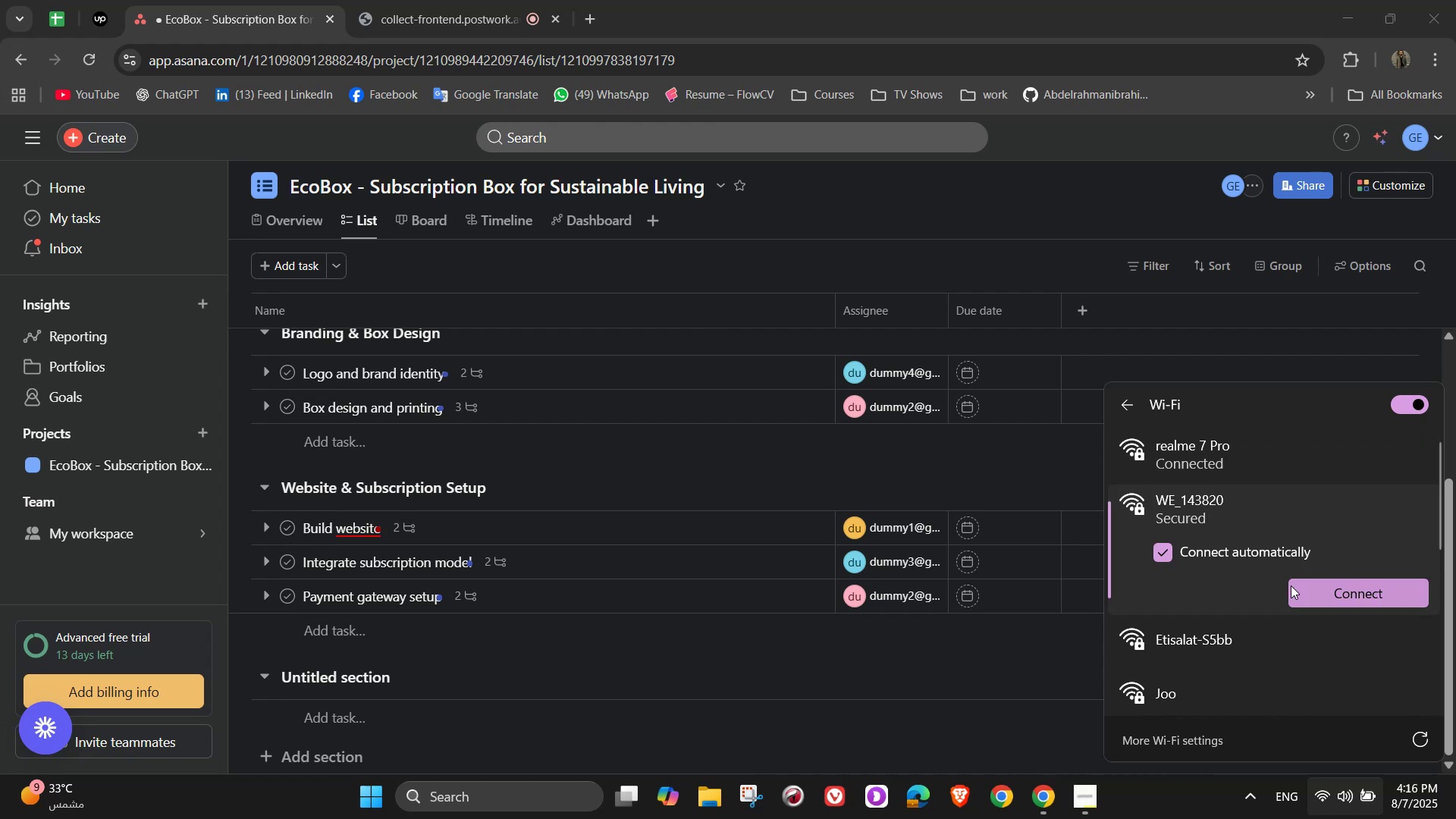 
left_click([1303, 590])
 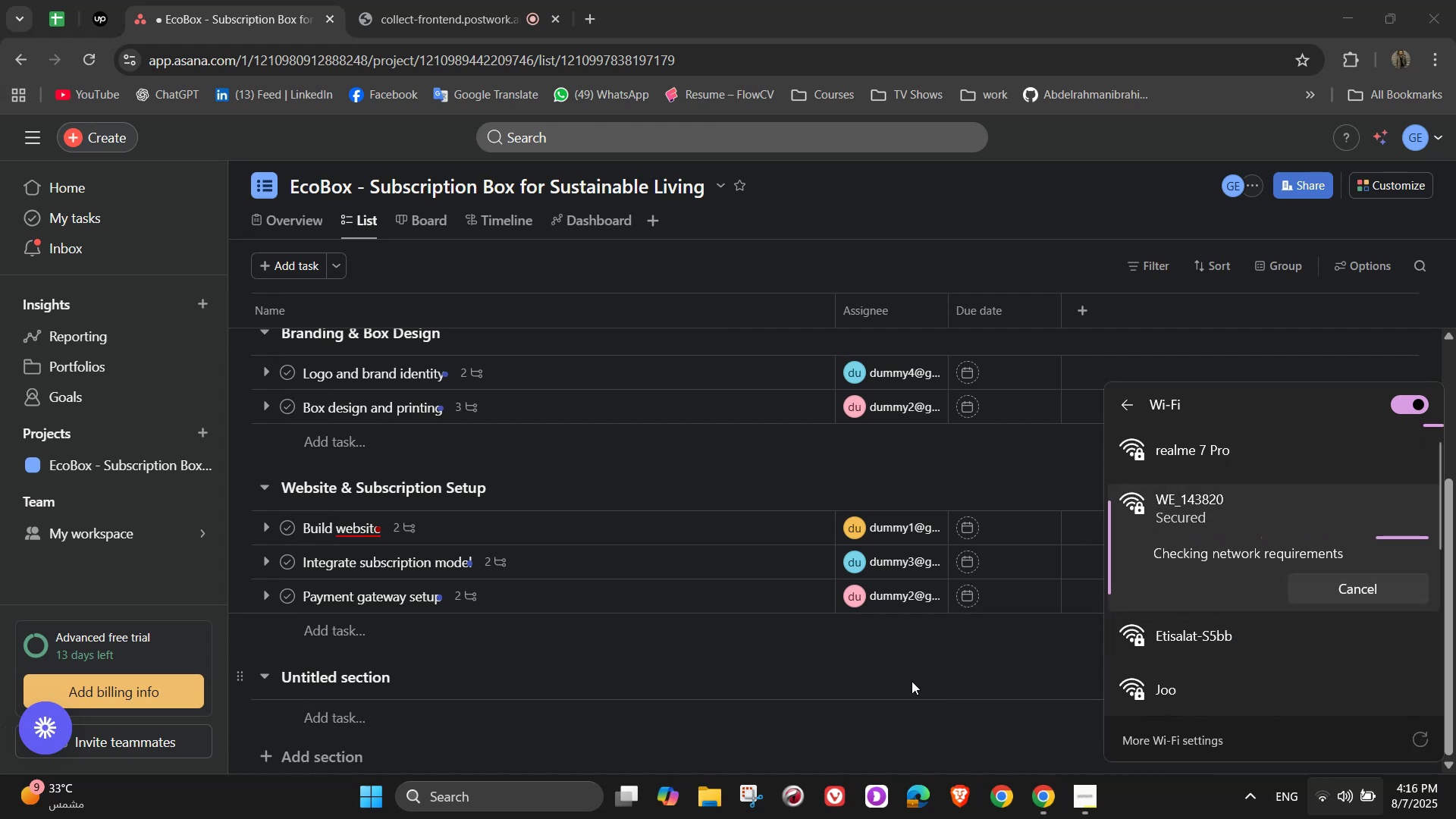 
left_click([903, 673])
 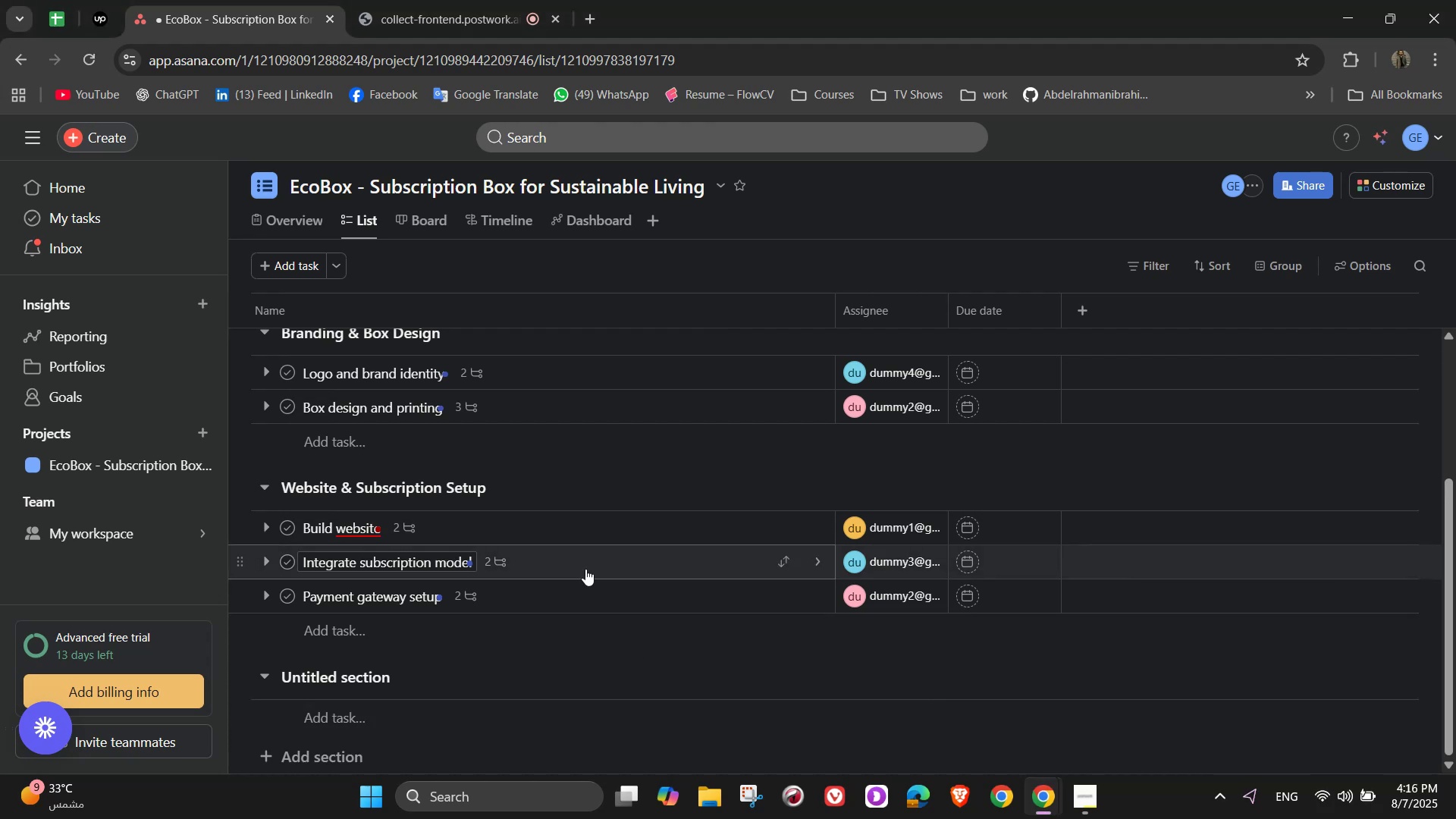 
scroll: coordinate [556, 673], scroll_direction: down, amount: 3.0
 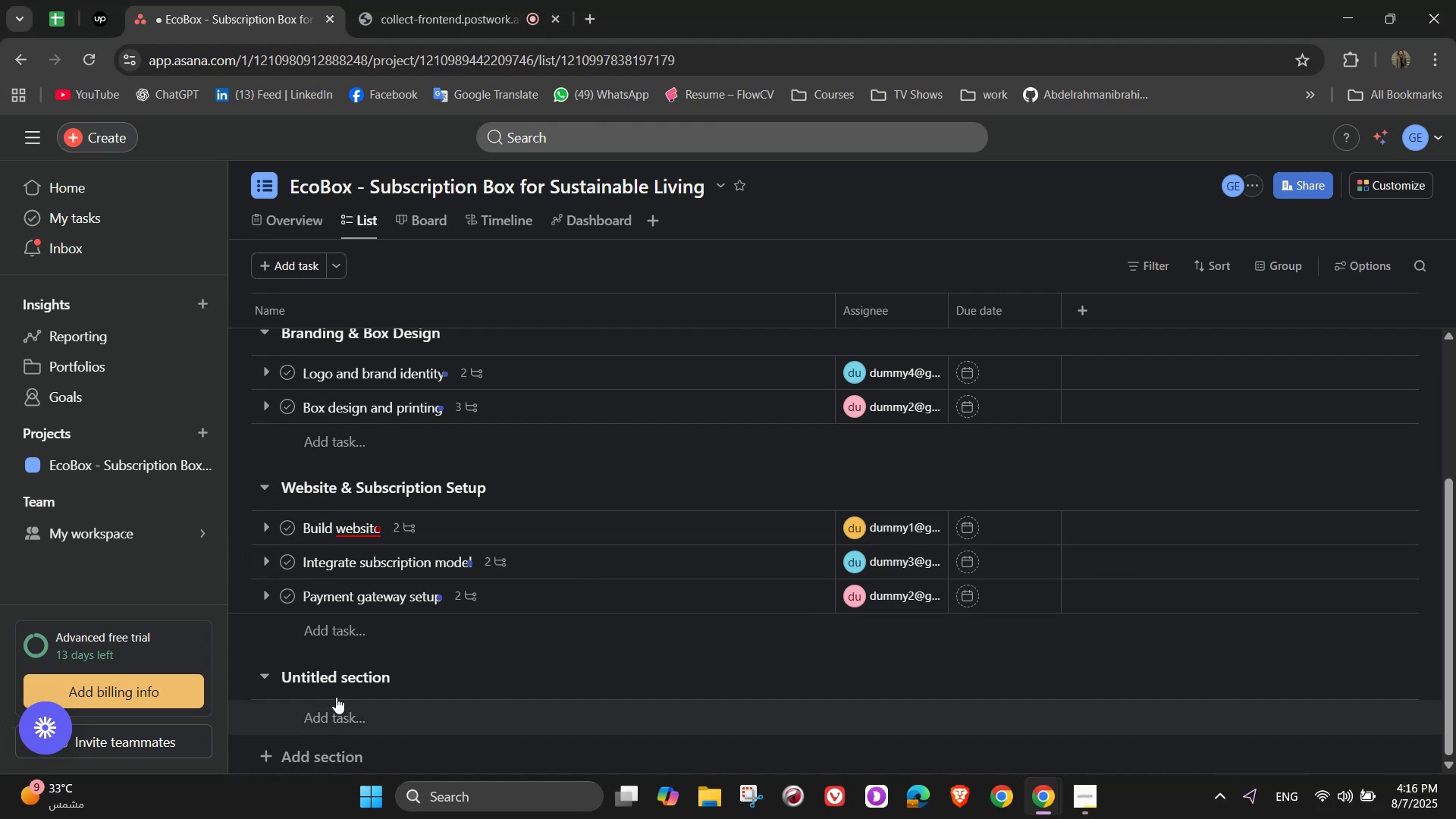 
left_click([357, 689])
 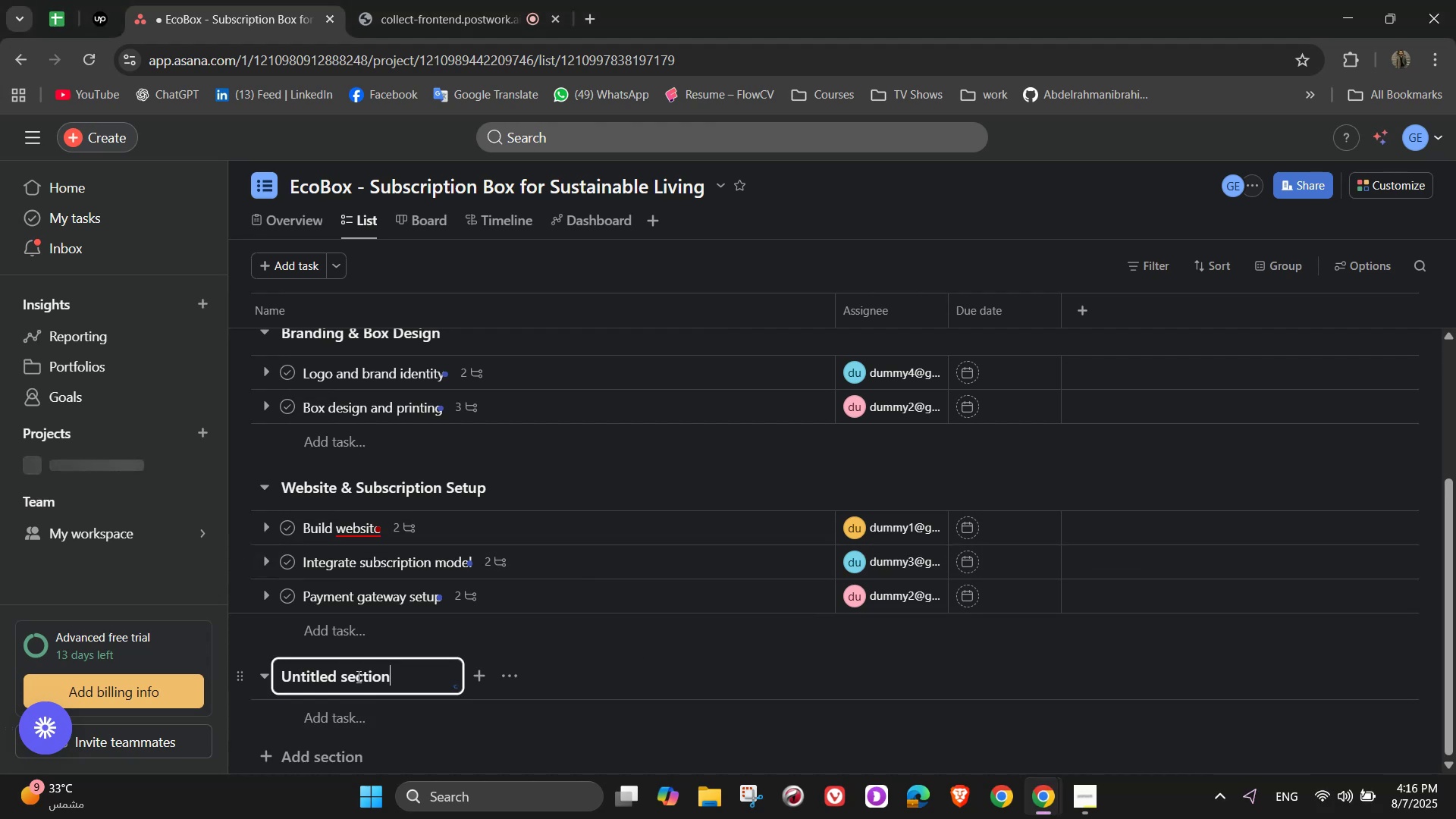 
double_click([357, 676])
 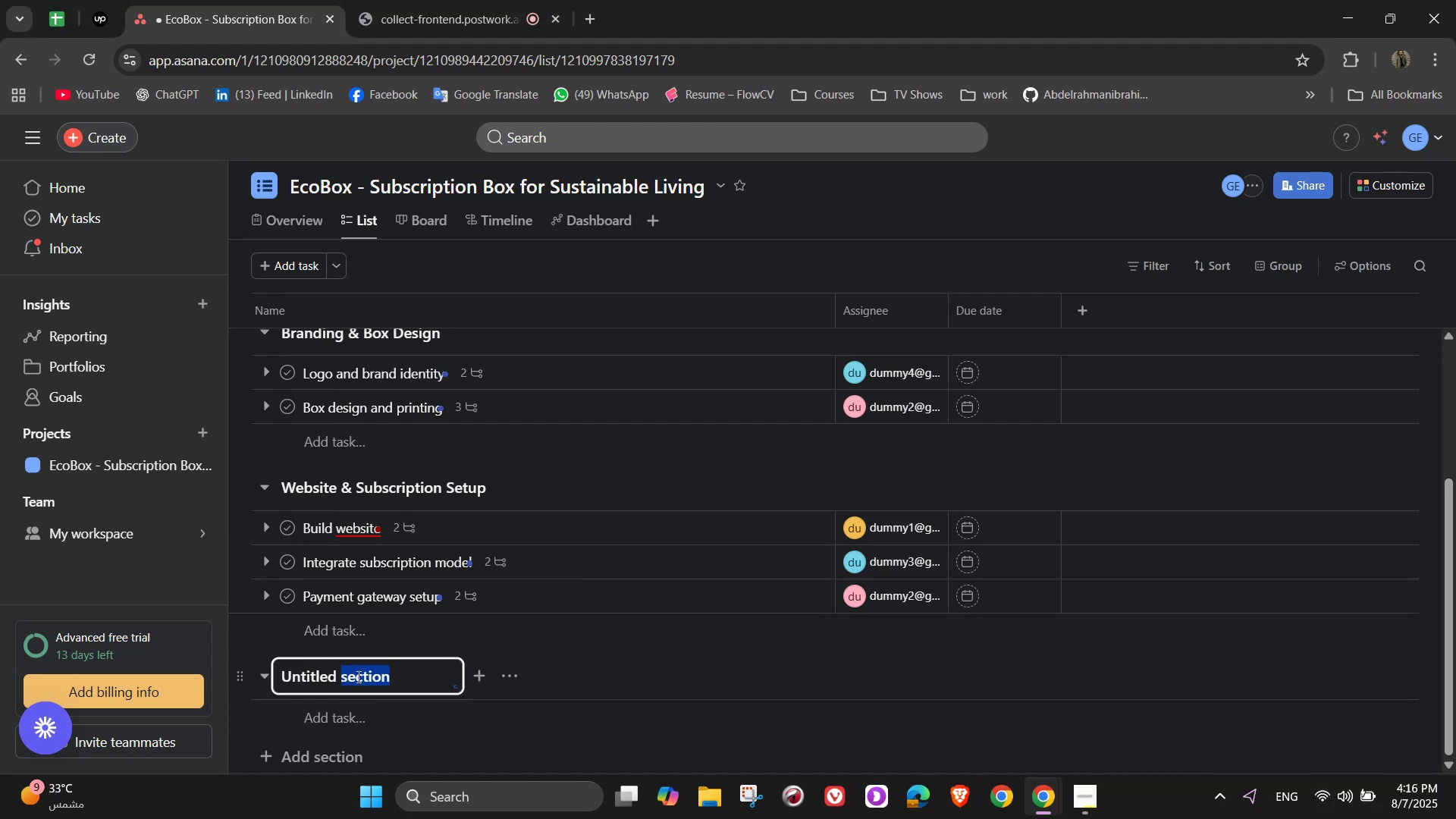 
triple_click([357, 676])
 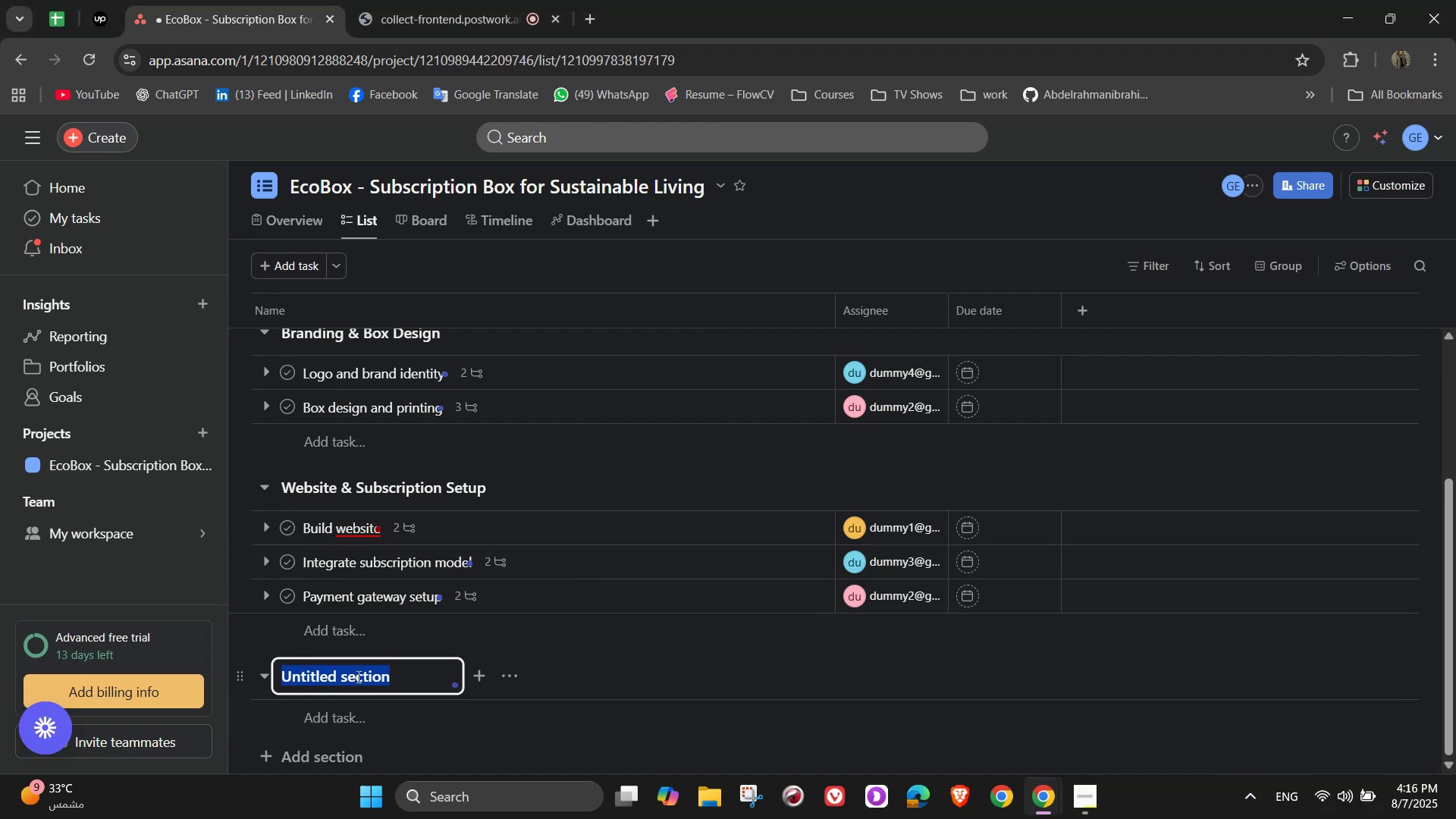 
type(Pre-Lauch )
key(Backspace)
key(Backspace)
key(Backspace)
type(nch Marketing)
 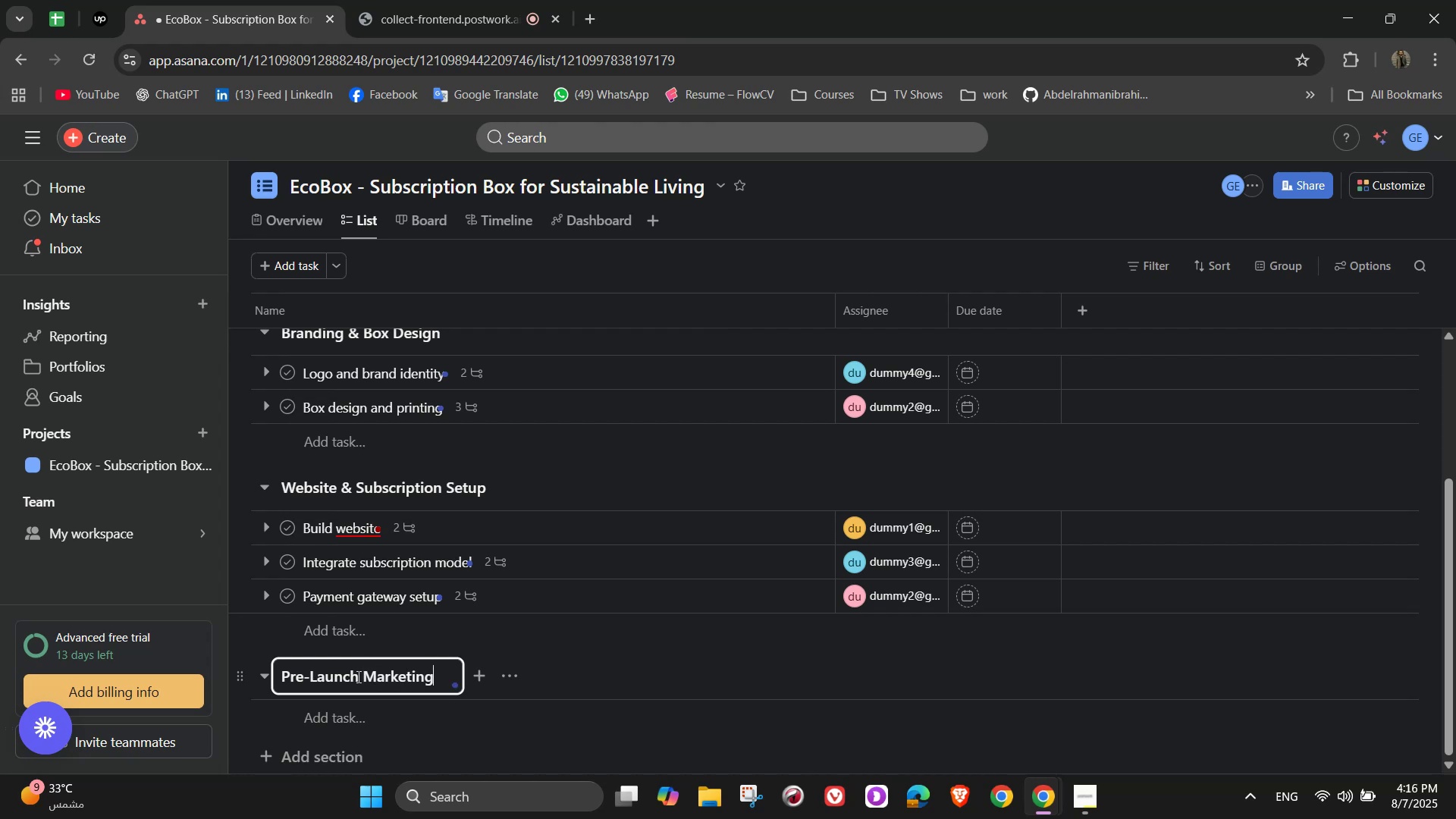 
scroll: coordinate [452, 660], scroll_direction: down, amount: 2.0
 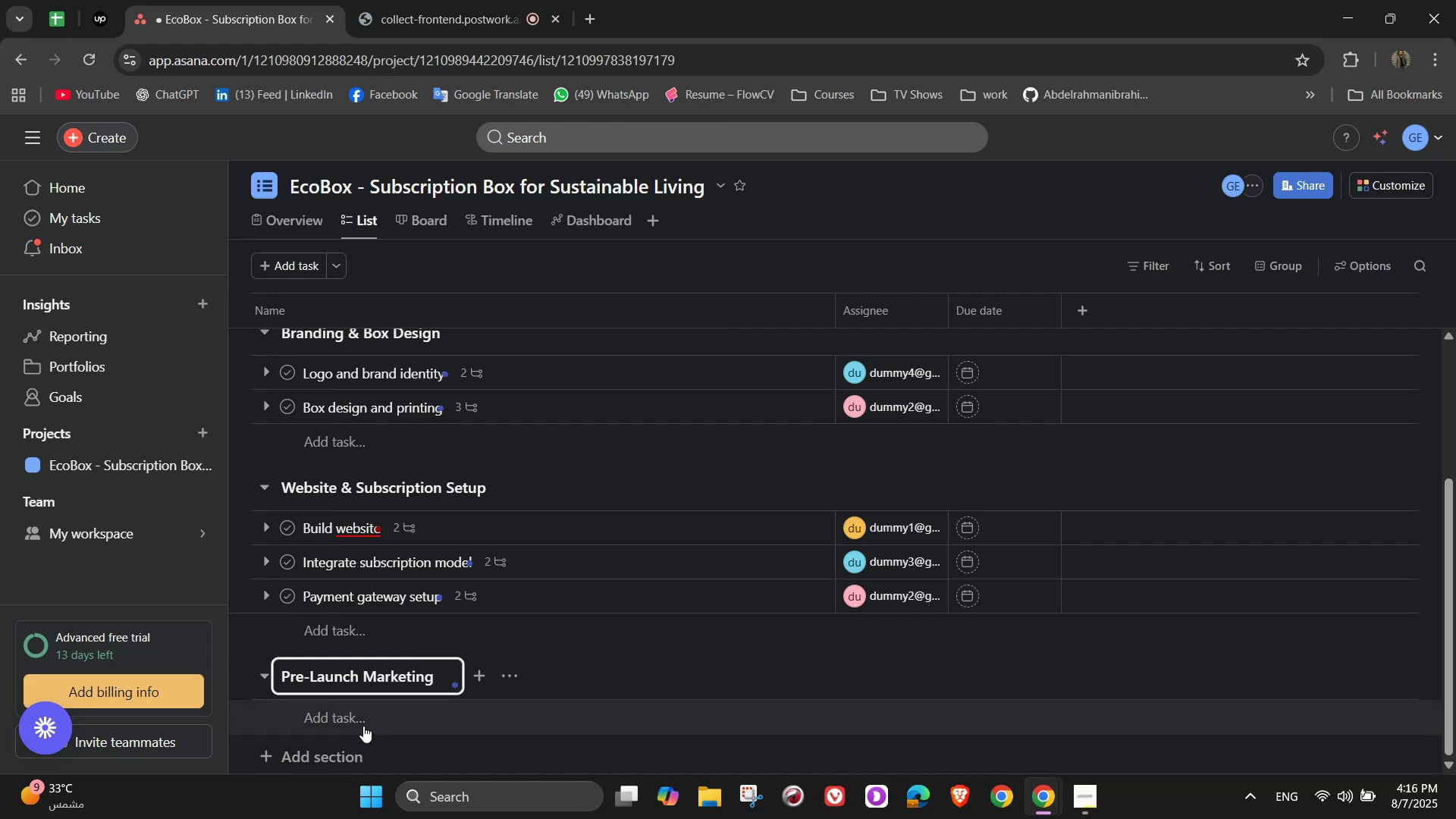 
left_click([363, 726])
 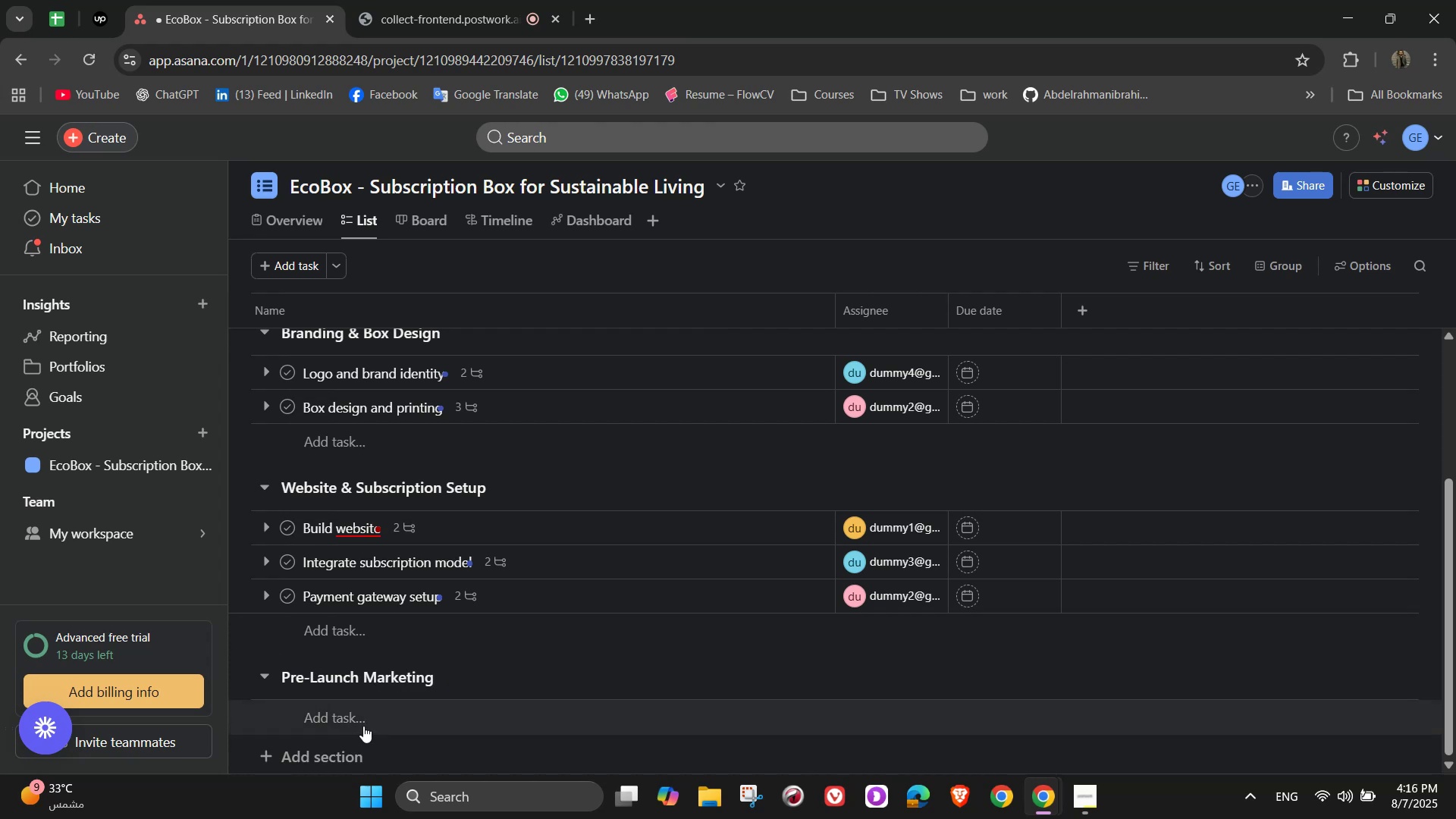 
scroll: coordinate [597, 679], scroll_direction: down, amount: 3.0
 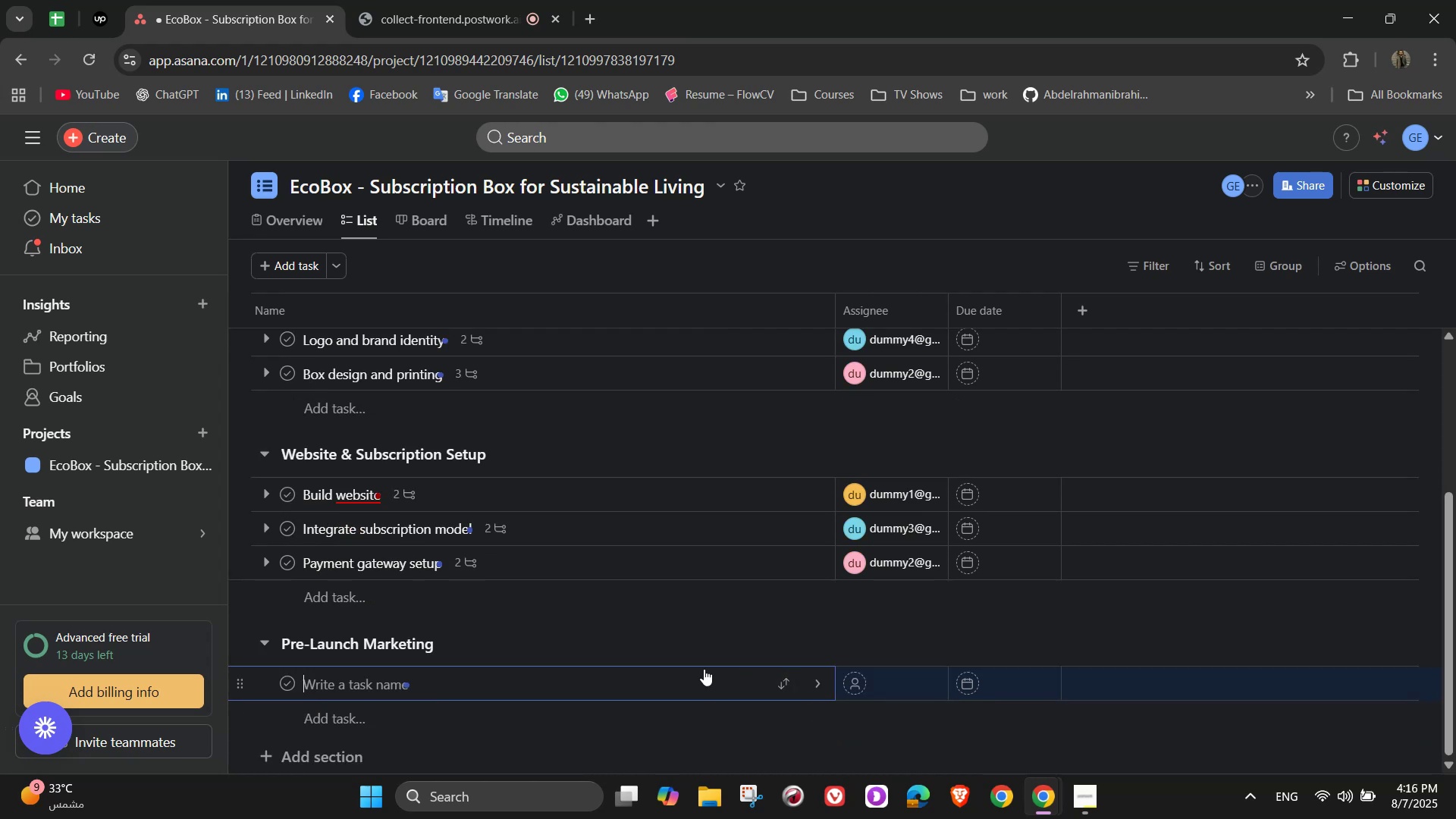 
type(Create socu)
key(Backspace)
type(ial media content)
 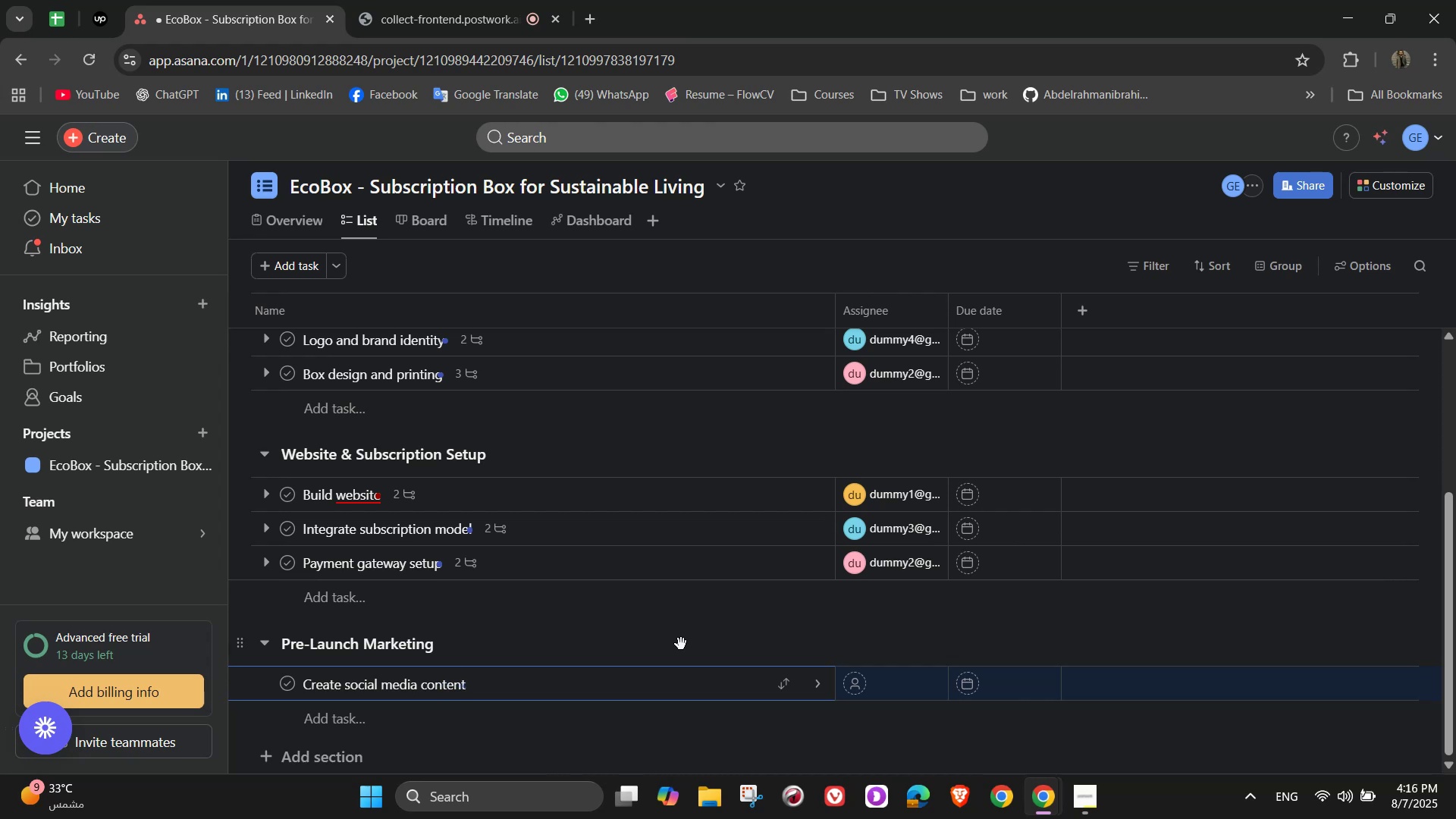 
scroll: coordinate [682, 645], scroll_direction: down, amount: 3.0
 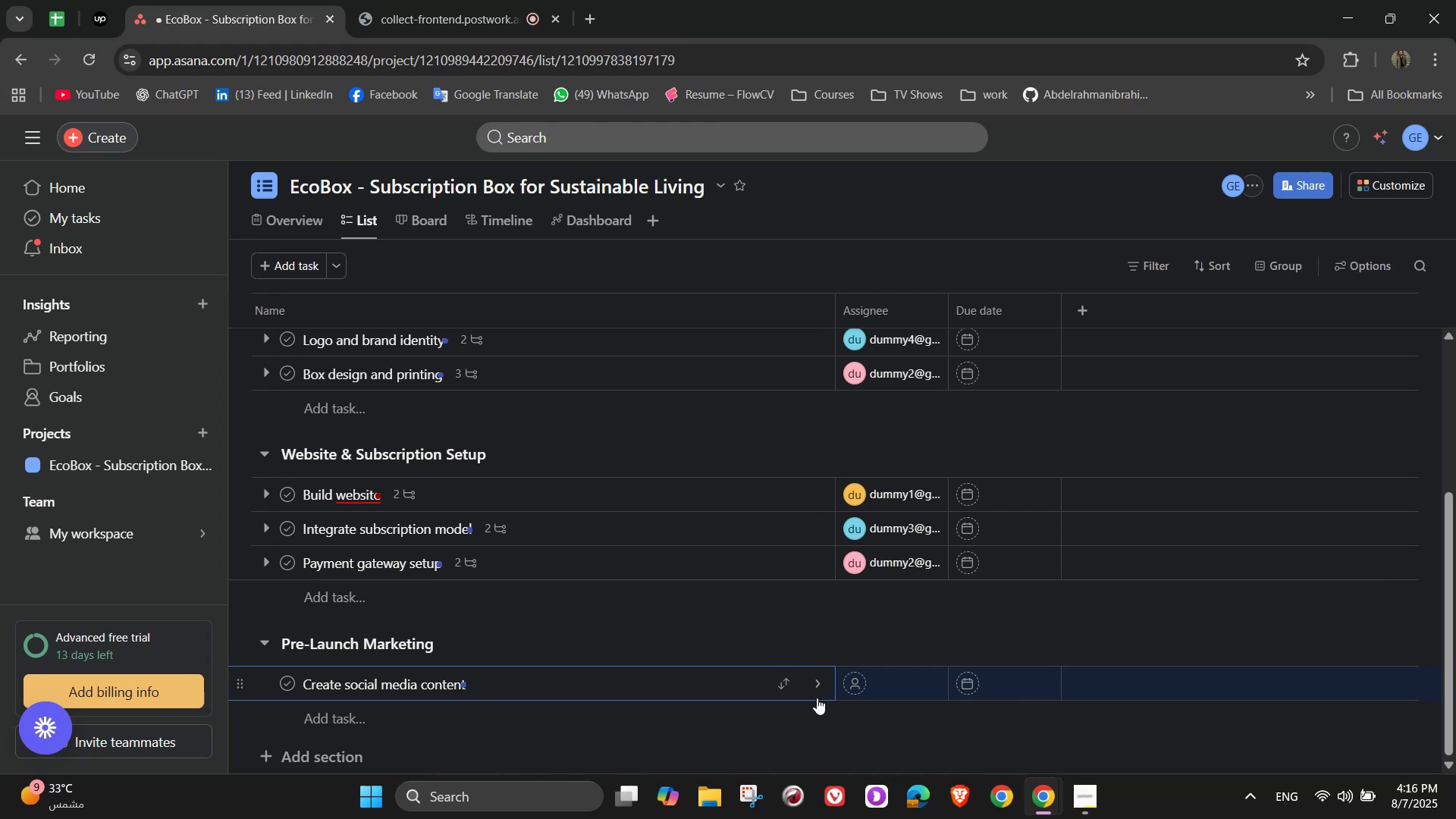 
left_click([809, 688])
 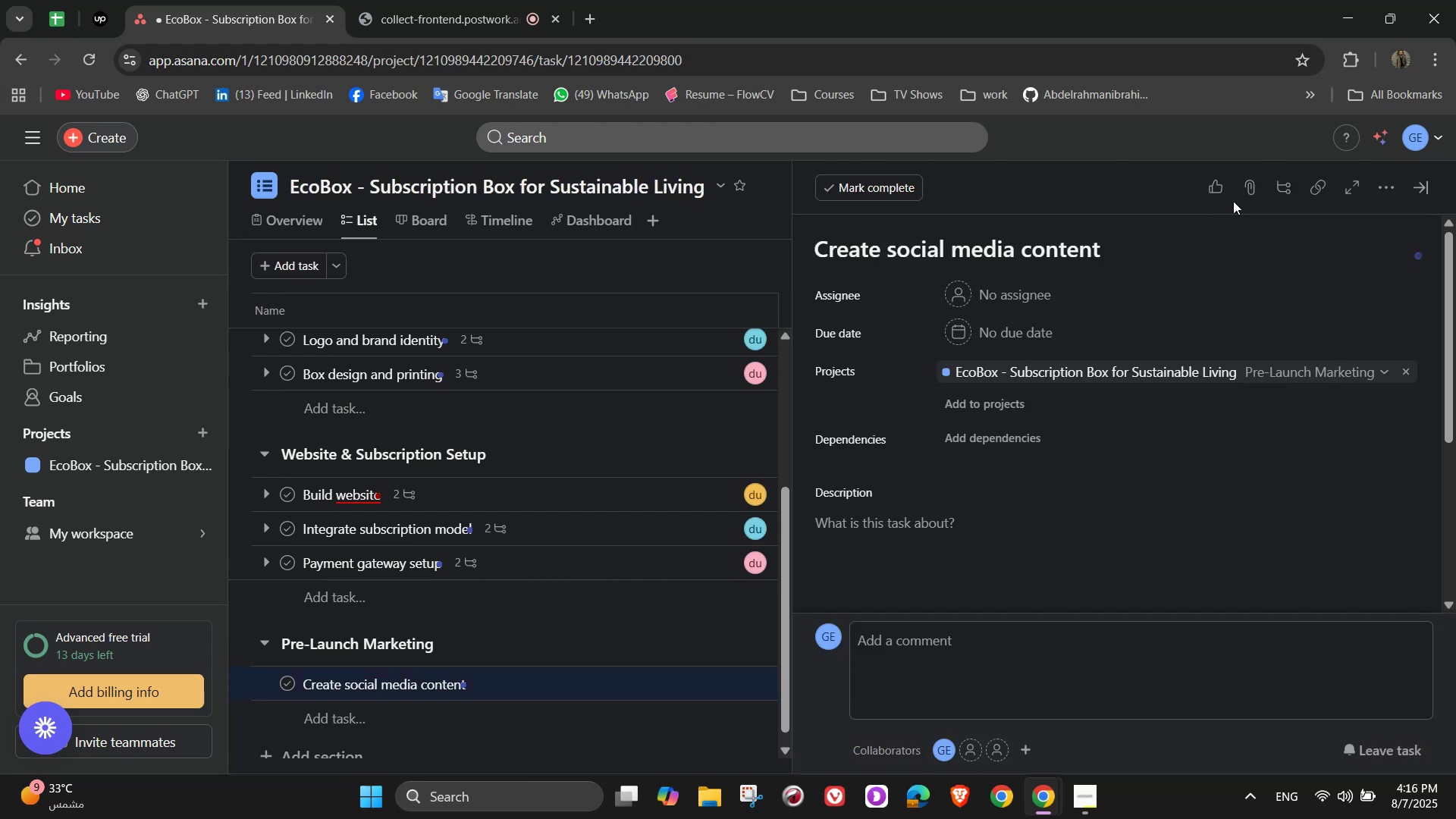 
left_click([976, 302])
 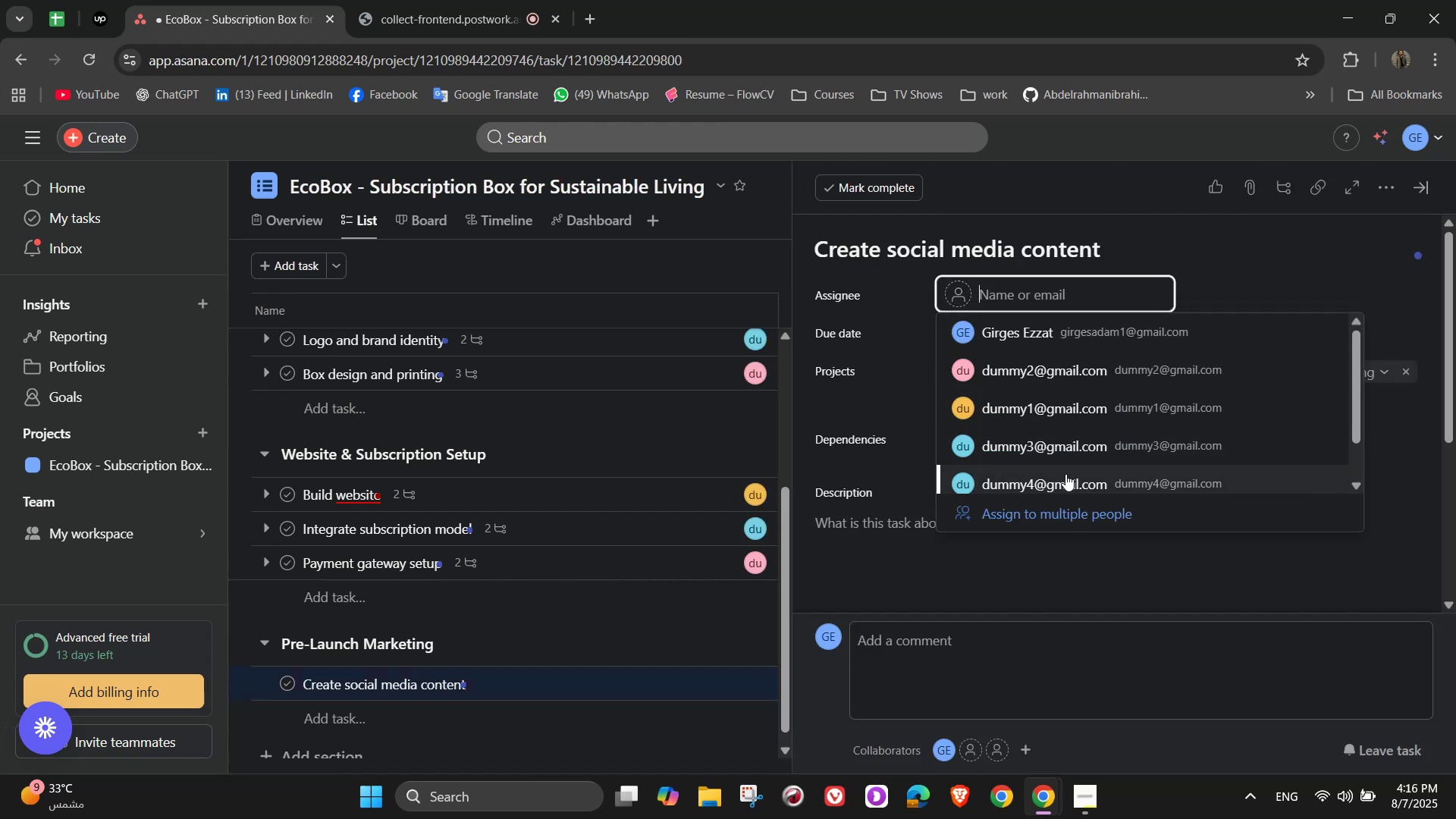 
left_click([1059, 472])
 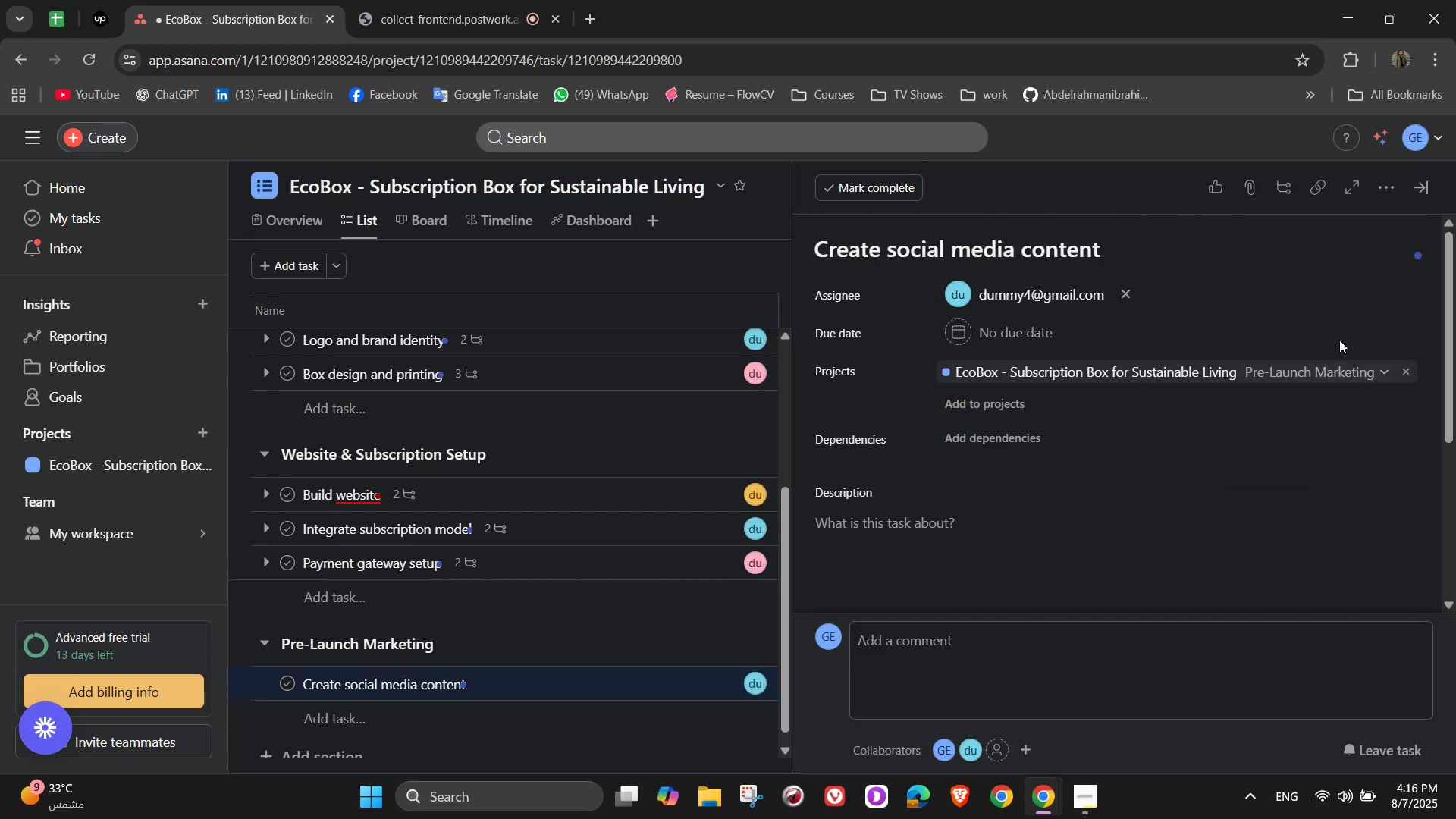 
scroll: coordinate [1078, 606], scroll_direction: down, amount: 4.0
 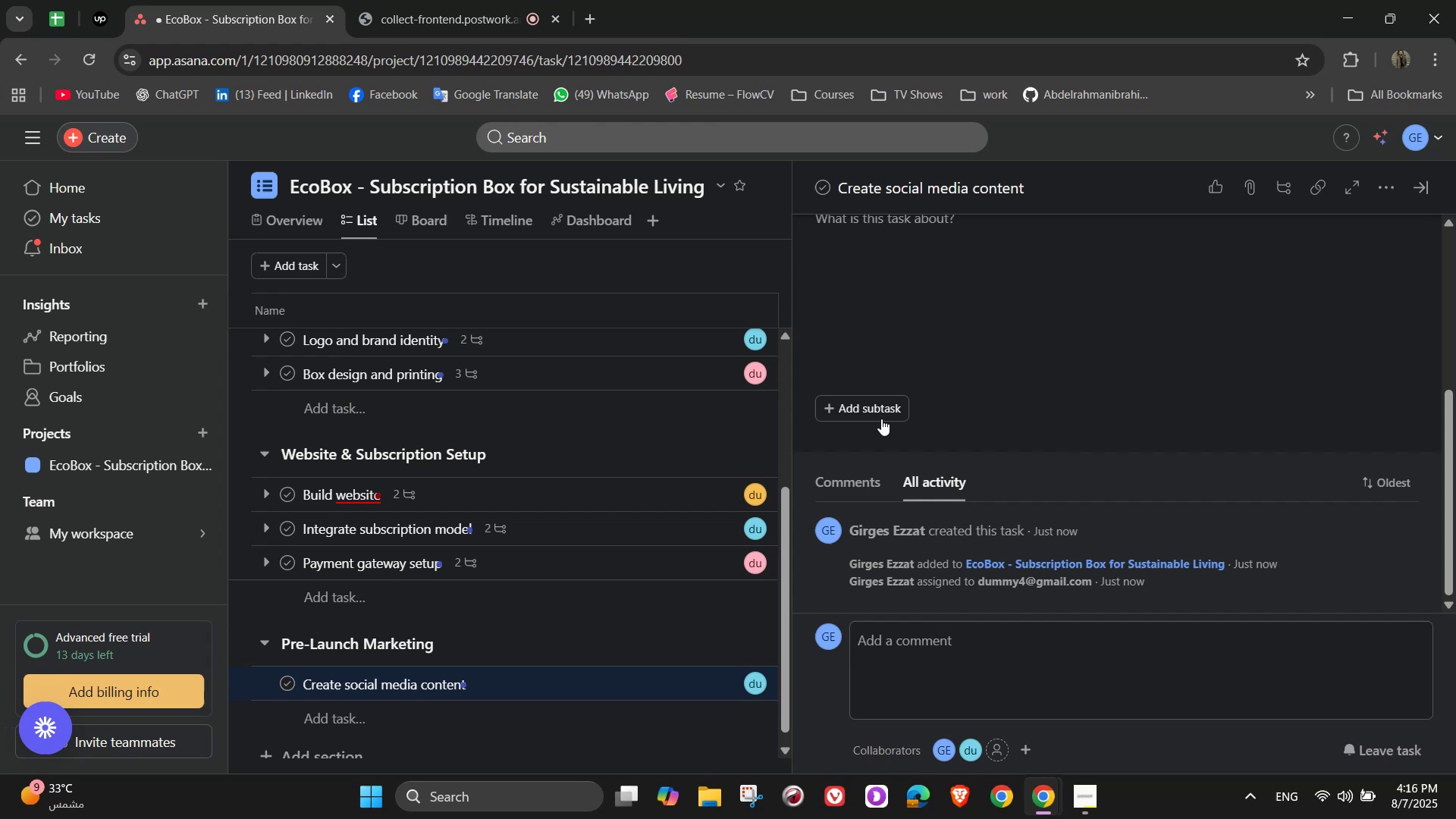 
left_click([871, 403])
 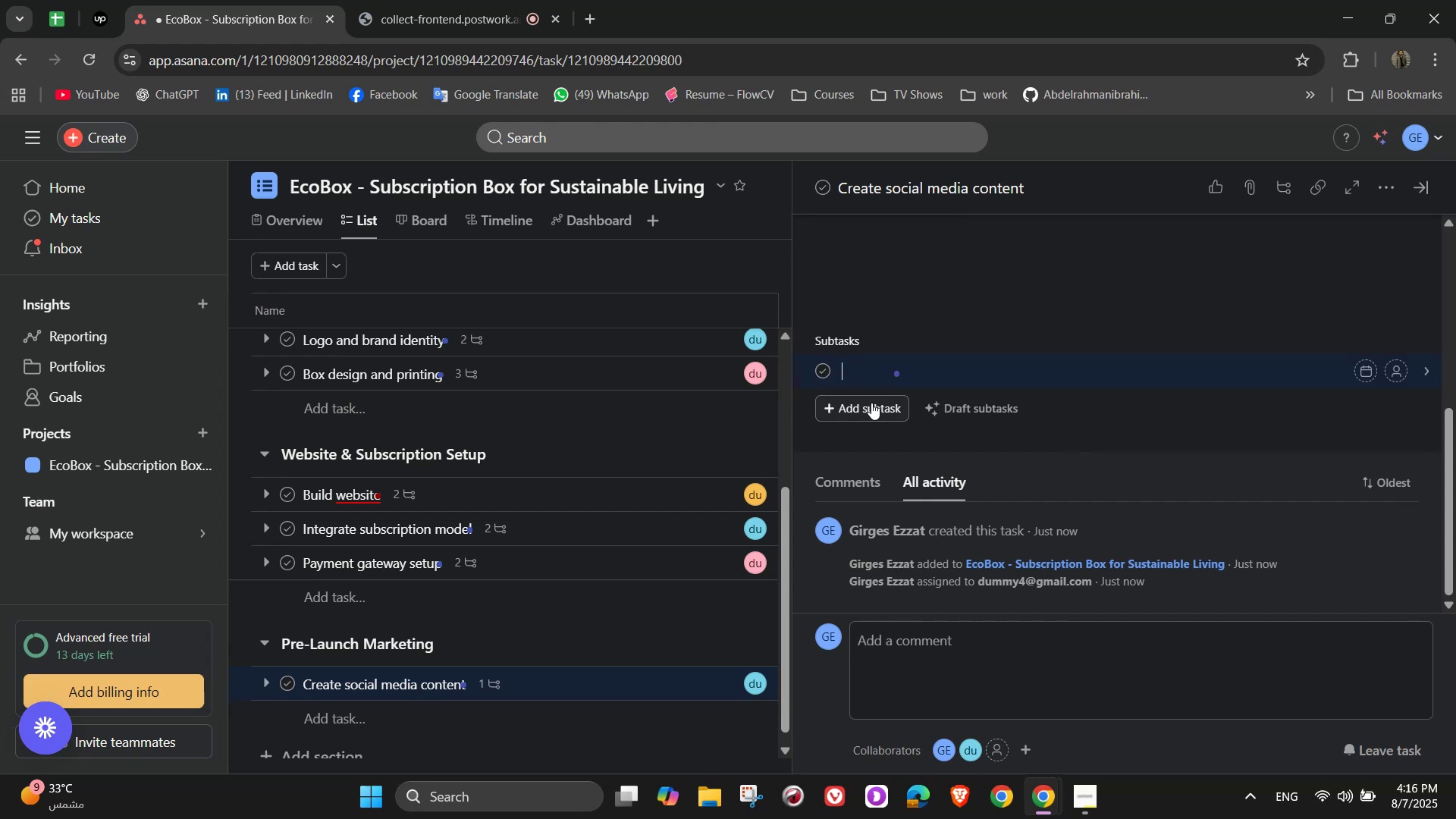 
type(Product)
 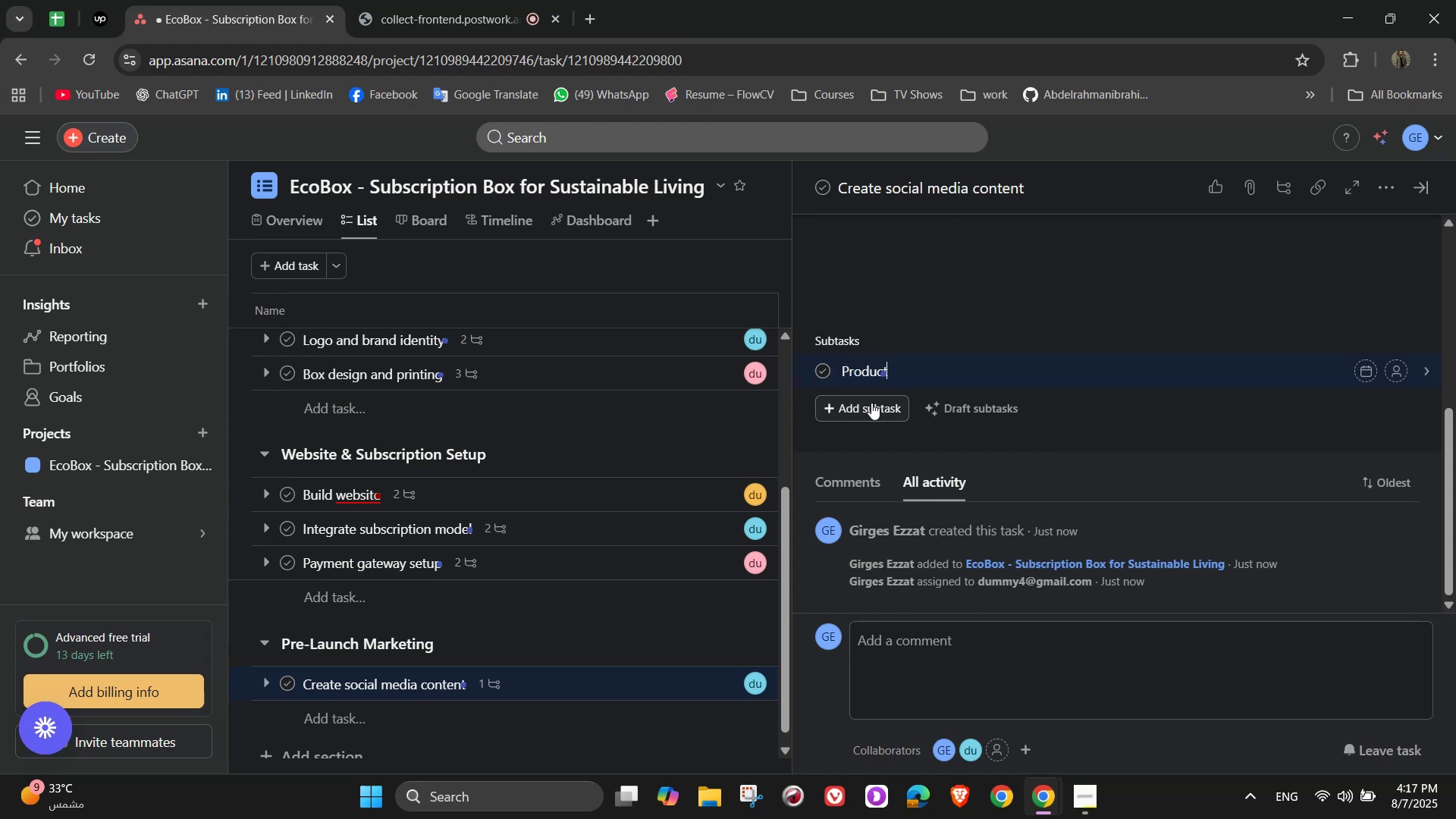 
wait(9.32)
 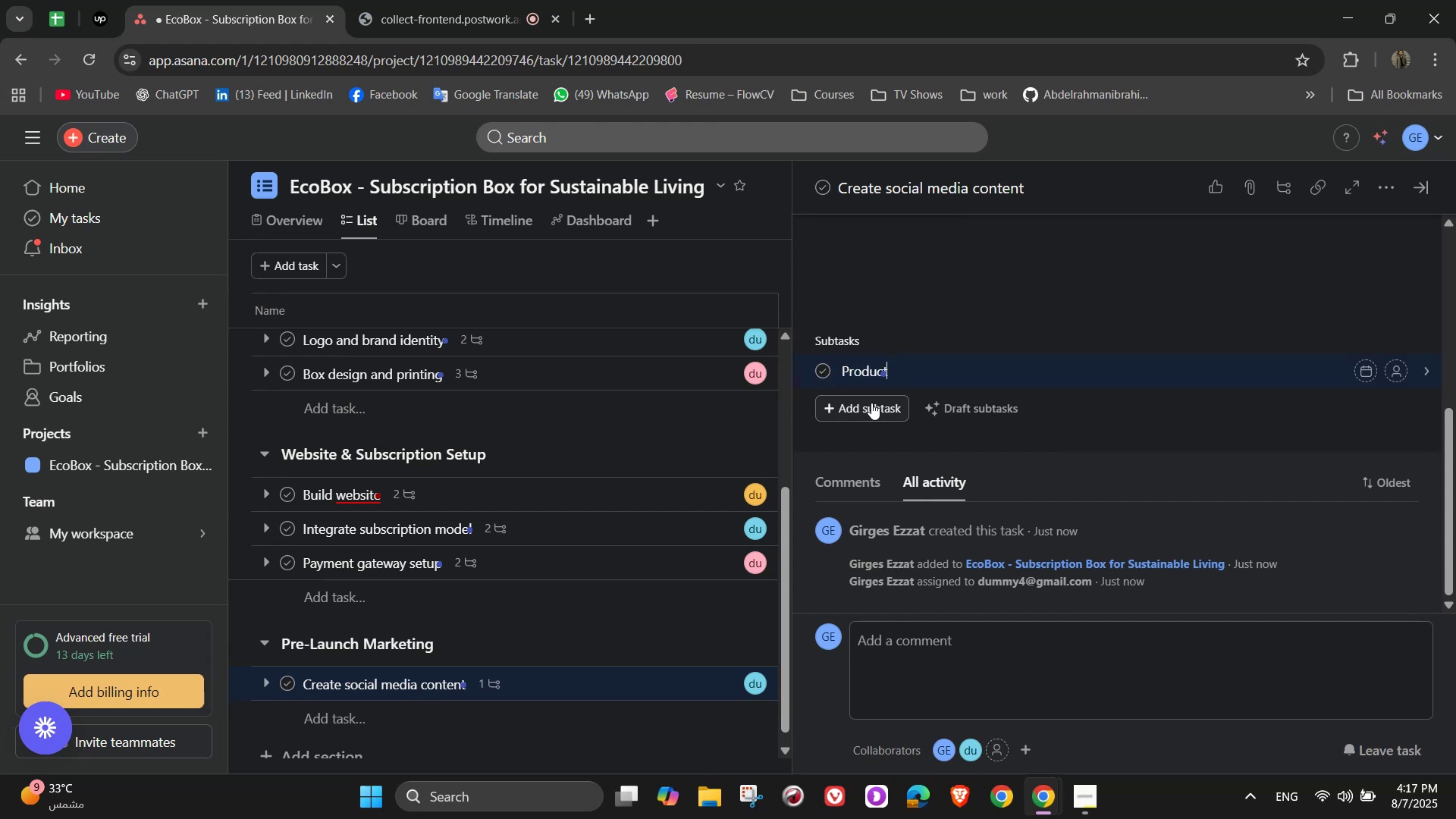 
type( sneak peeks)
 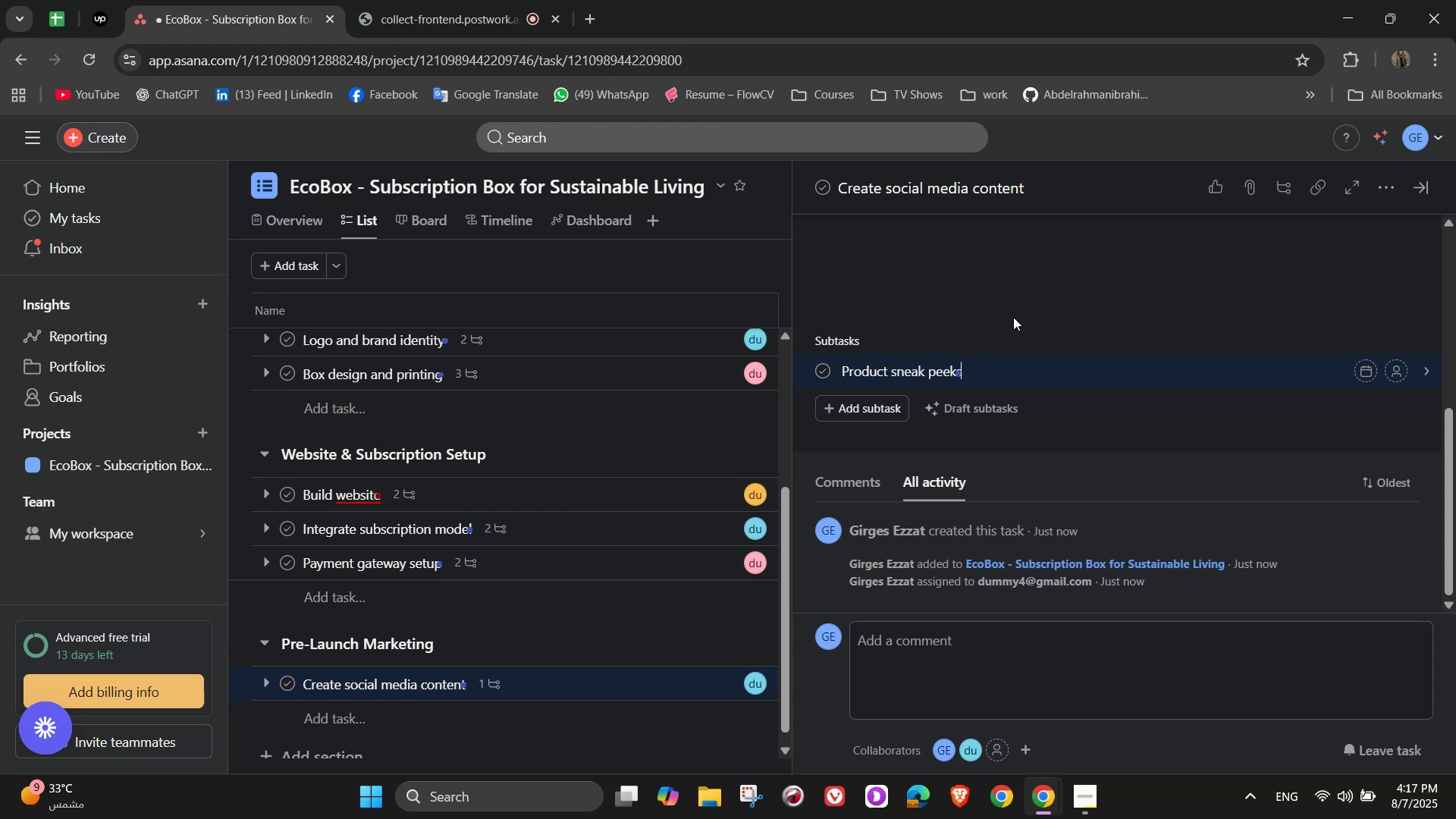 
wait(7.79)
 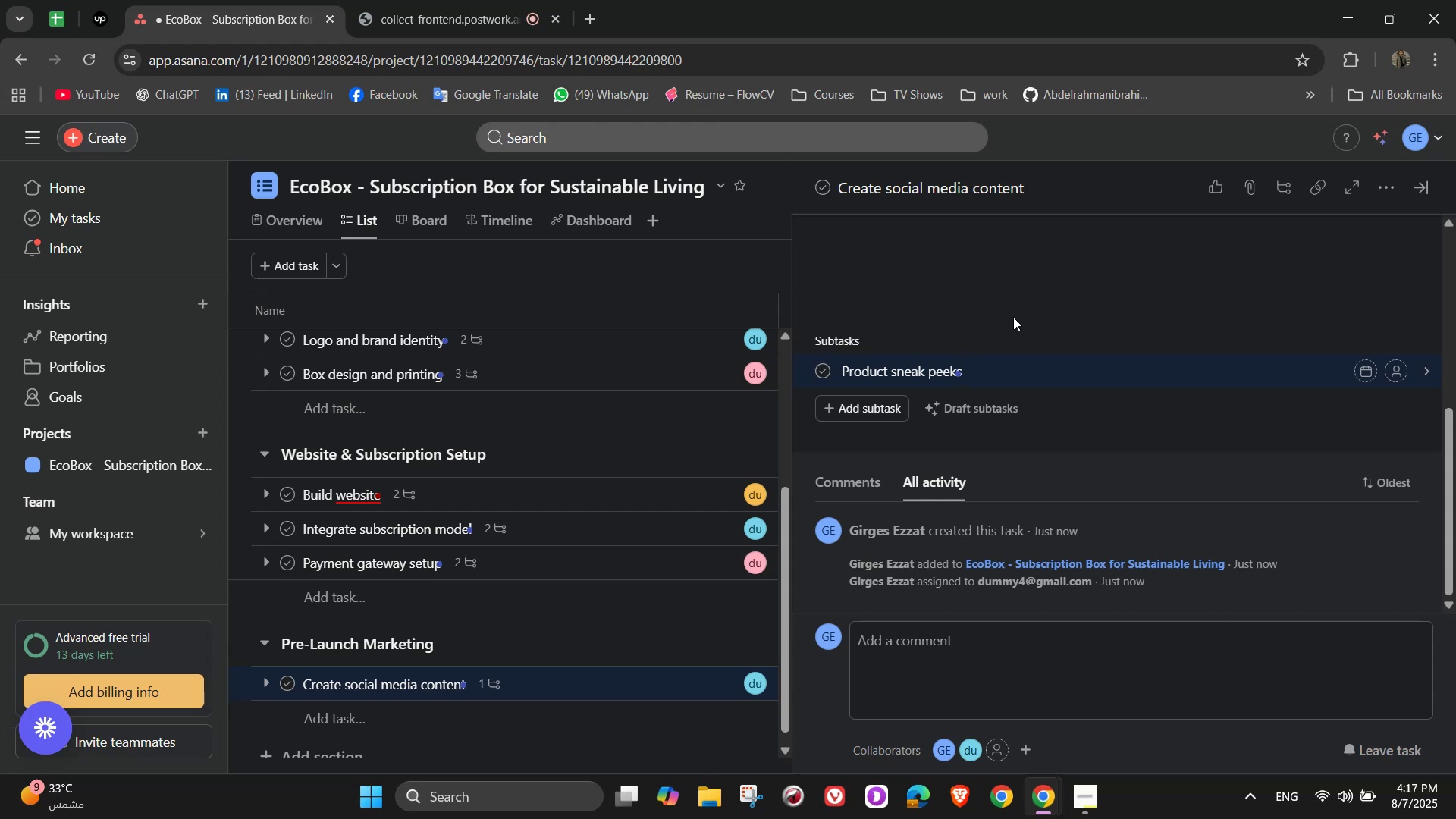 
key(NumpadEnter)
 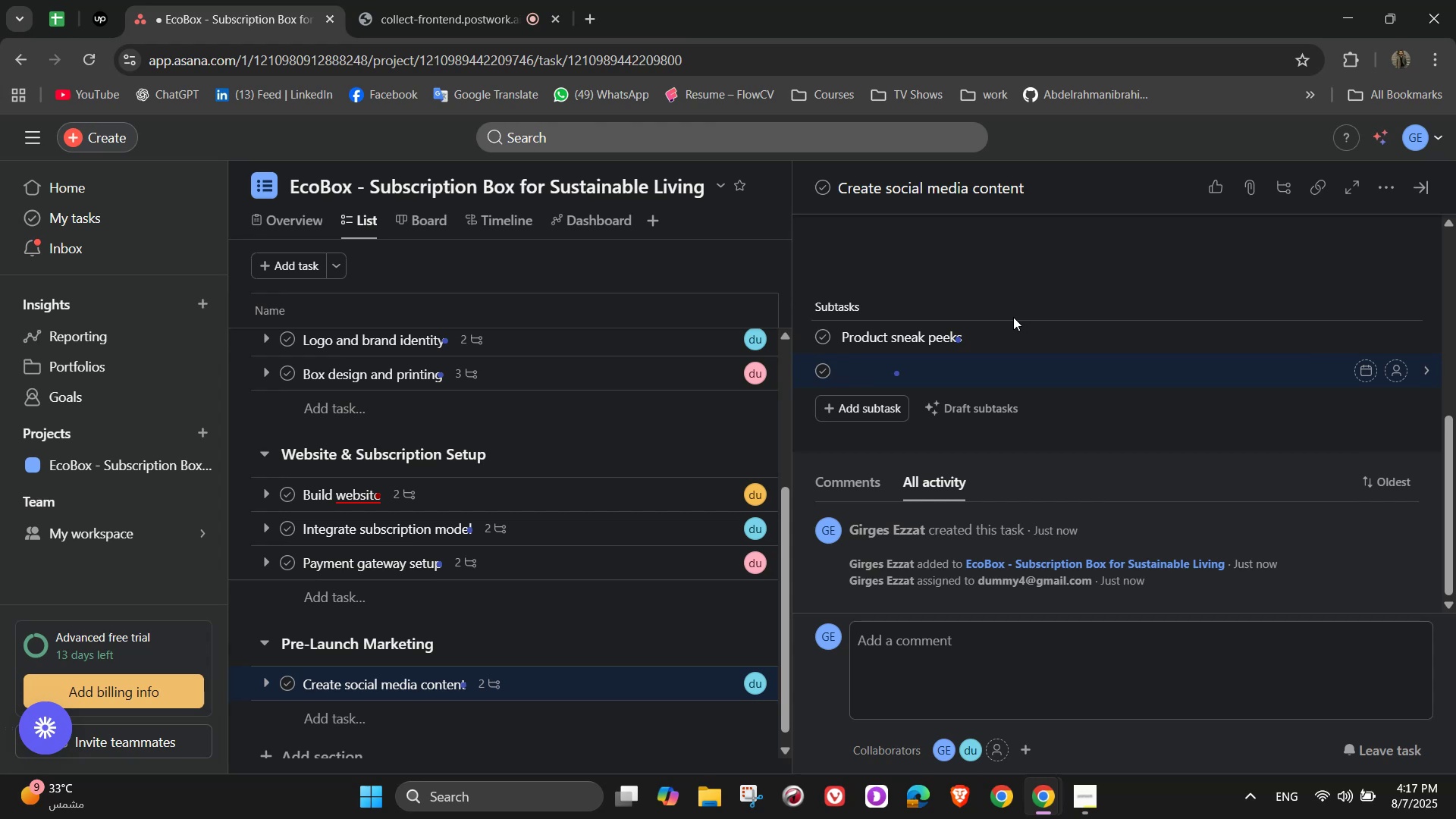 
wait(6.8)
 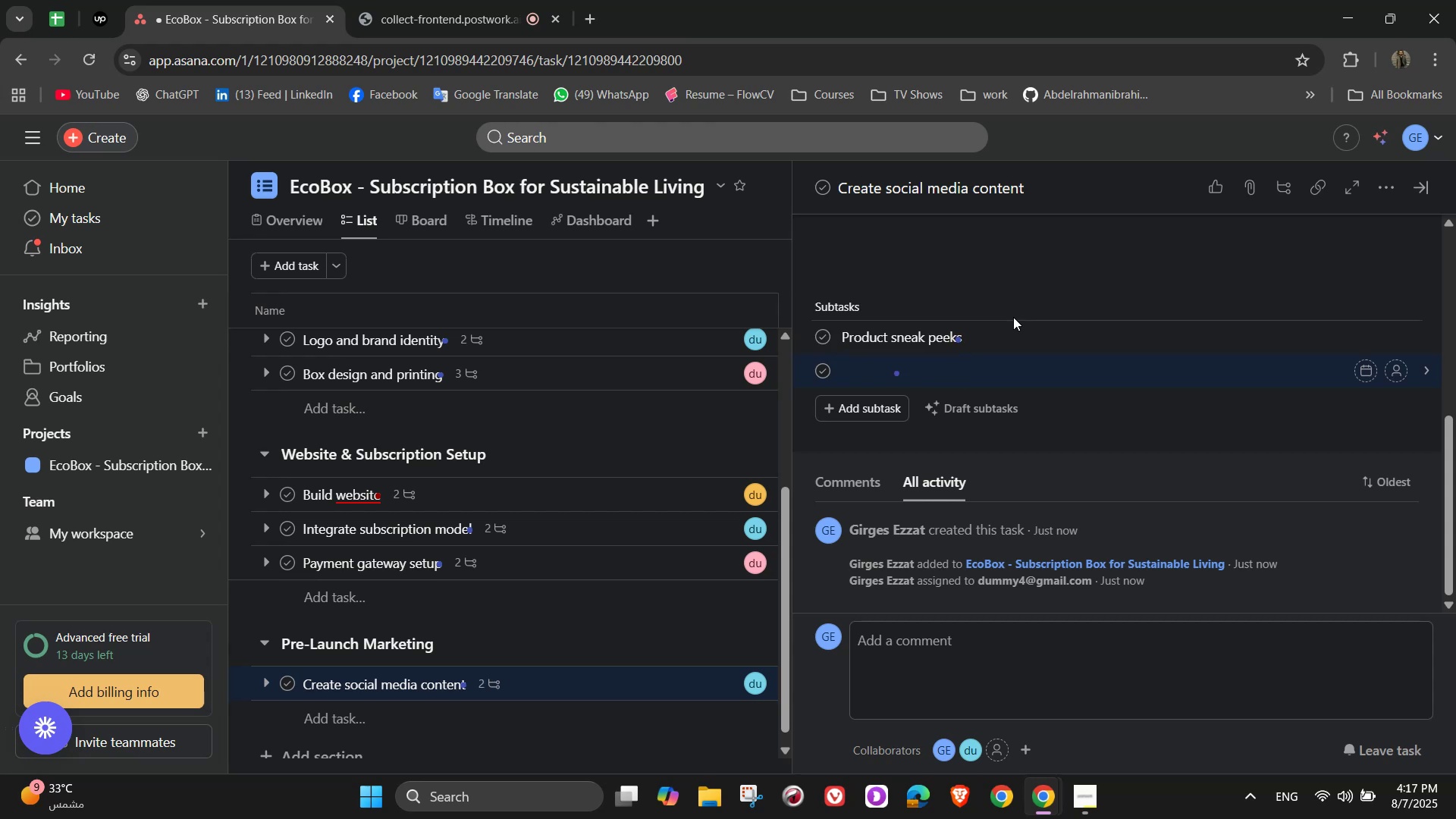 
type(Behind the scene posts)
 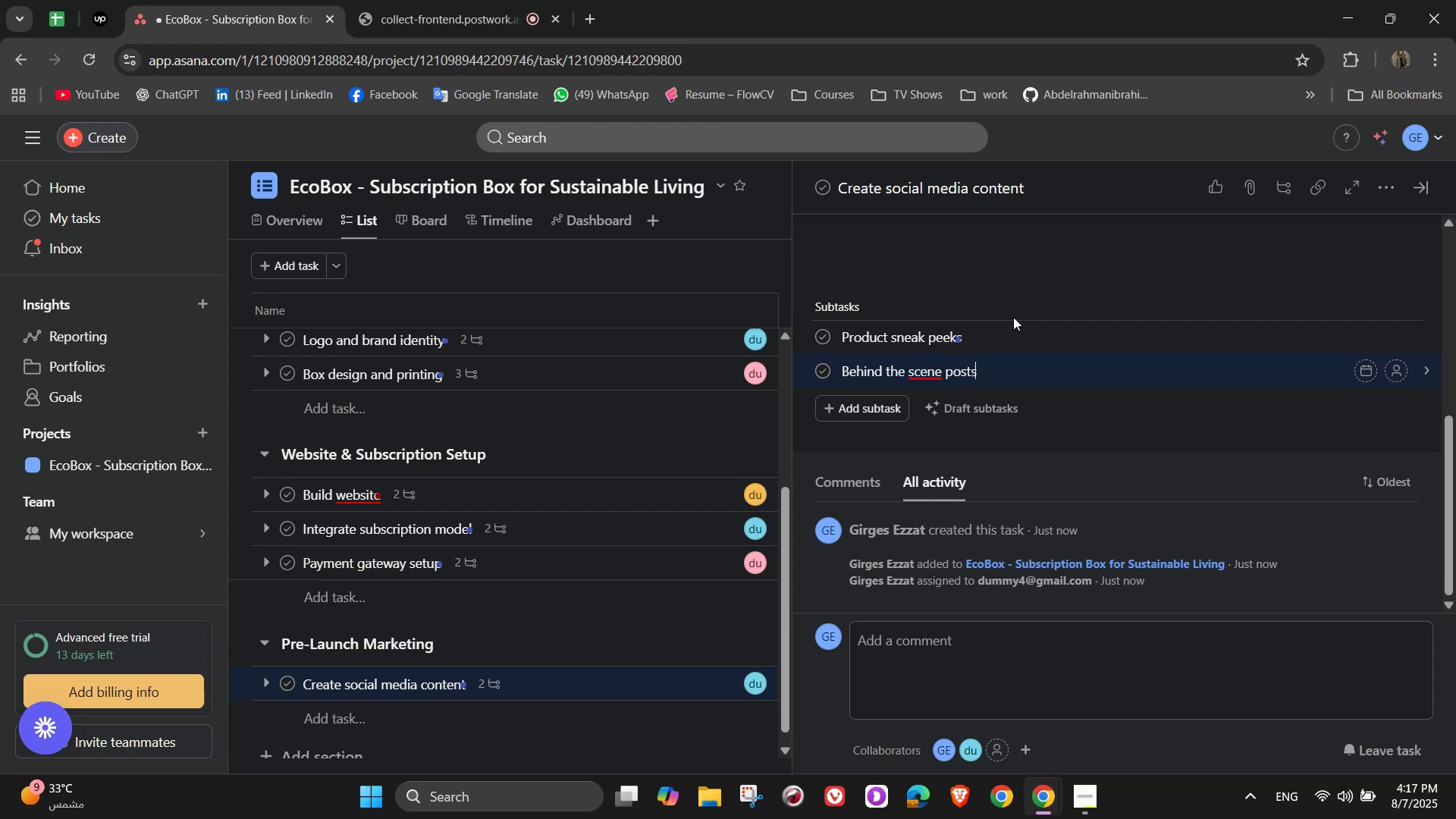 
wait(12.47)
 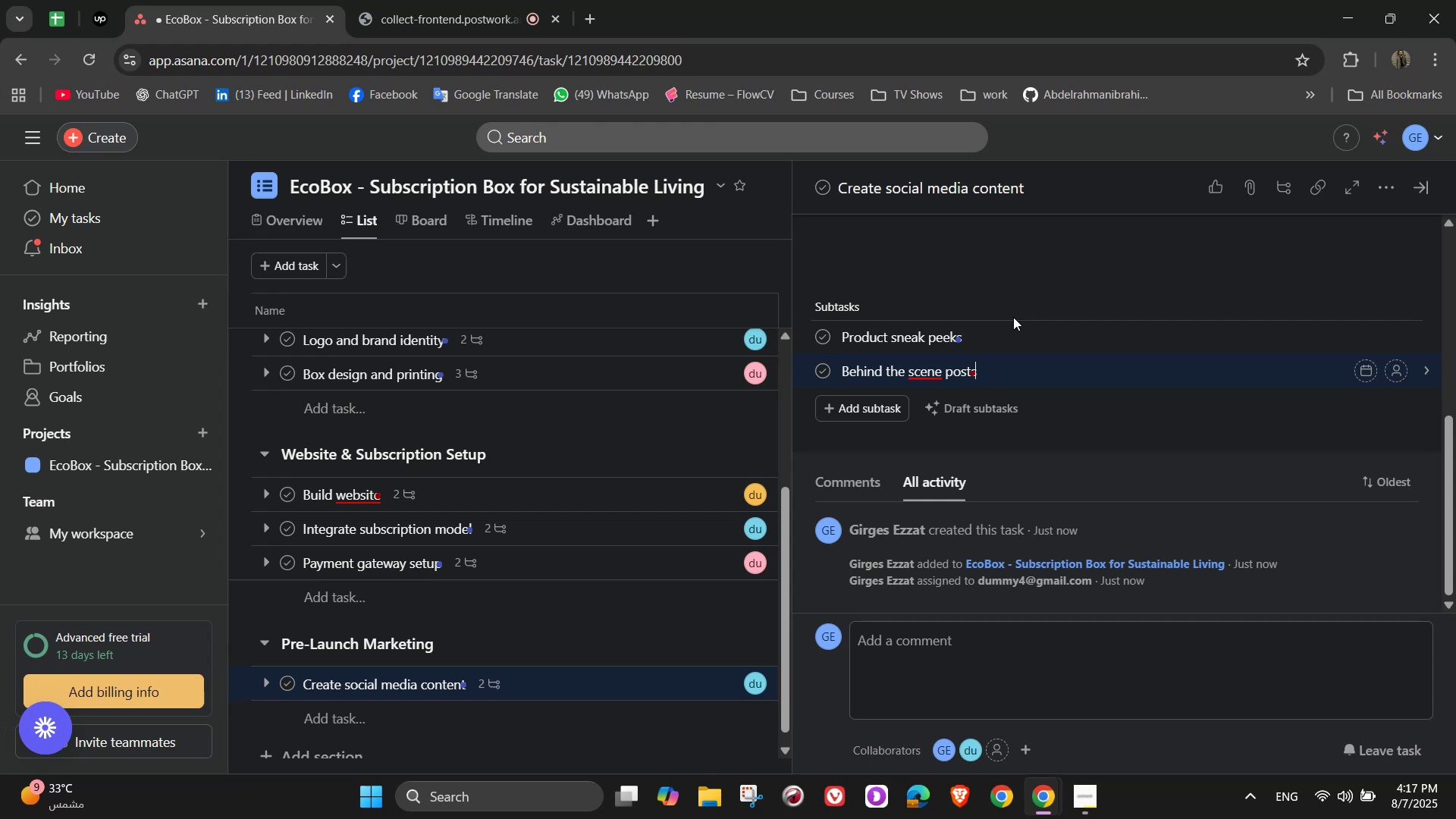 
left_click([942, 372])
 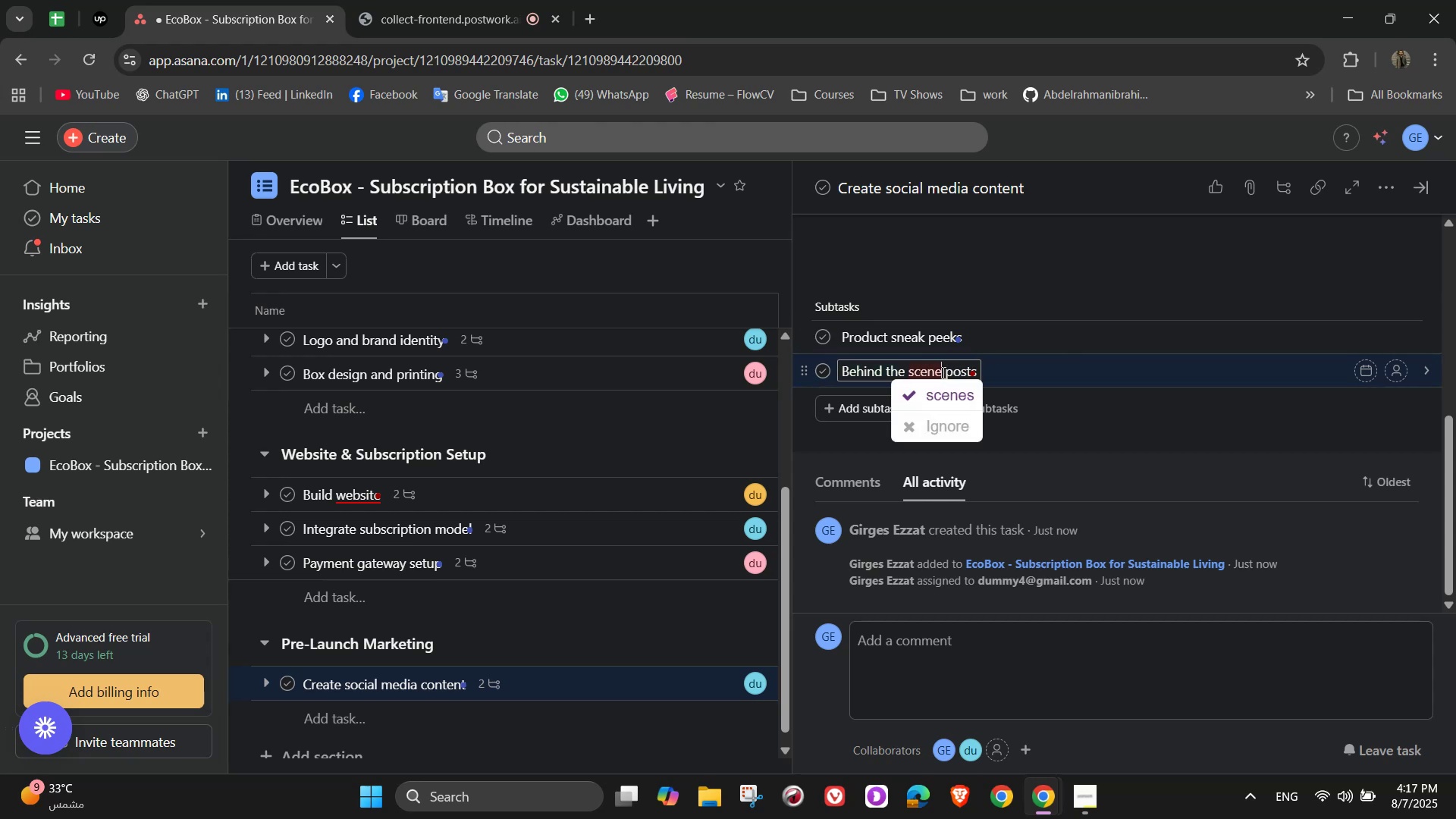 
key(S)
 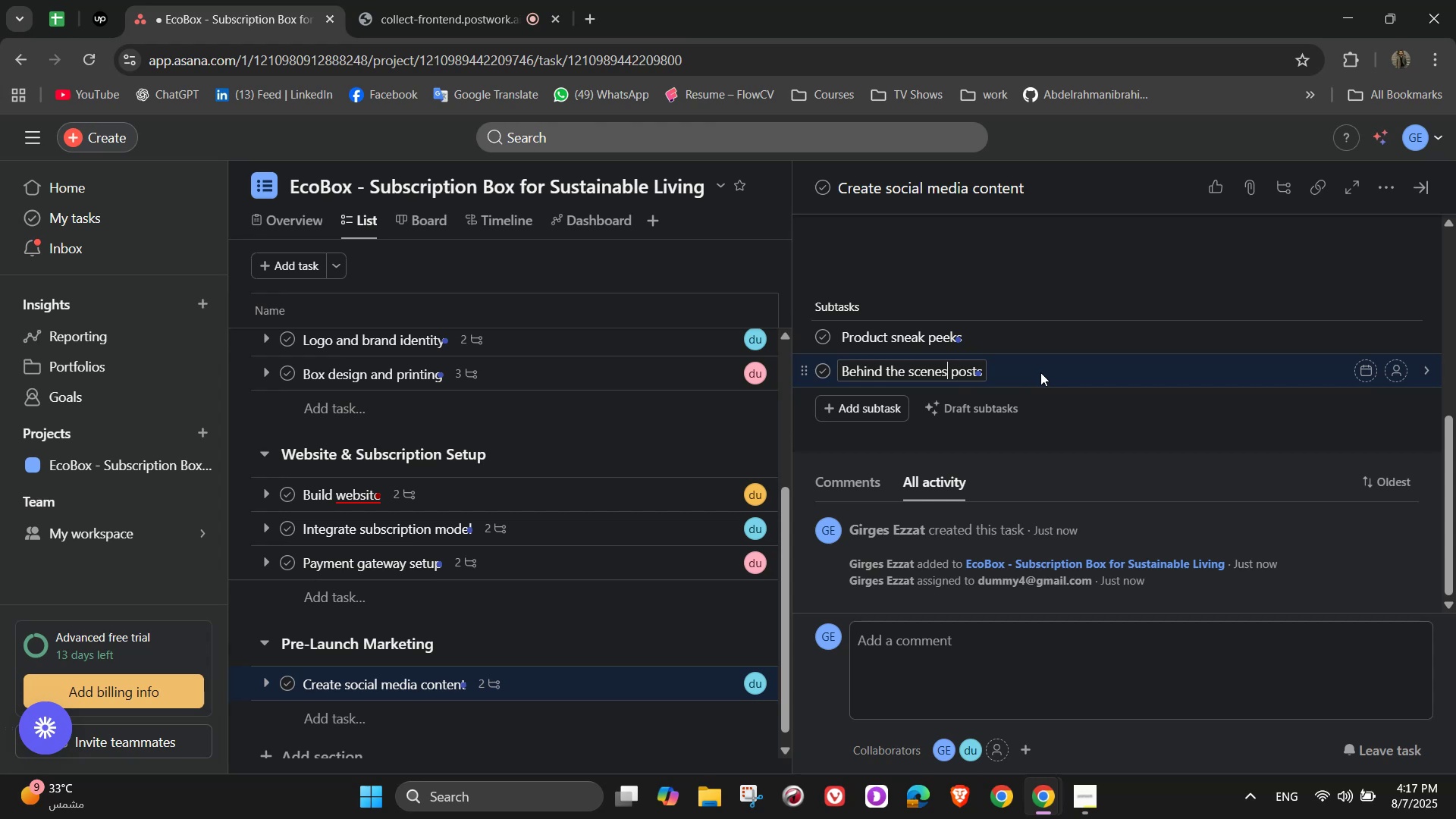 
left_click([984, 370])
 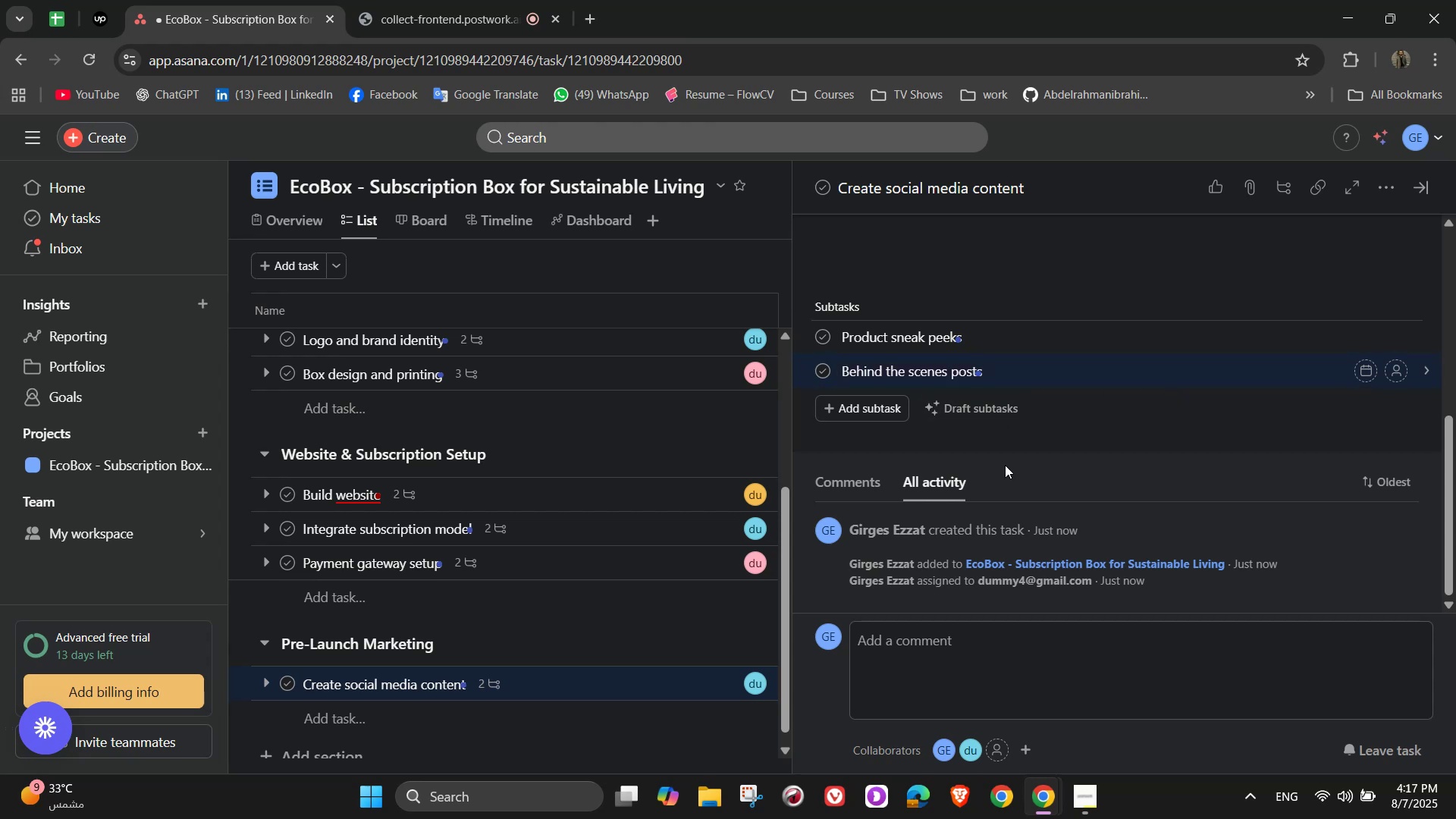 
scroll: coordinate [1244, 321], scroll_direction: up, amount: 8.0
 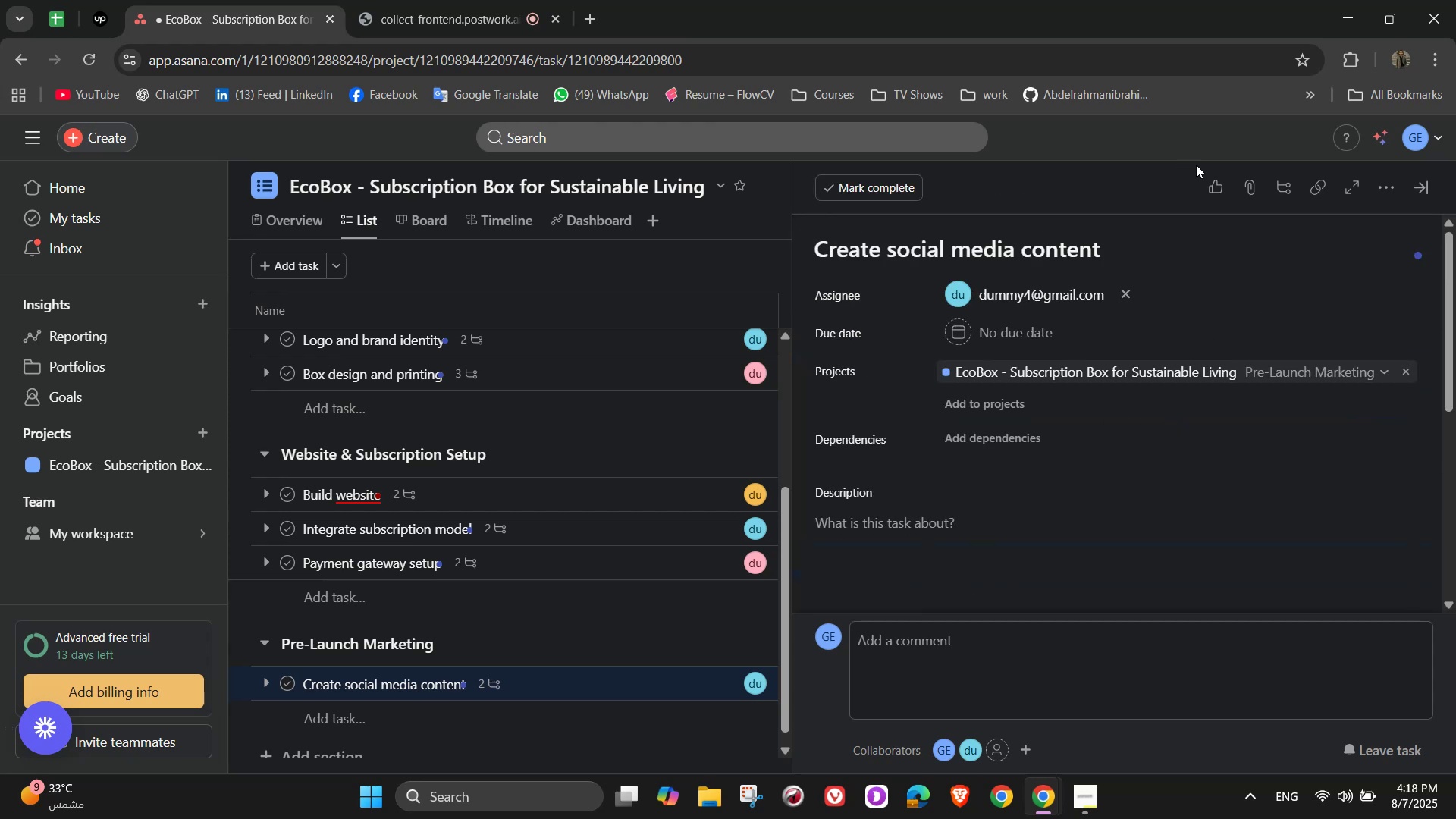 
wait(6.7)
 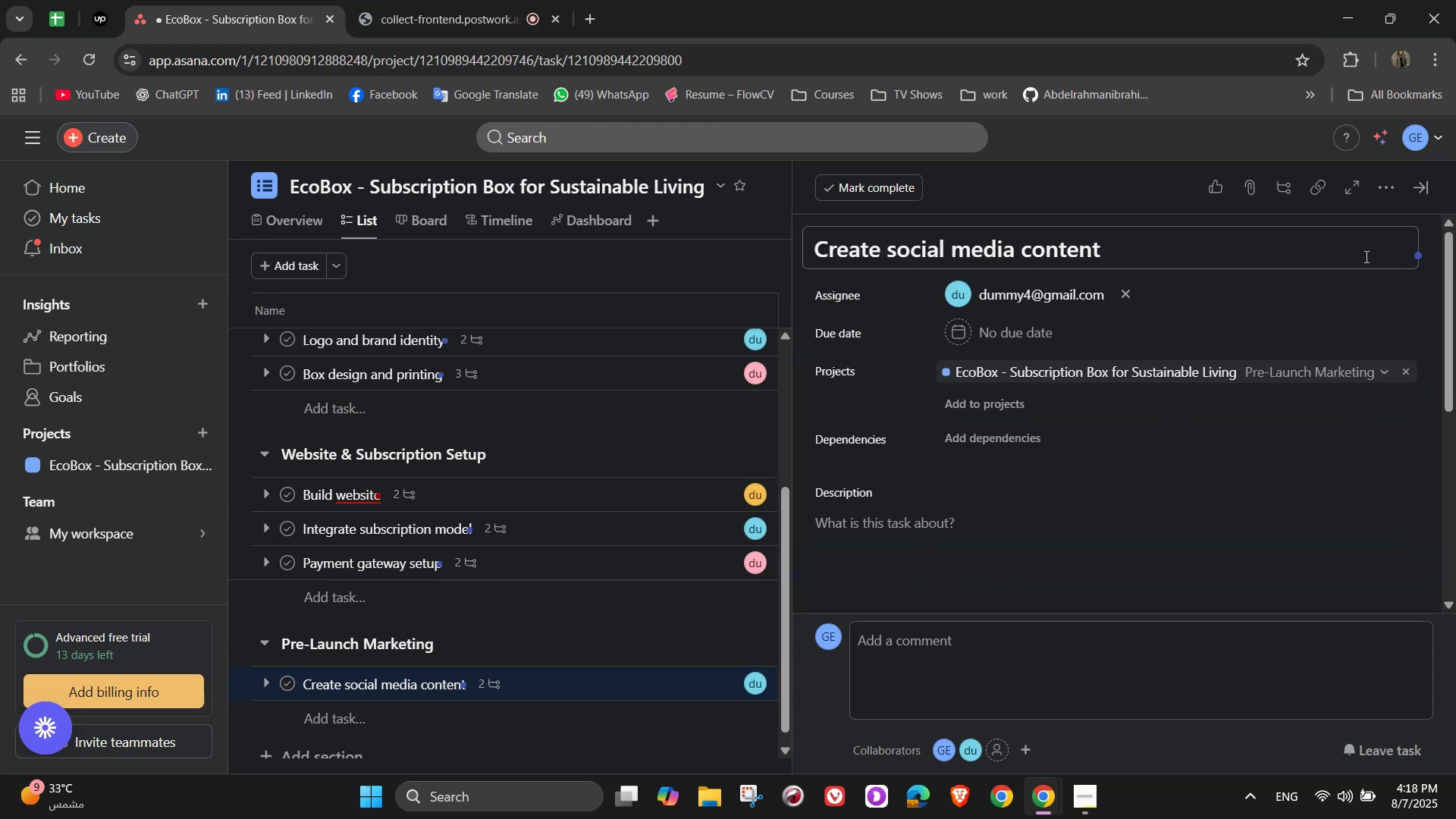 
left_click([1428, 187])
 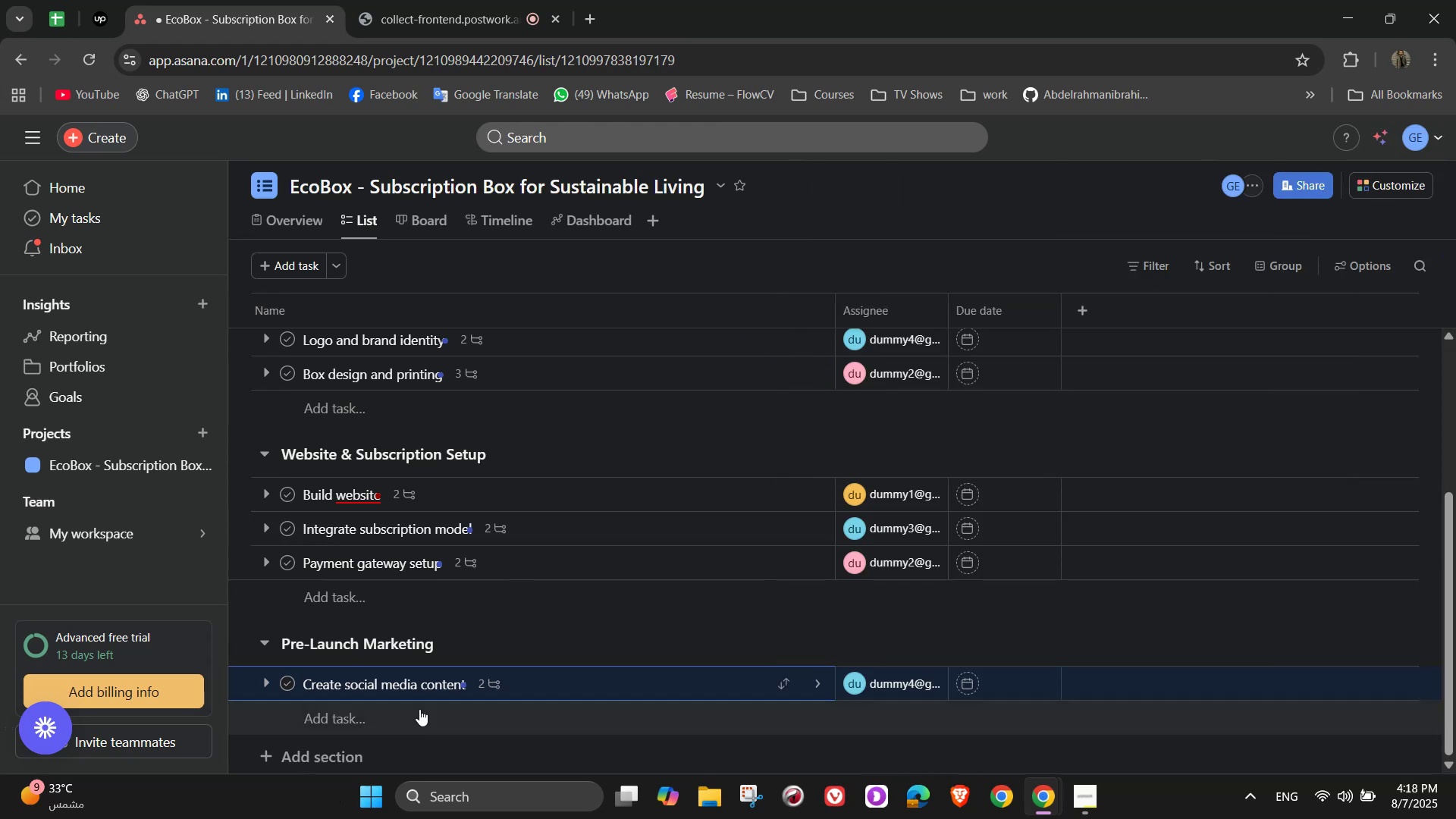 
left_click([432, 710])
 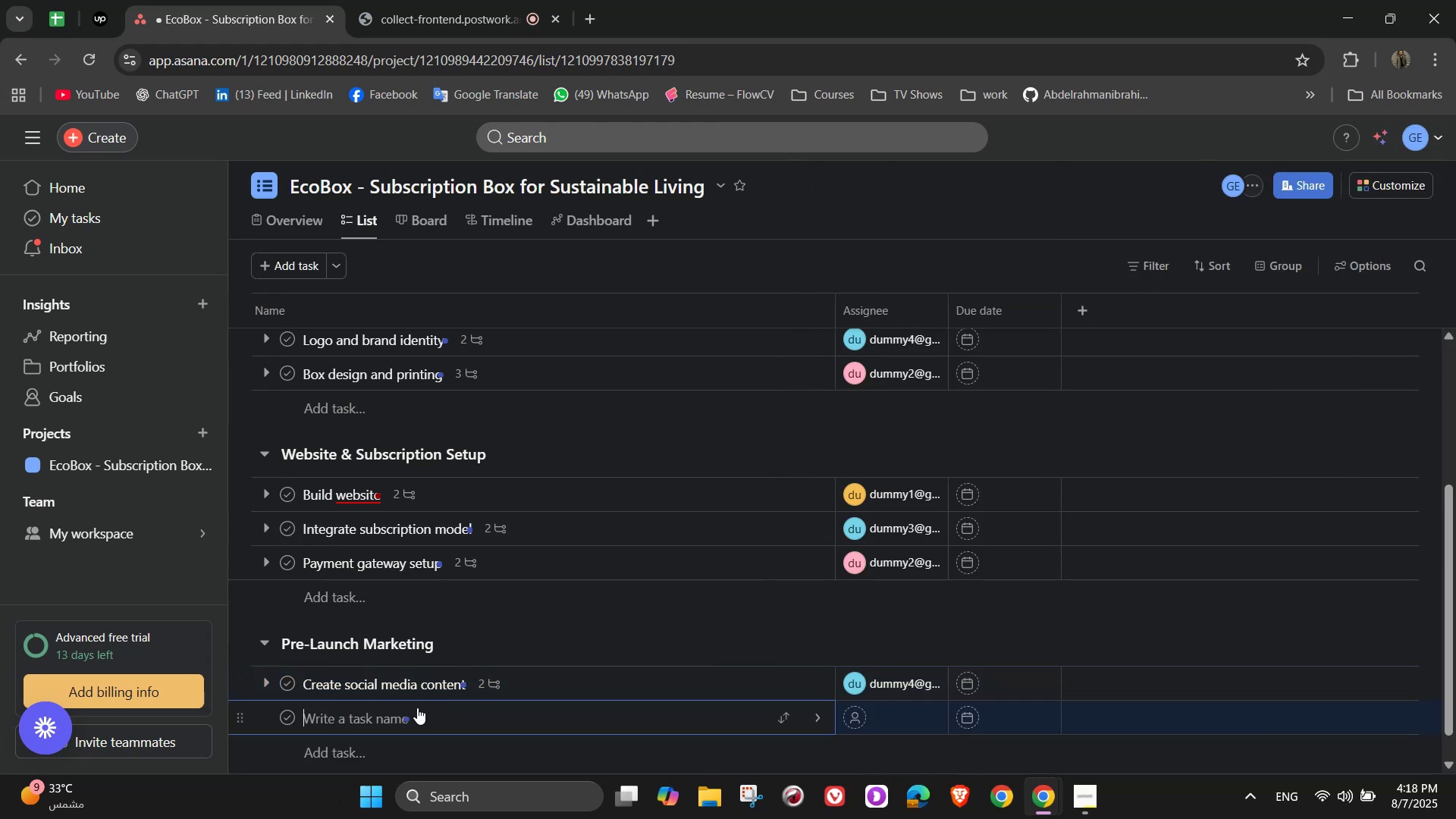 
type(Launch email waitlist)
 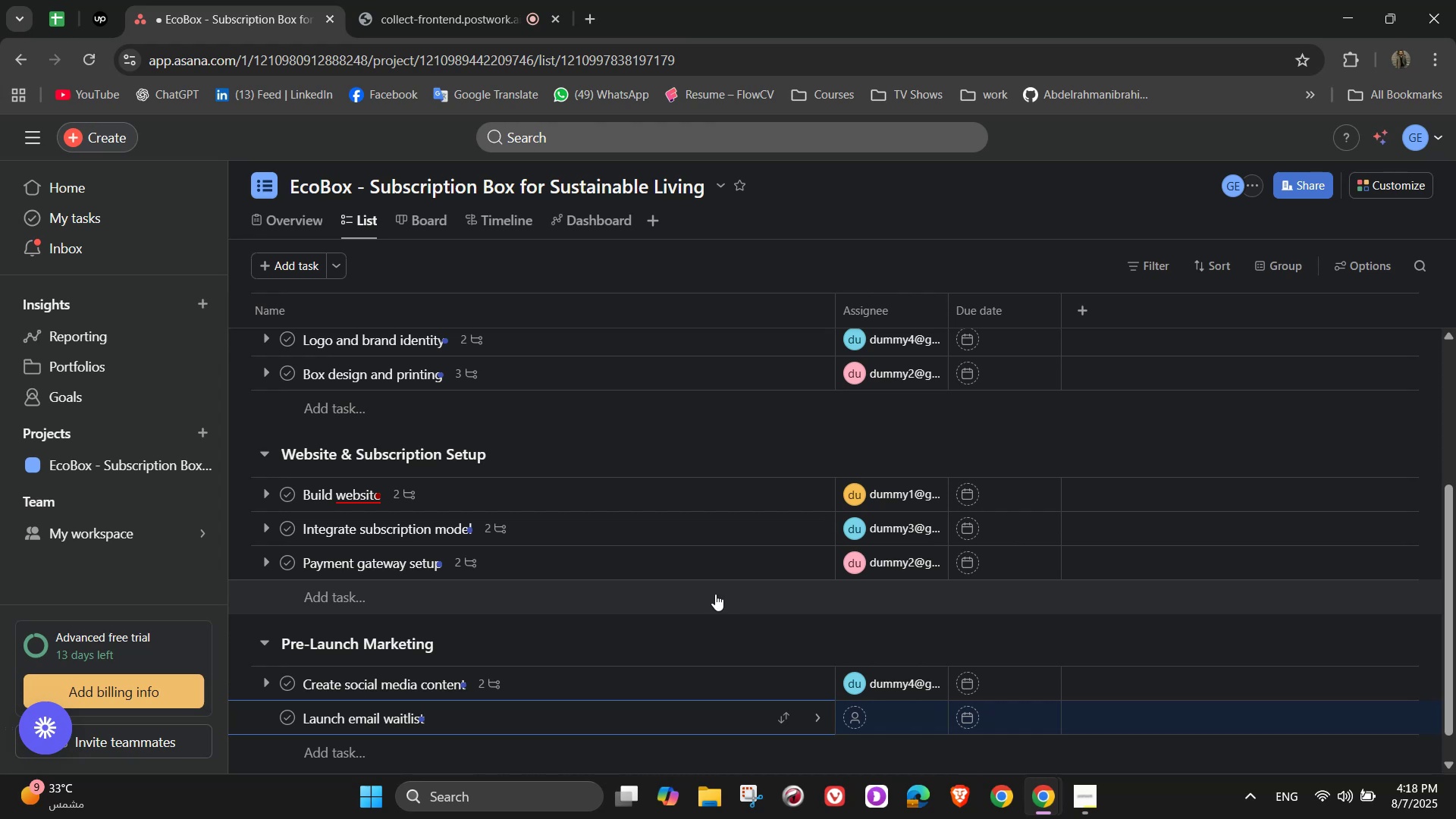 
wait(14.55)
 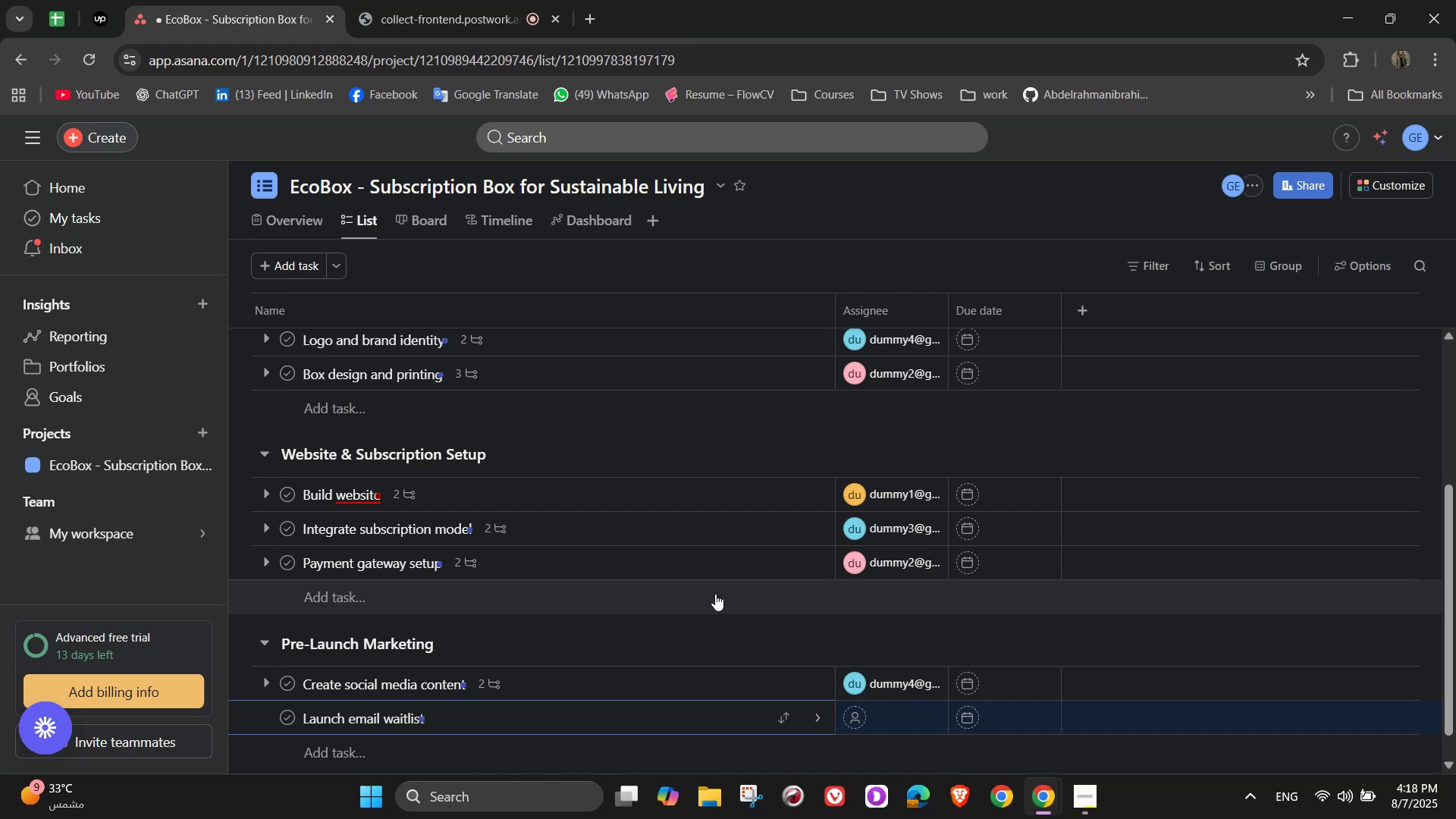 
left_click([814, 724])
 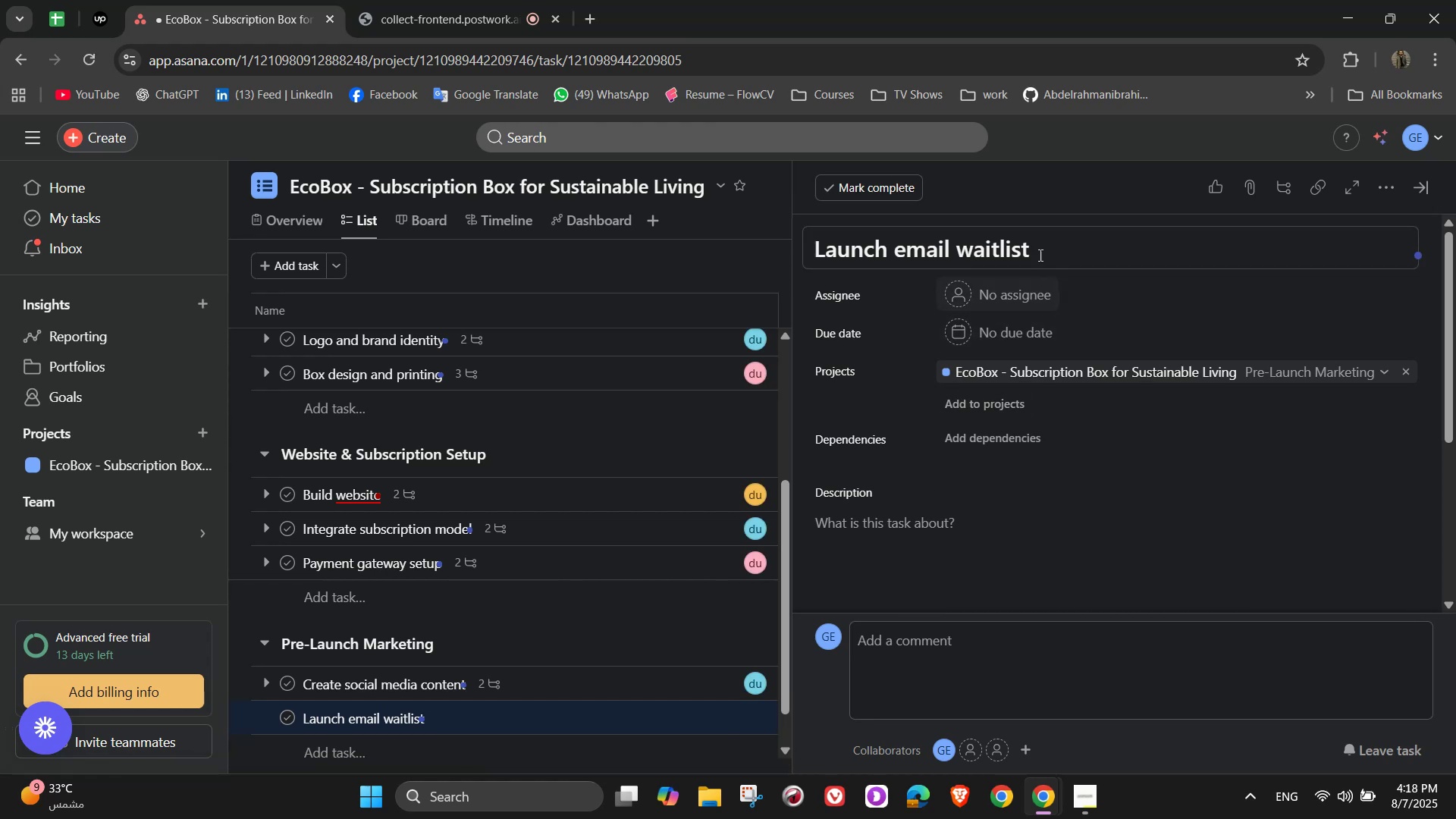 
wait(5.07)
 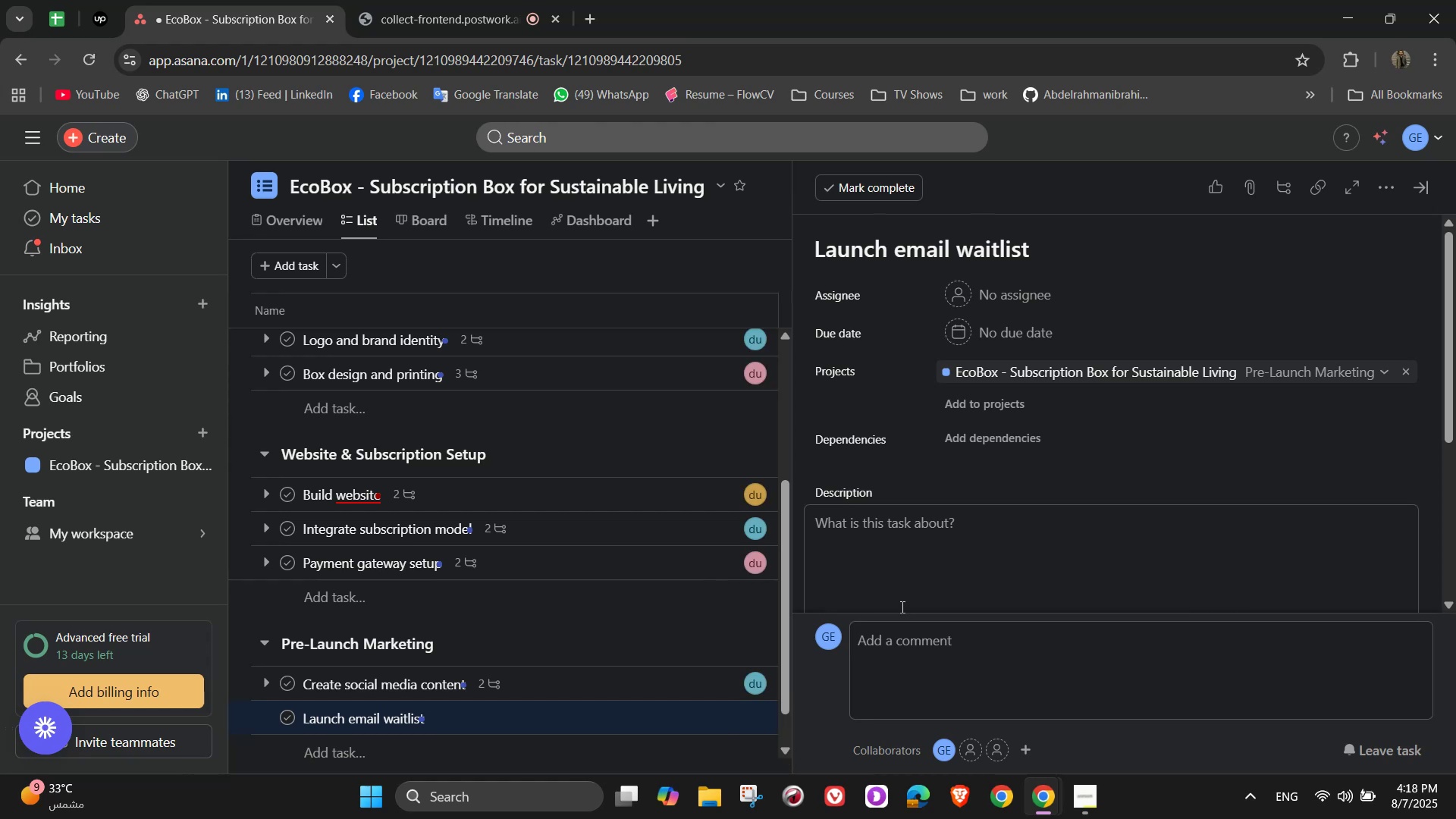 
left_click([1037, 297])
 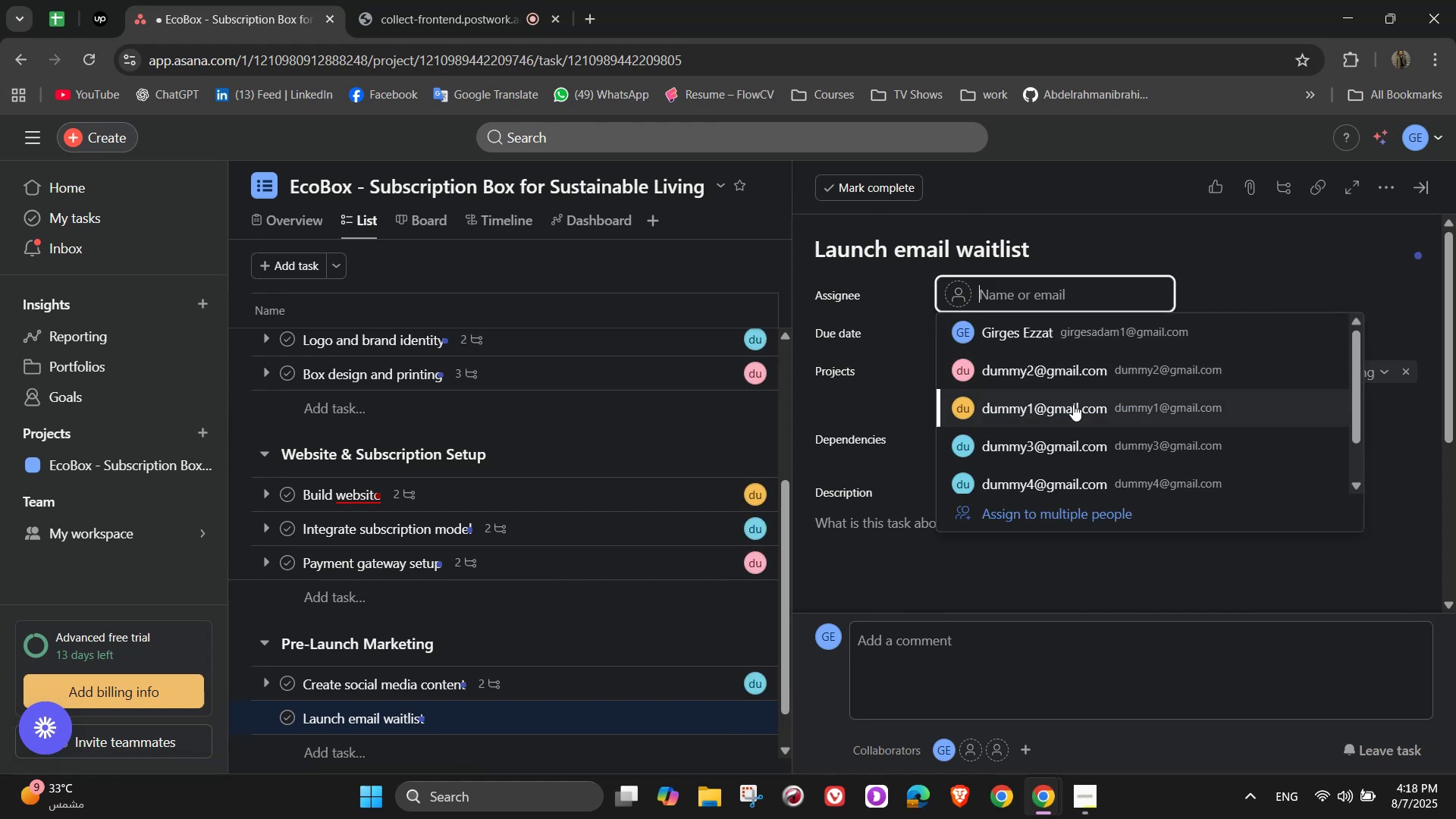 
left_click([1065, 405])
 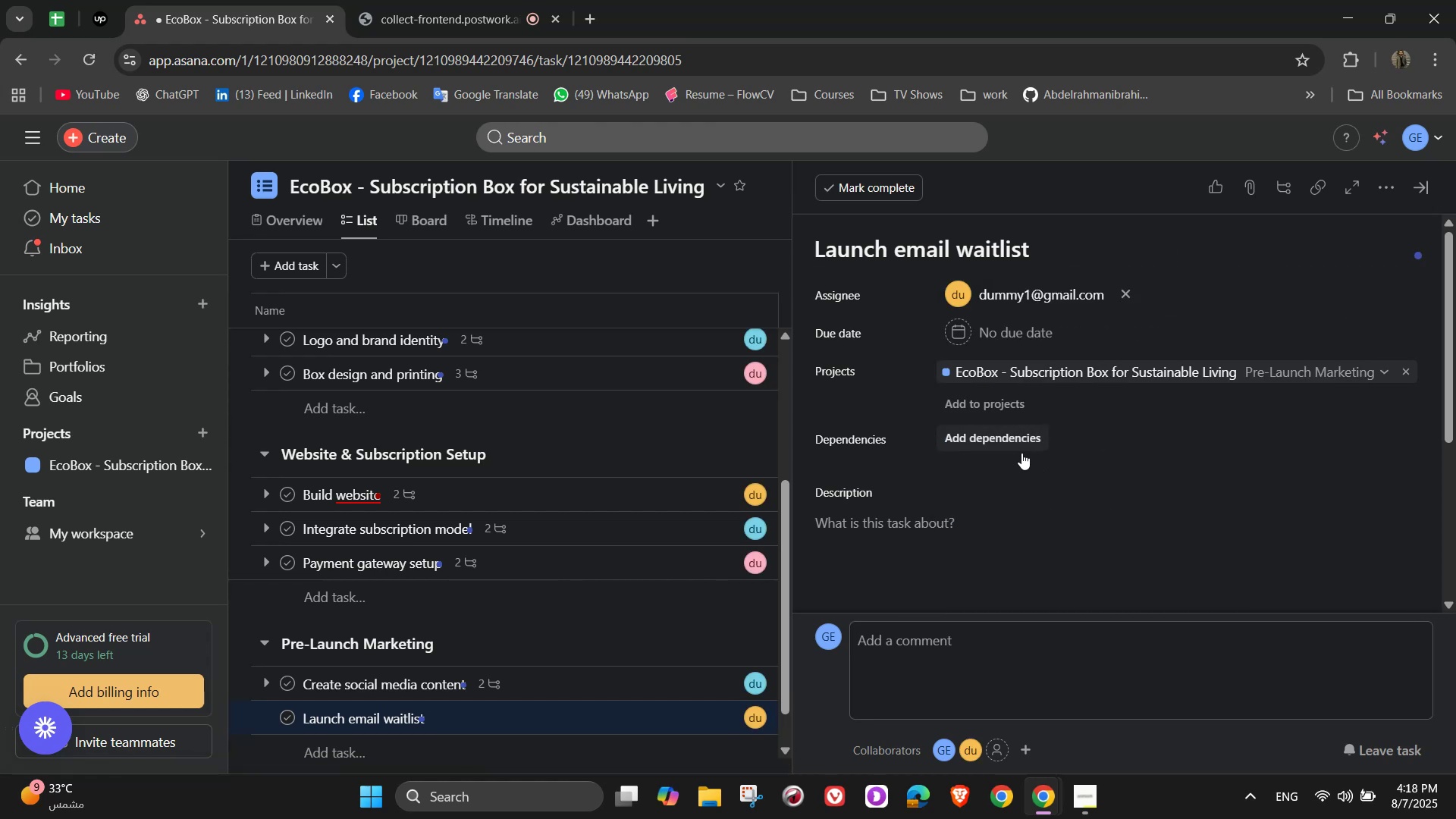 
scroll: coordinate [984, 576], scroll_direction: down, amount: 3.0
 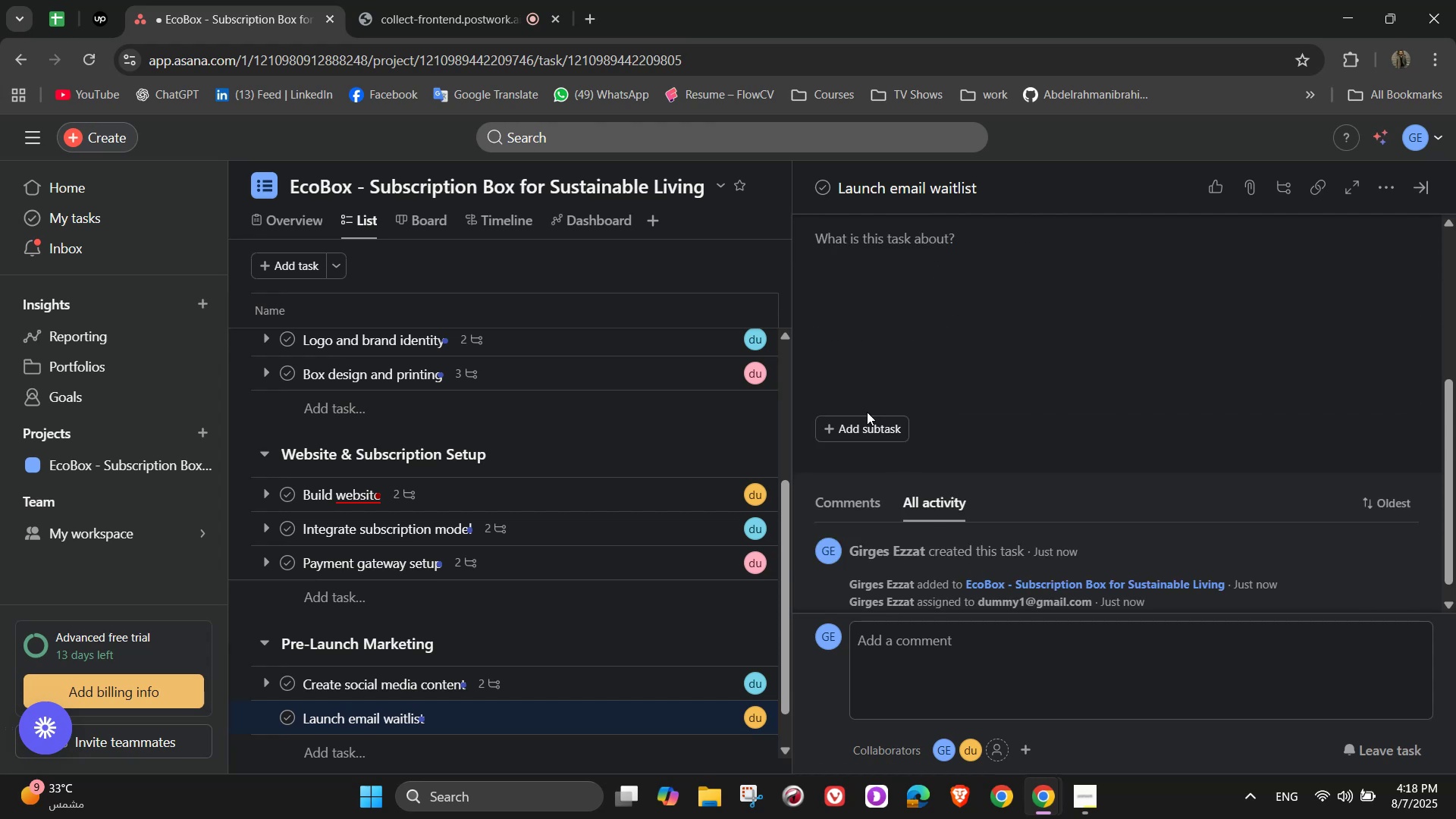 
left_click([871, 418])
 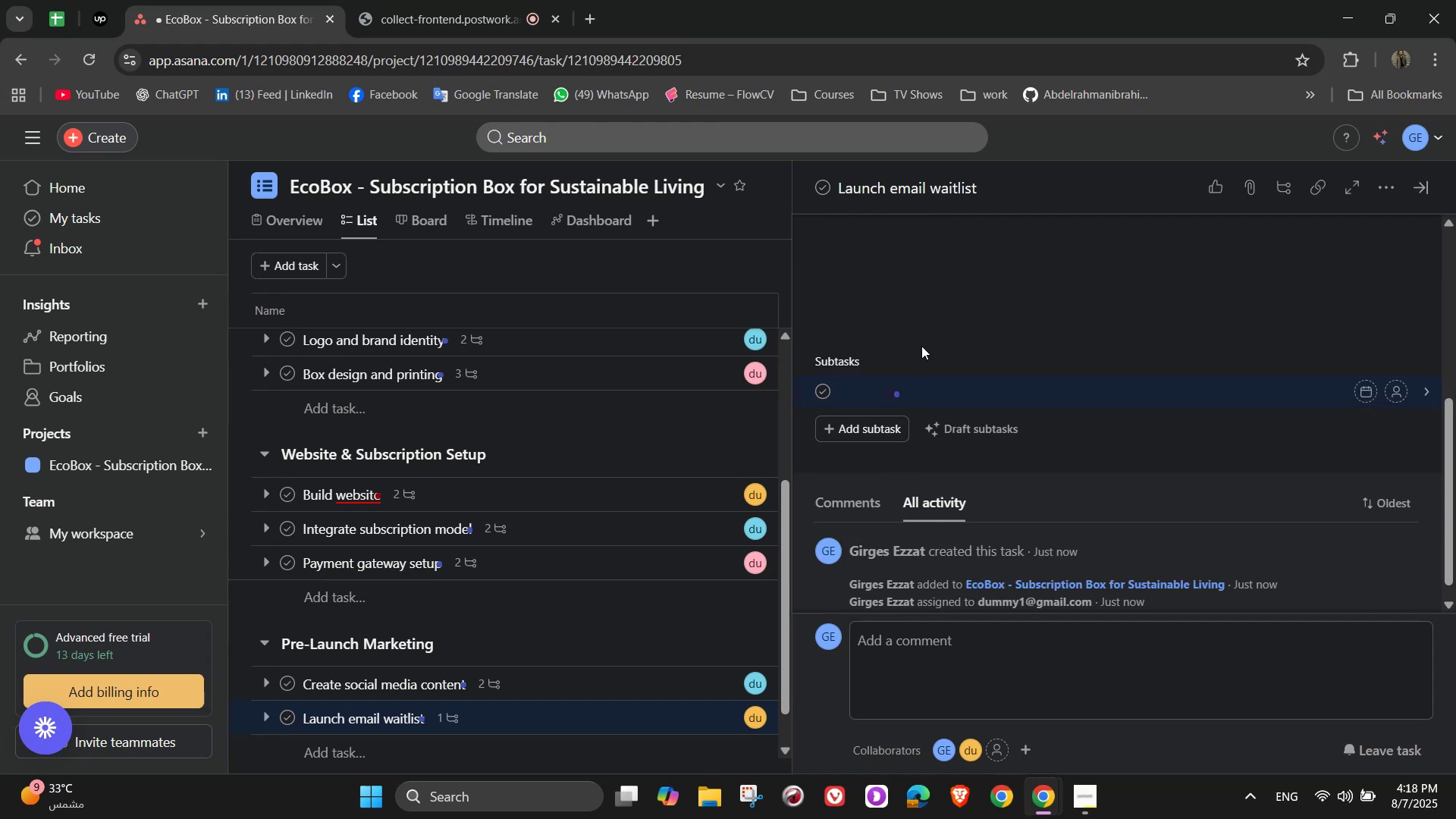 
wait(6.9)
 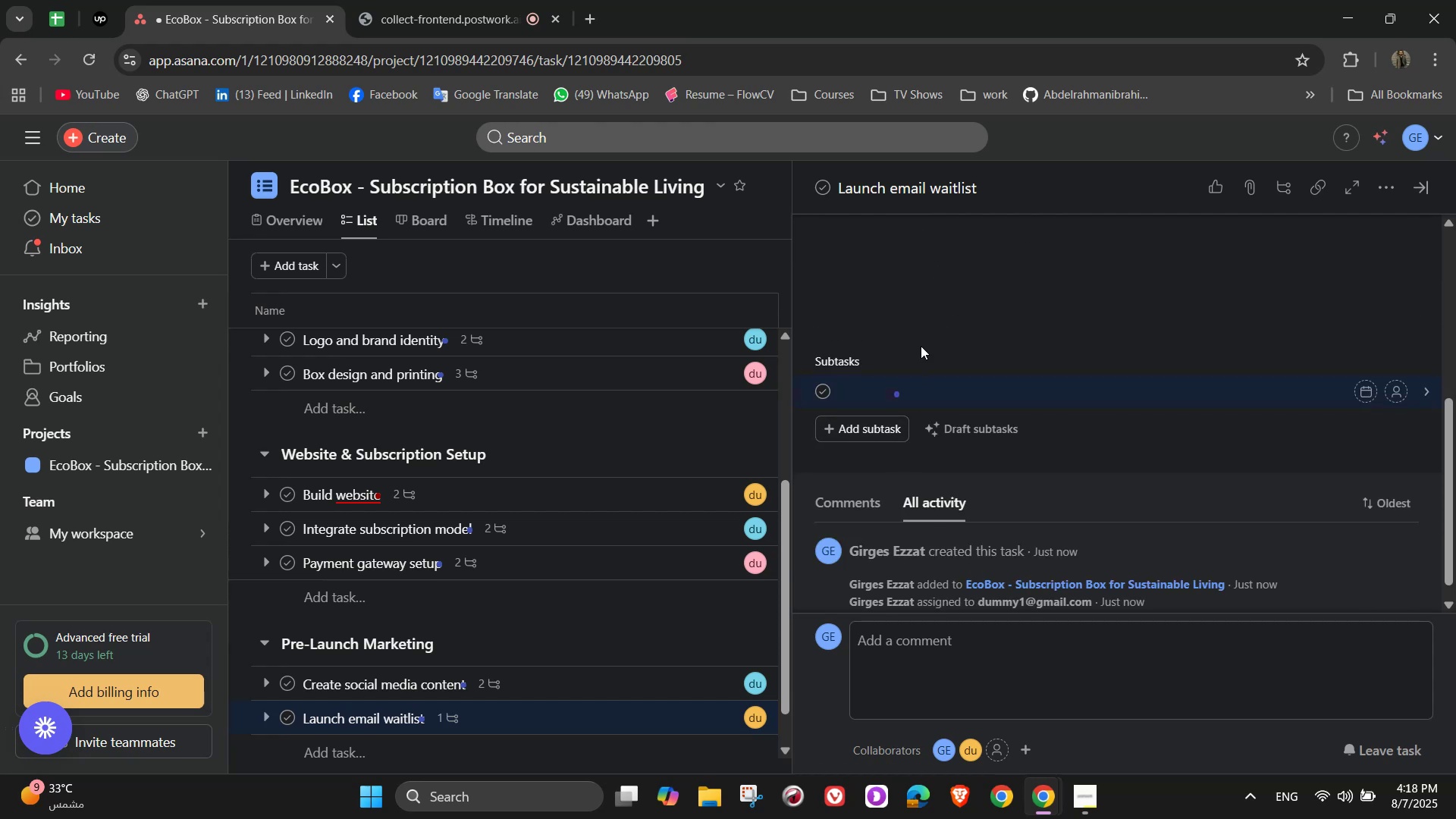 
hold_key(key=CapsLock, duration=0.75)
 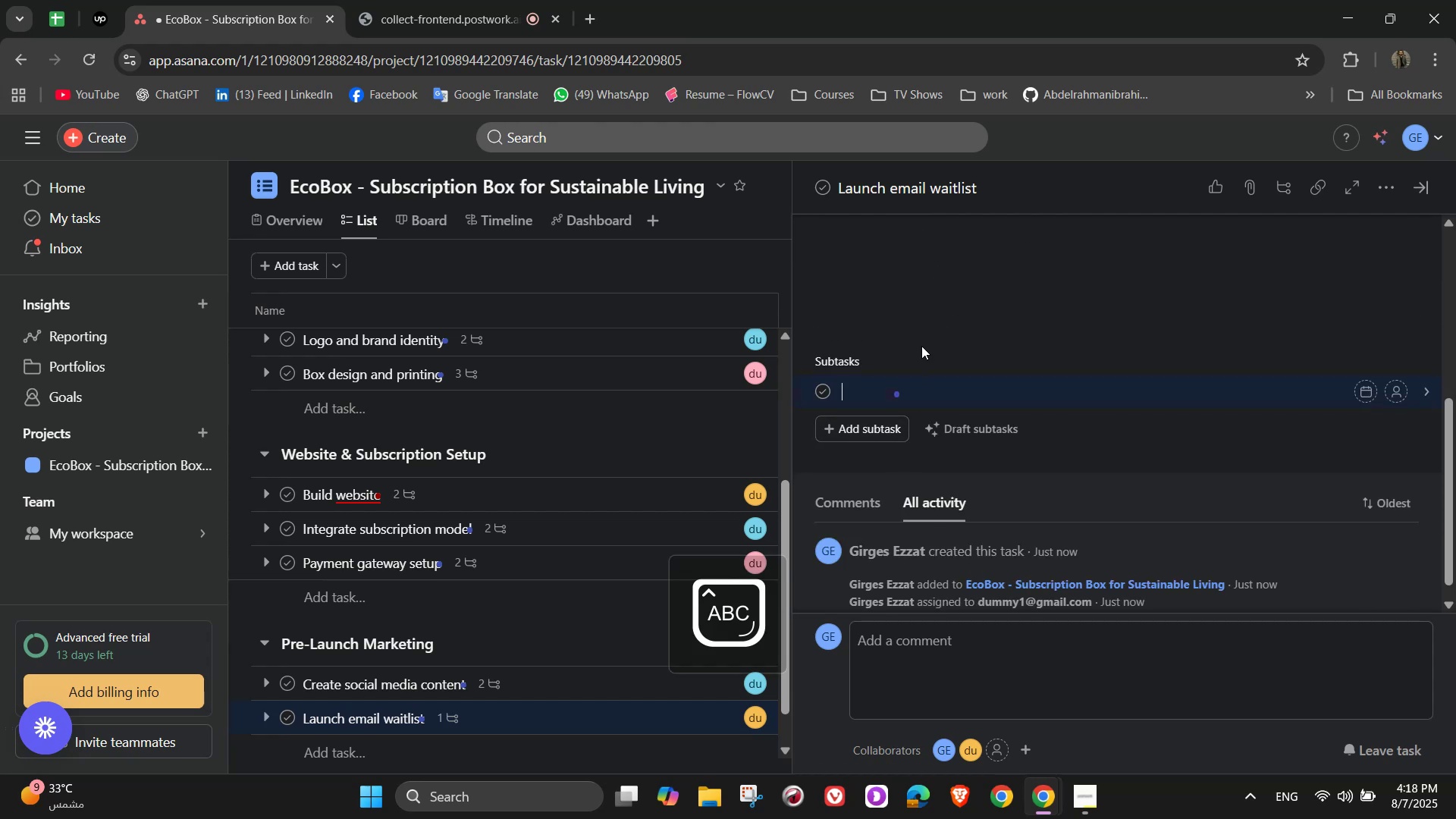 
type(Su)
key(Backspace)
type(et)
 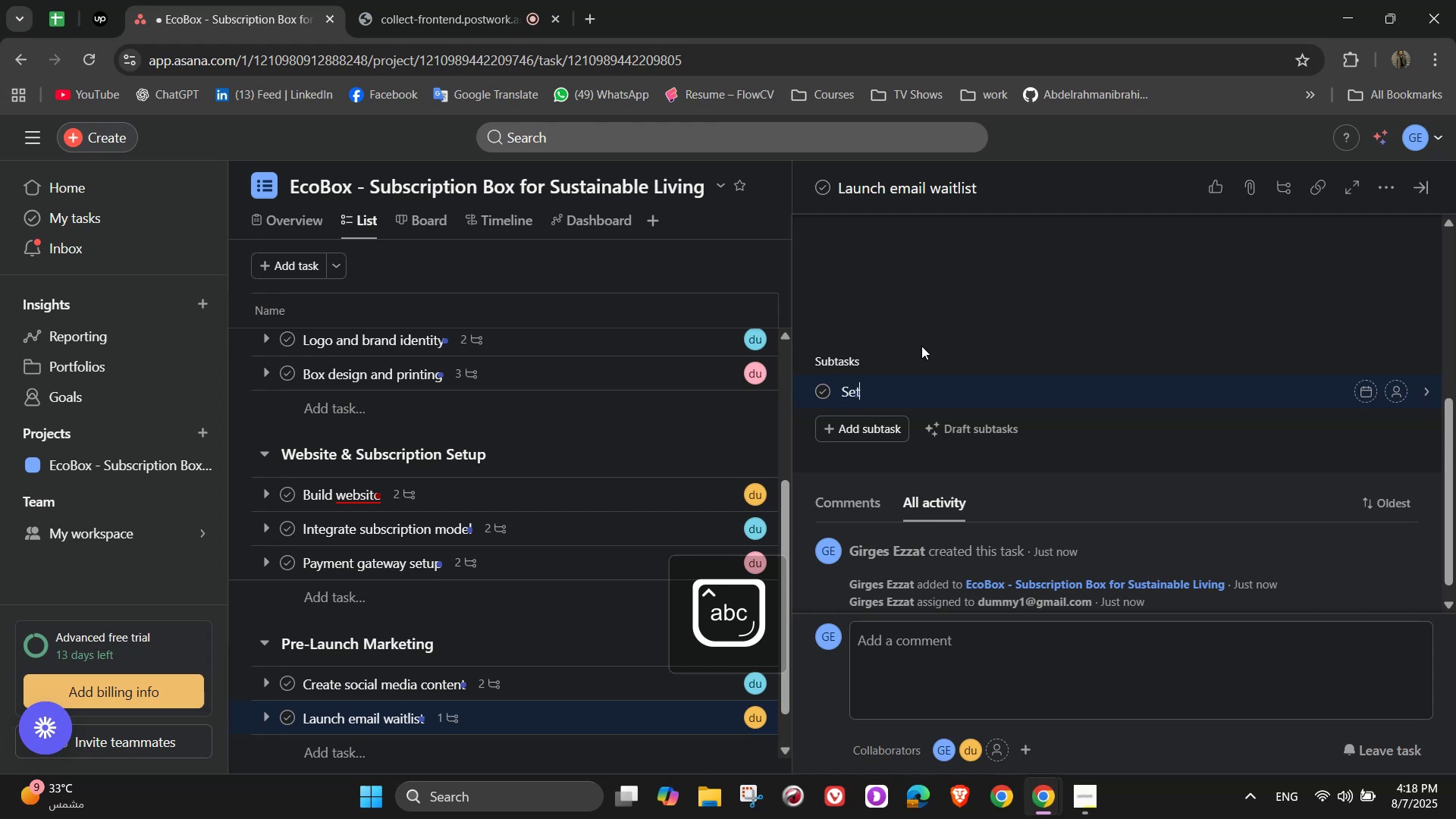 
type( up M)
 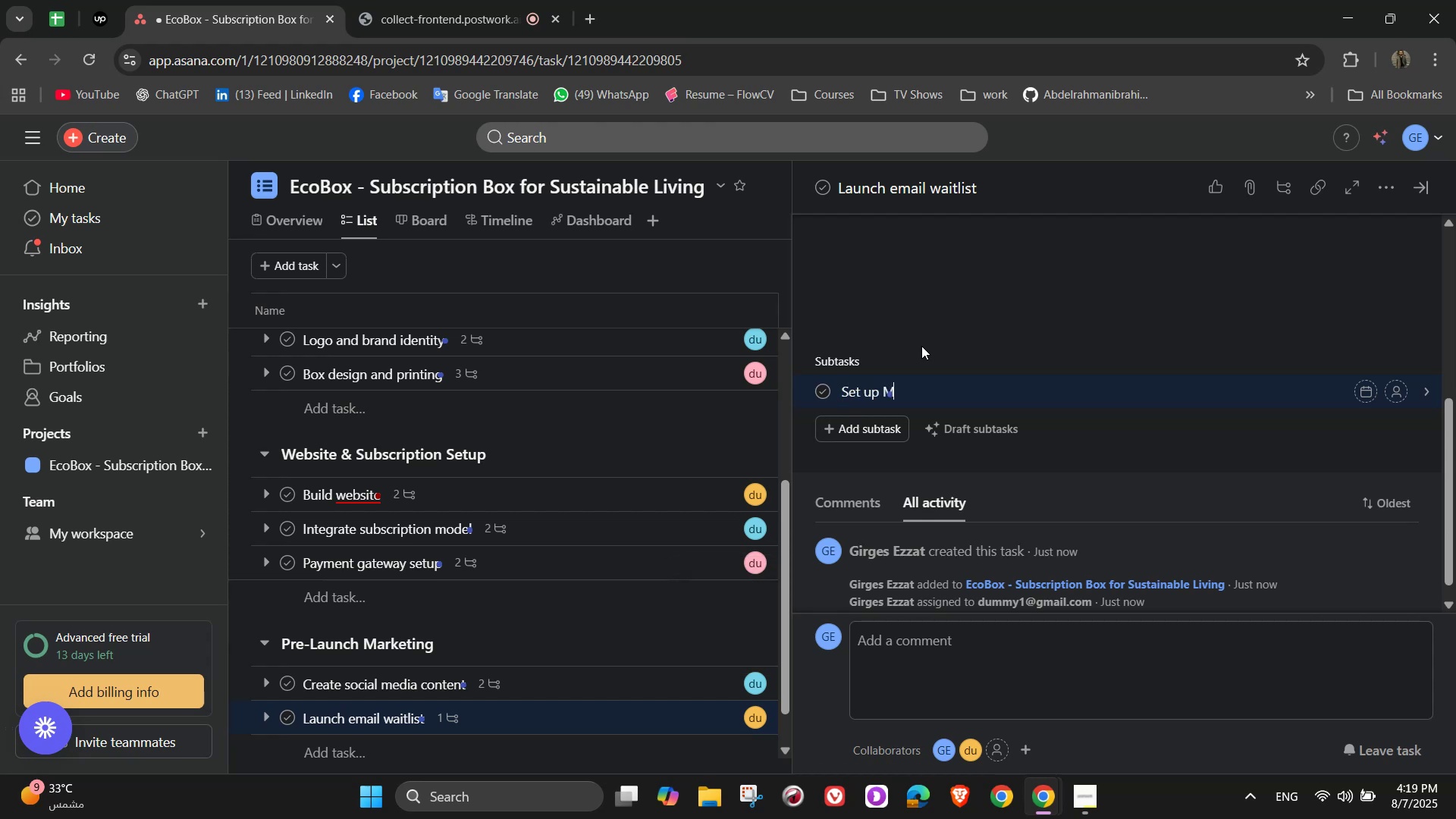 
wait(5.42)
 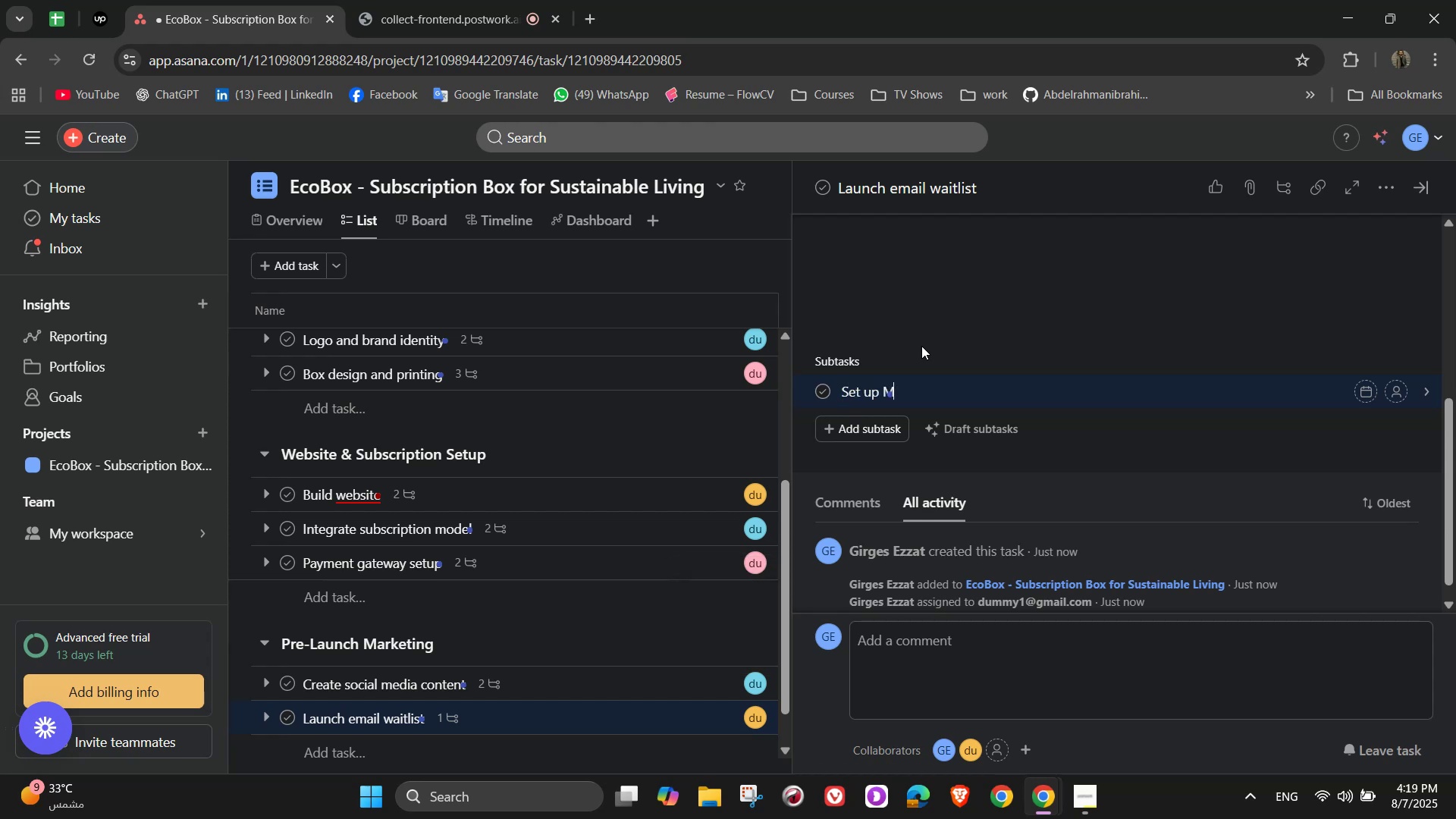 
type(ailcjh)
key(Backspace)
type(h)
key(Backspace)
key(Backspace)
type(himp or s)
key(Backspace)
key(Backspace)
key(Backspace)
key(Backspace)
key(Backspace)
 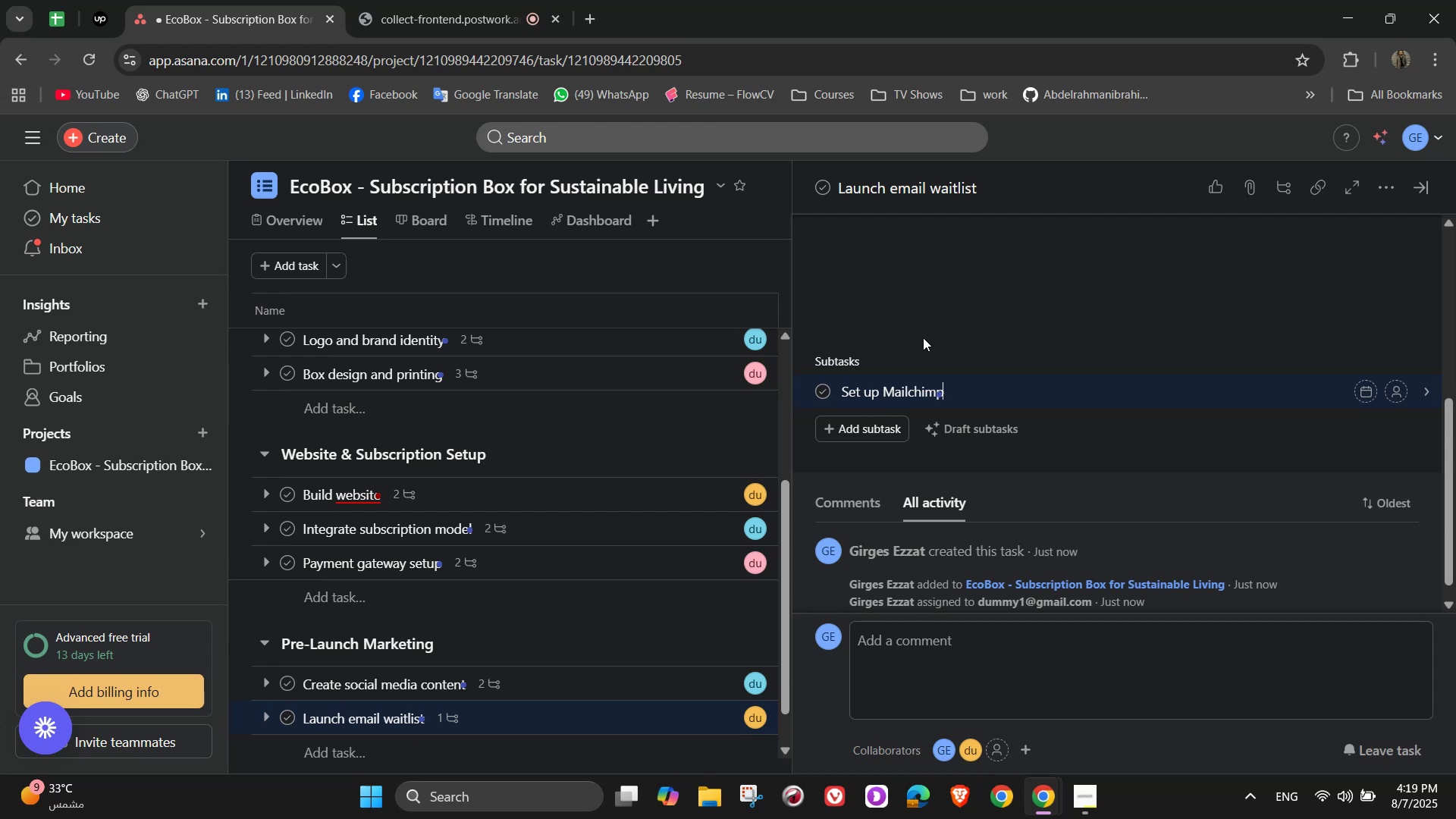 
key(Enter)
 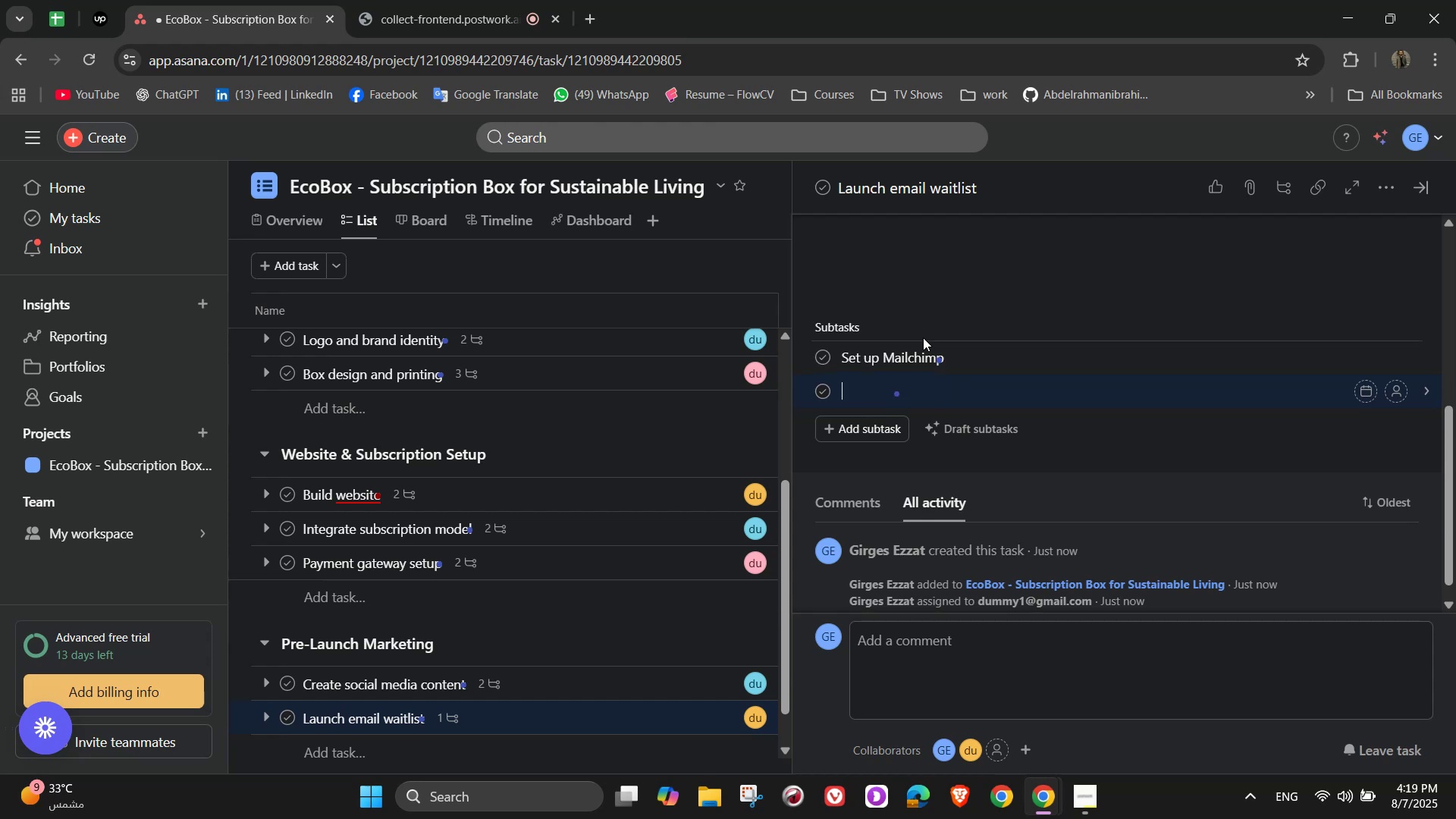 
type(Add sign )
key(Backspace)
type(up form to homepage)
 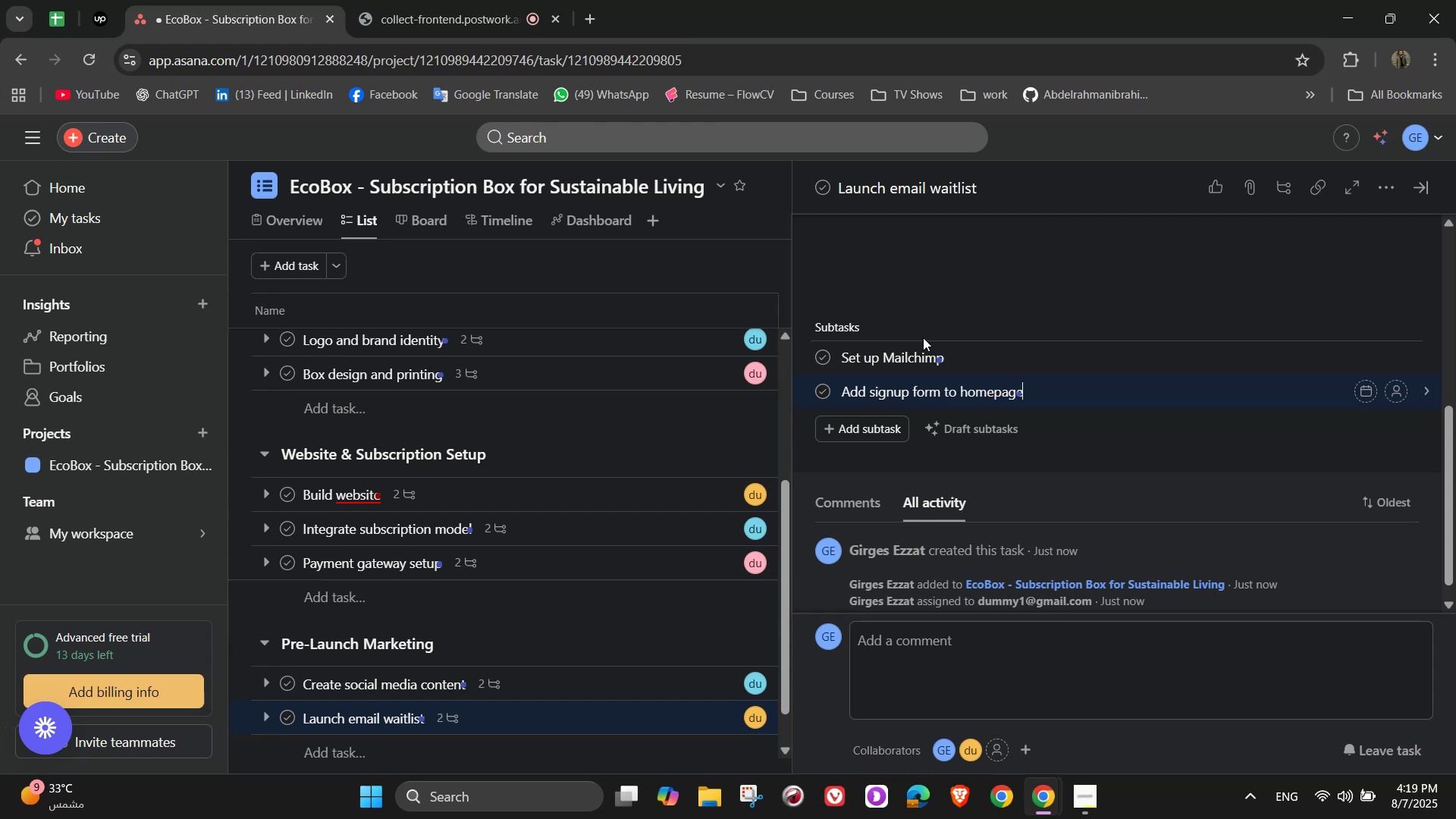 
wait(9.75)
 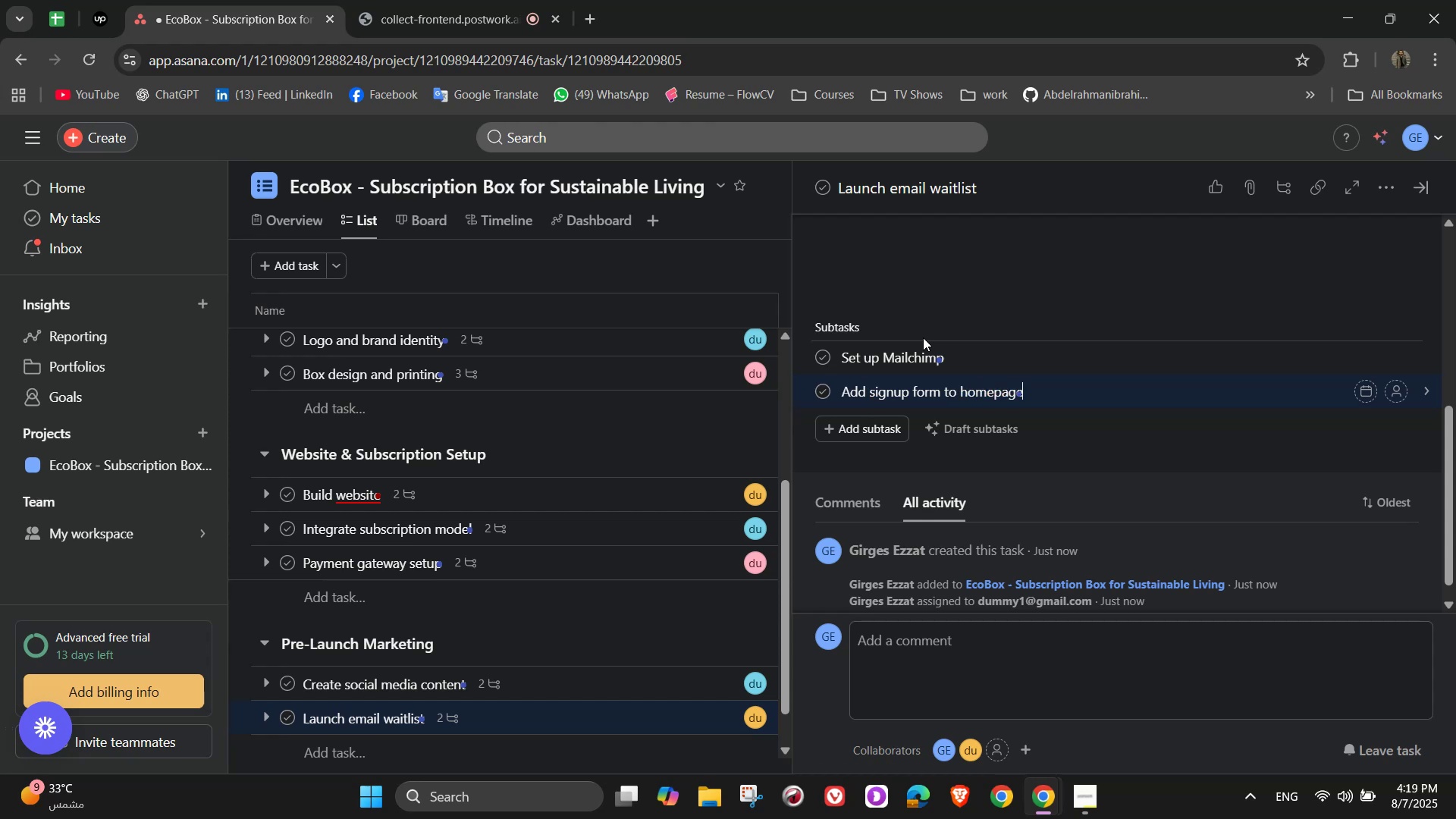 
scroll: coordinate [1349, 295], scroll_direction: up, amount: 2.0
 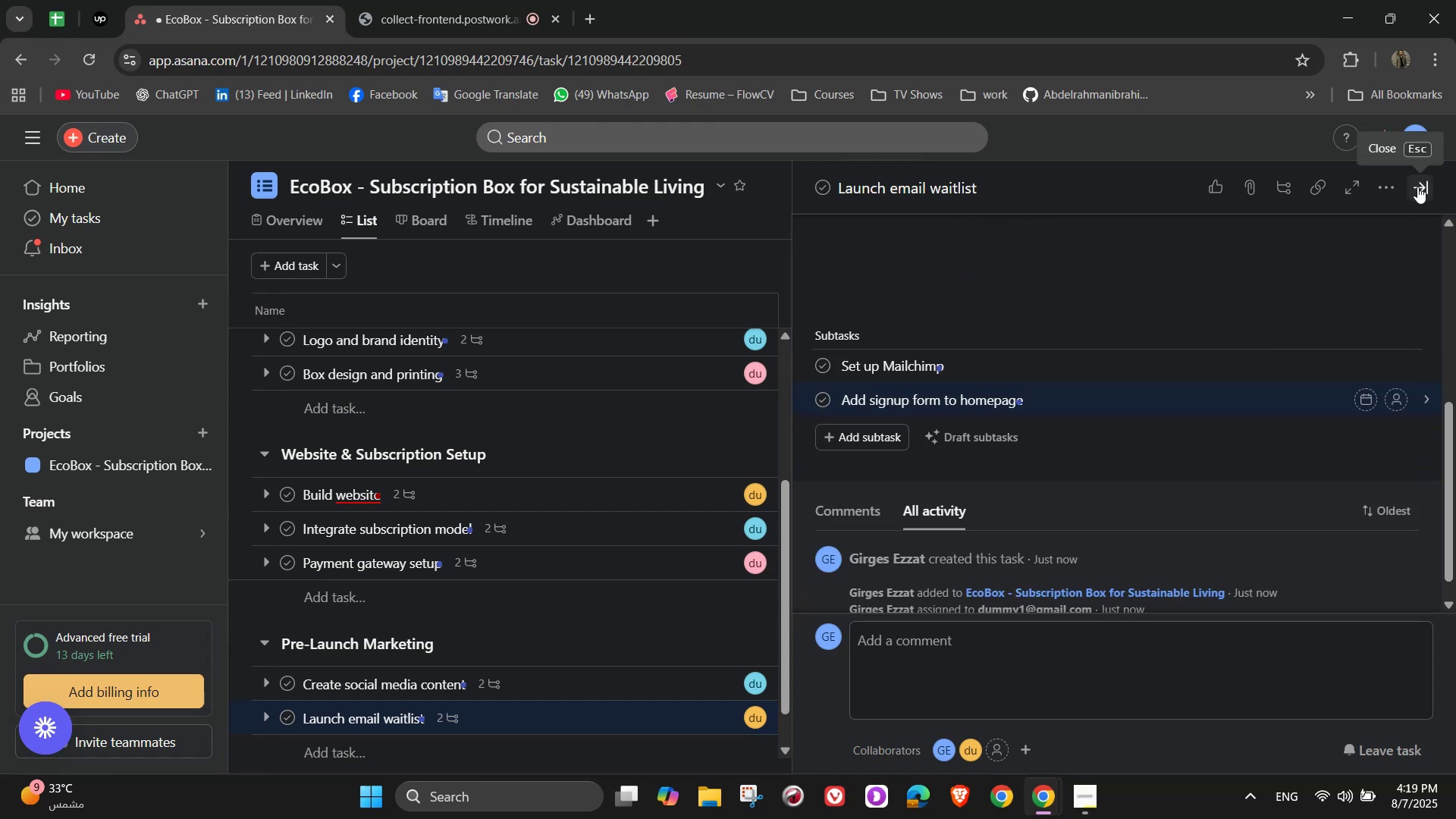 
wait(5.94)
 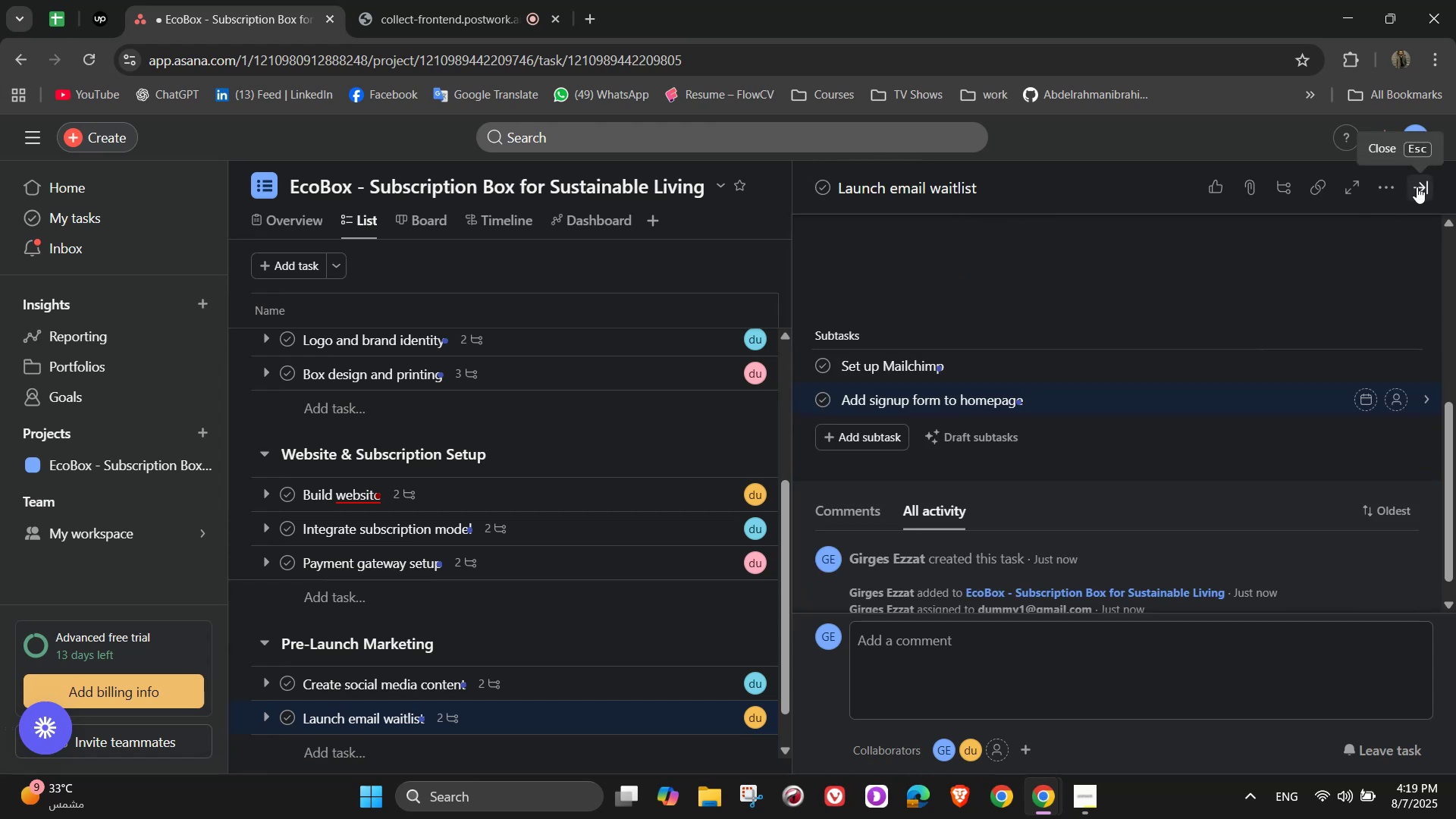 
left_click([1417, 187])
 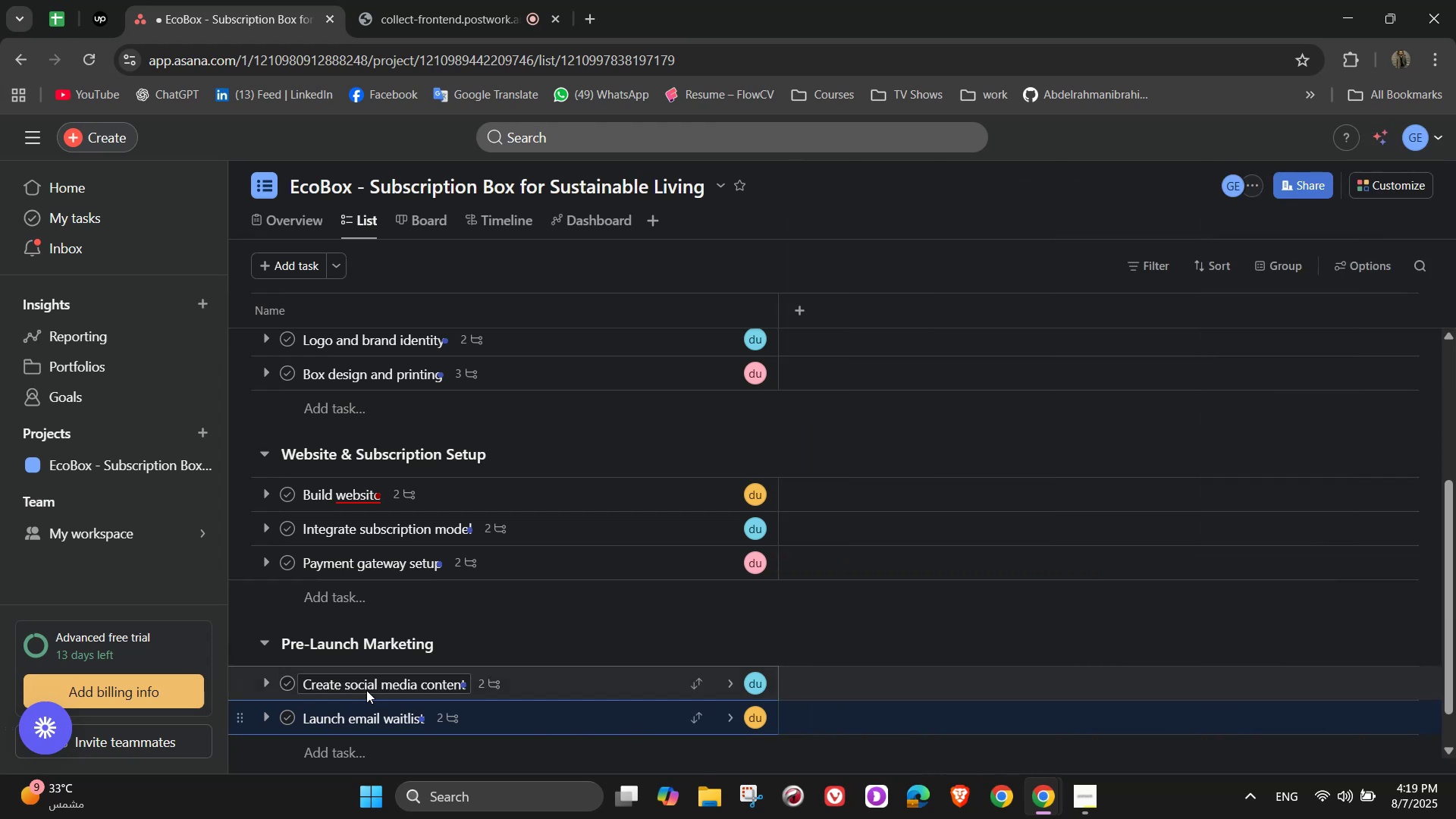 
scroll: coordinate [438, 632], scroll_direction: down, amount: 3.0
 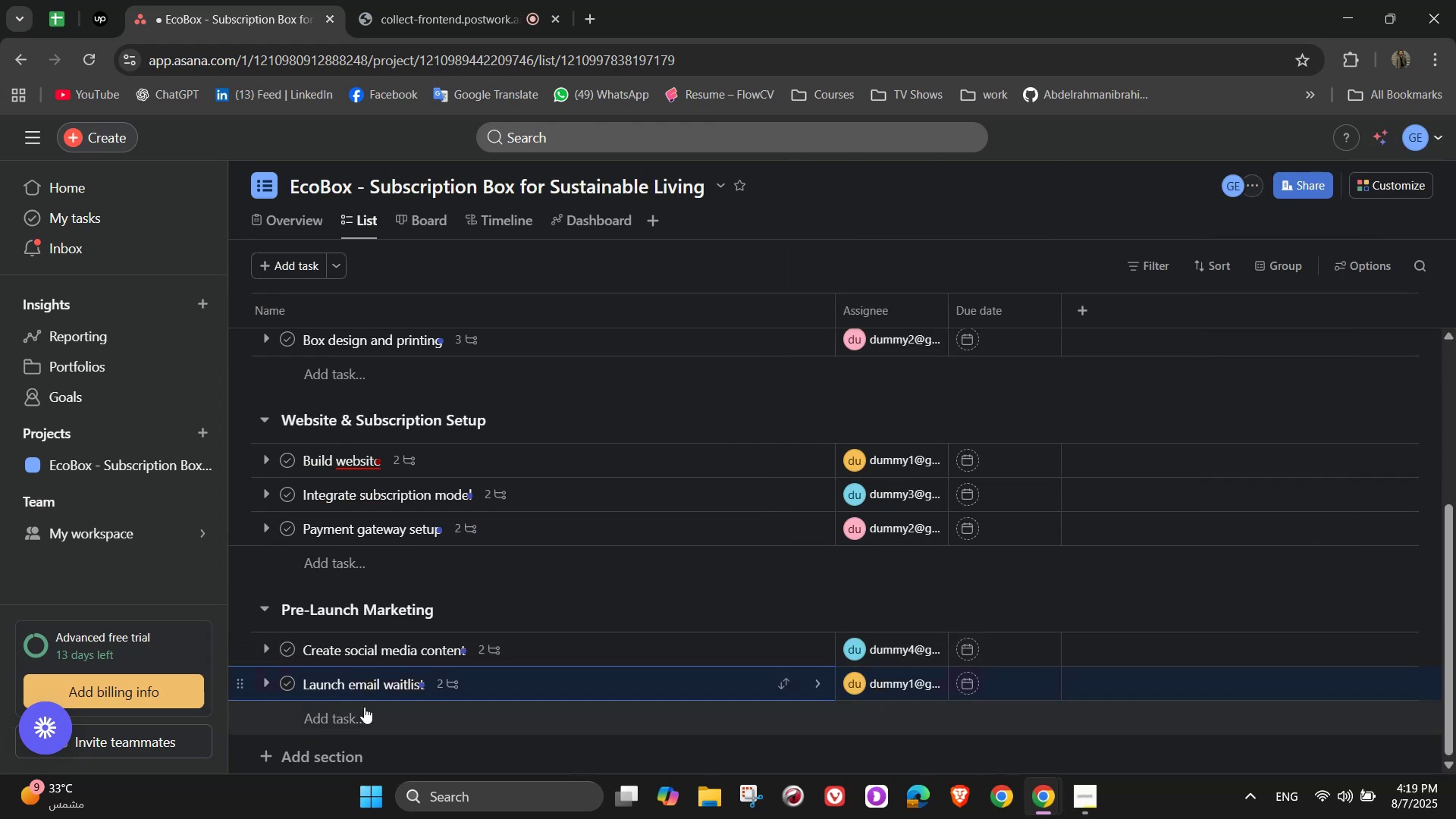 
left_click([360, 716])
 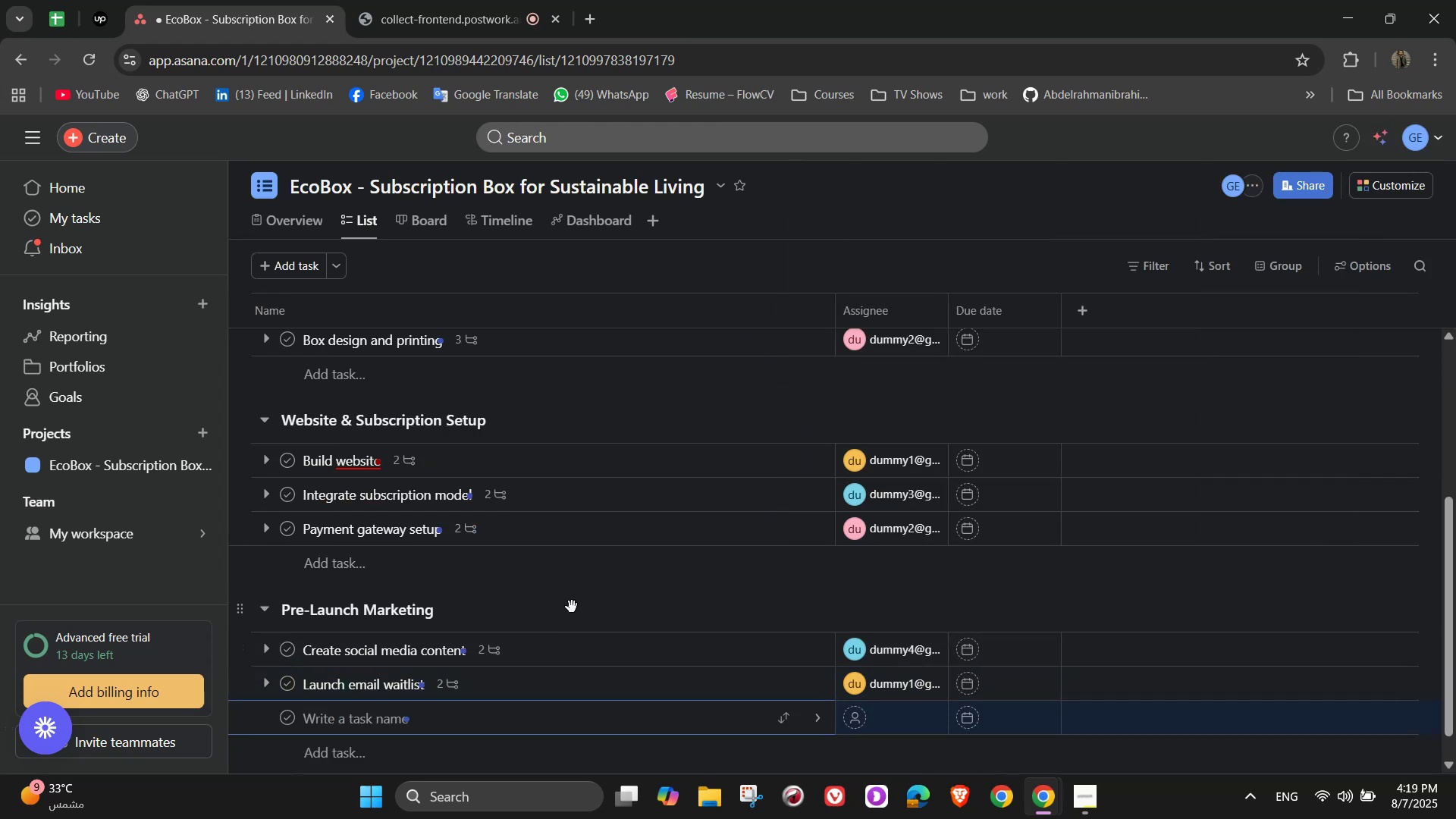 
type(Pa)
 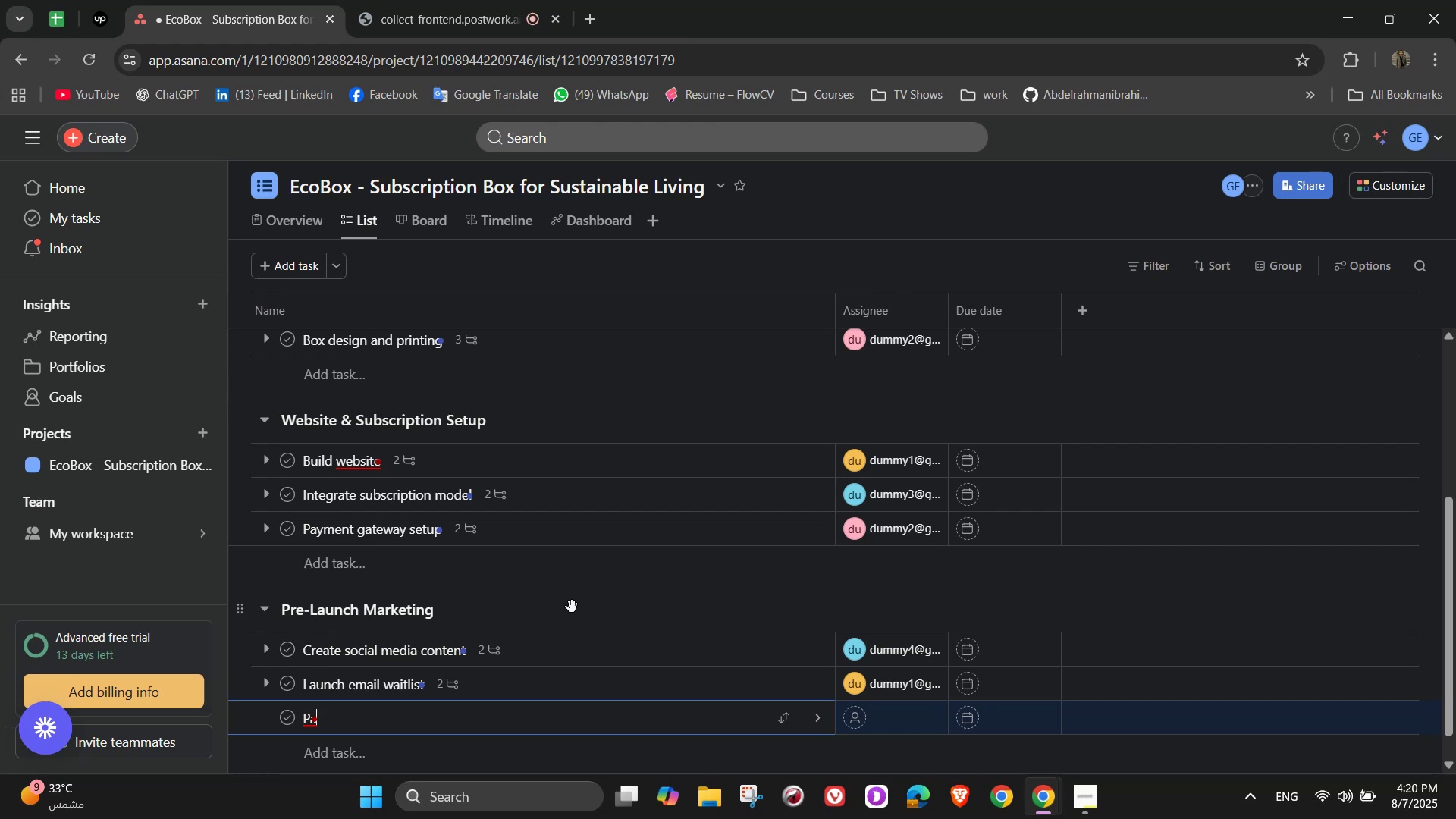 
key(Backspace)
type(artner out)
 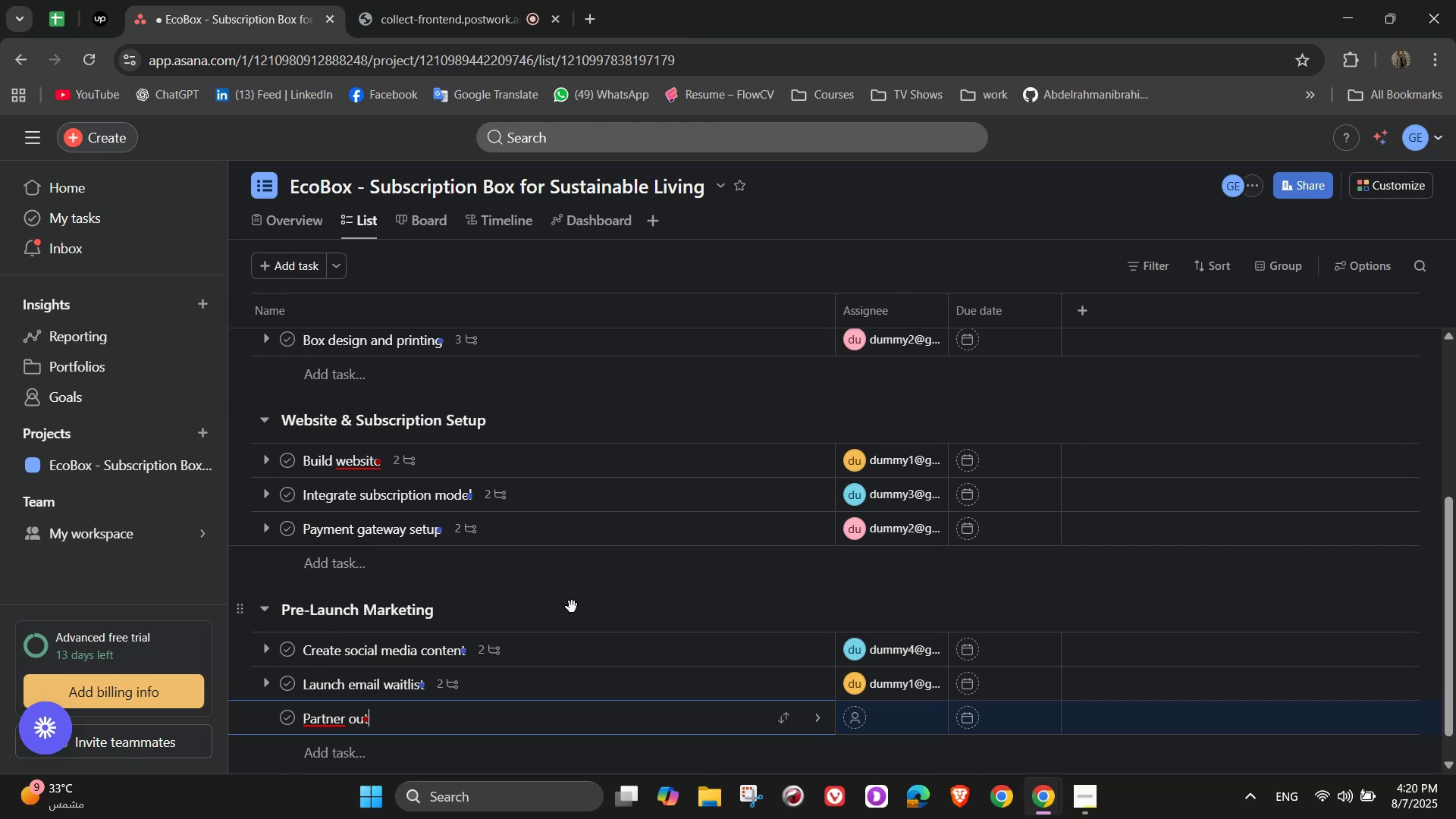 
wait(6.3)
 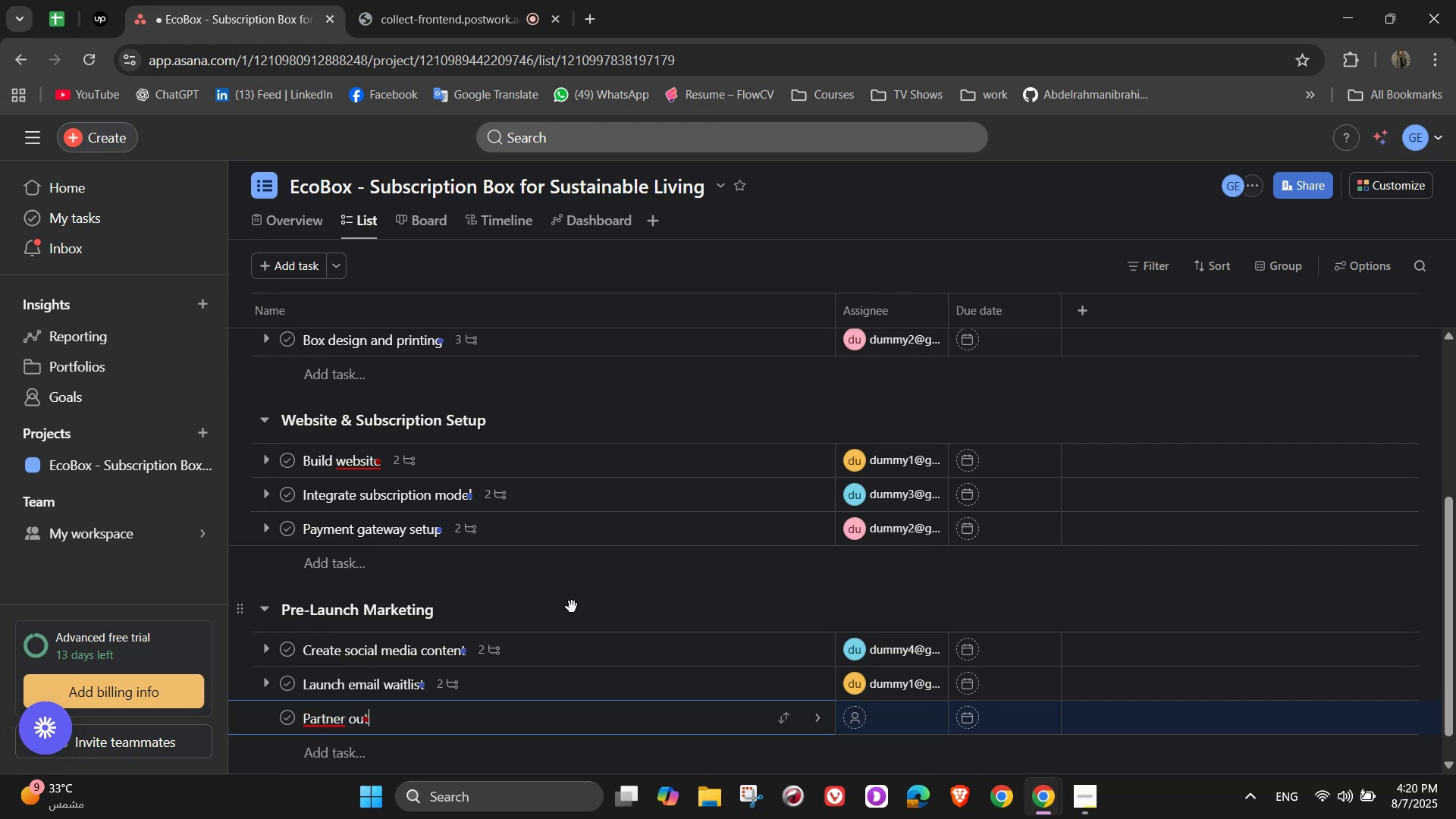 
key(Backspace)
key(Backspace)
key(Backspace)
type(with influencer)
 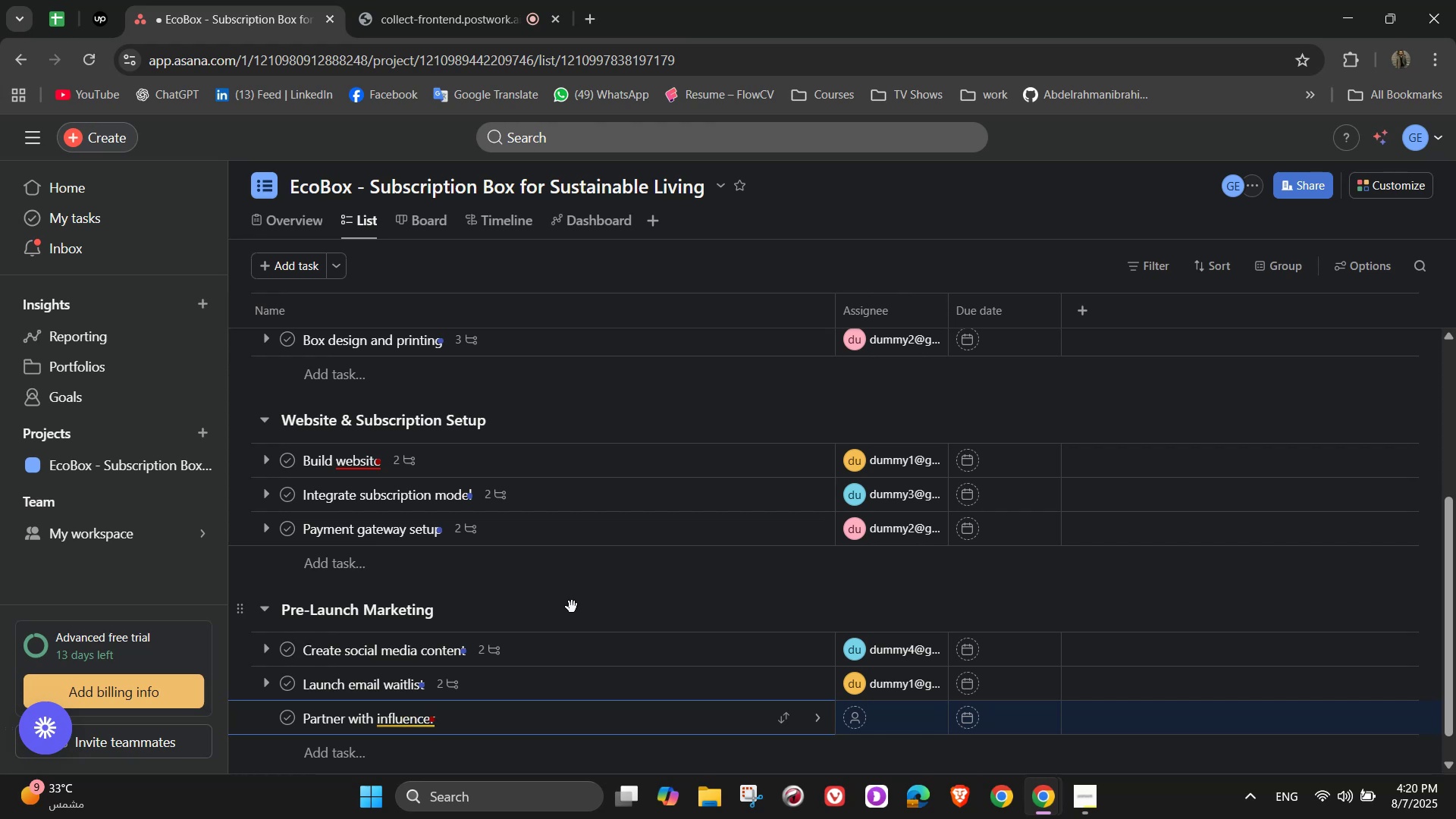 
wait(11.05)
 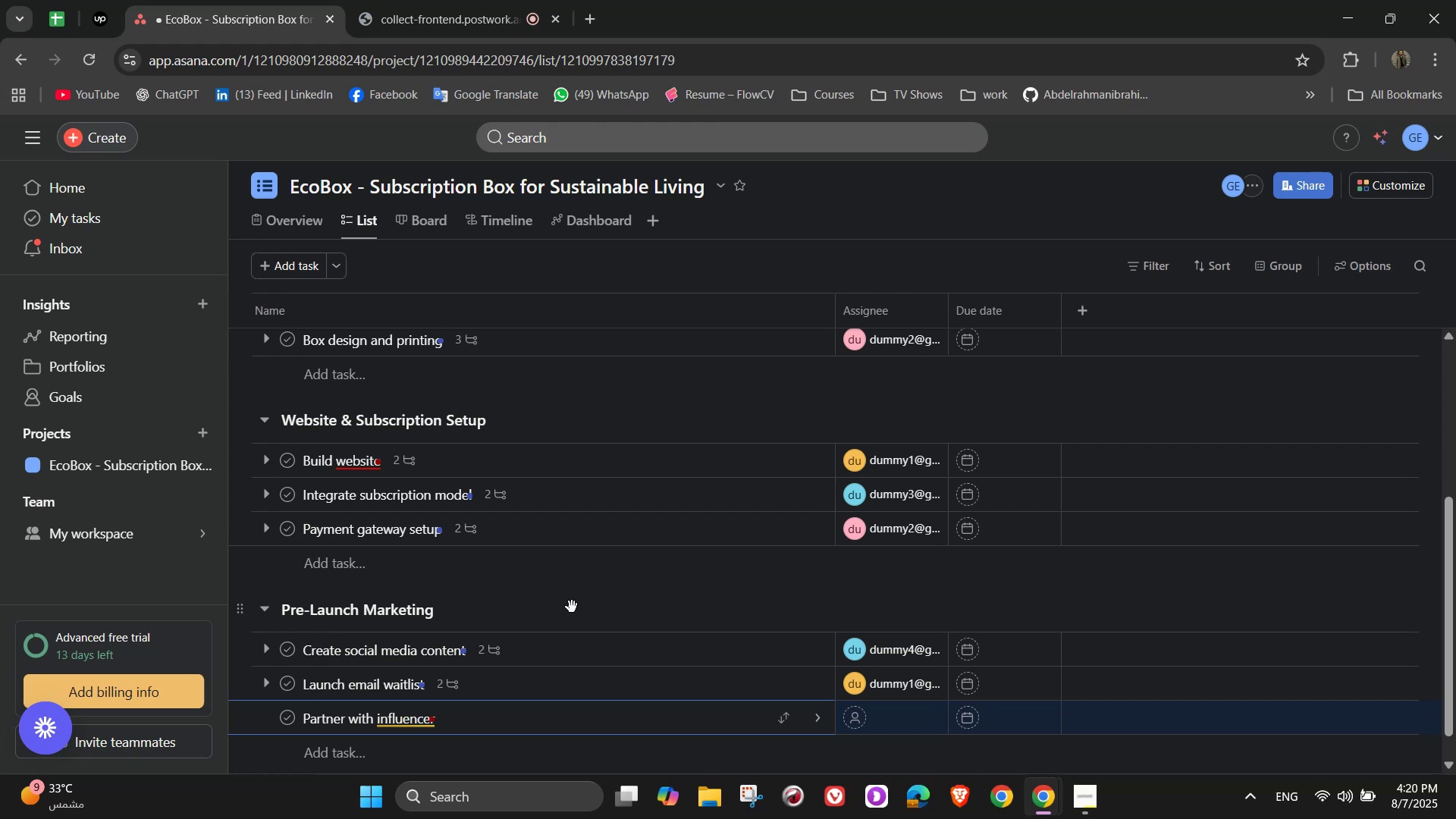 
key(S)
 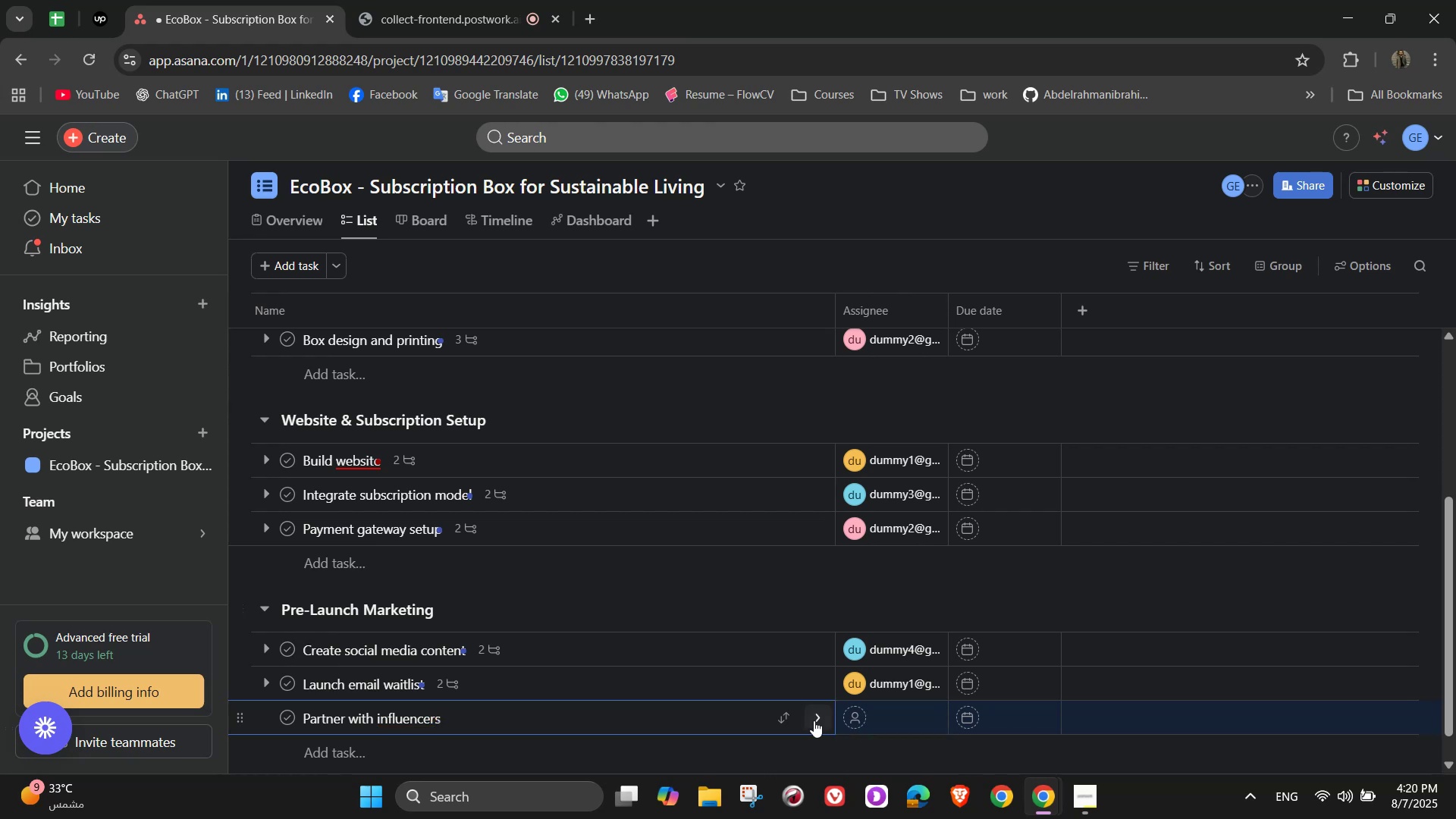 
left_click([812, 720])
 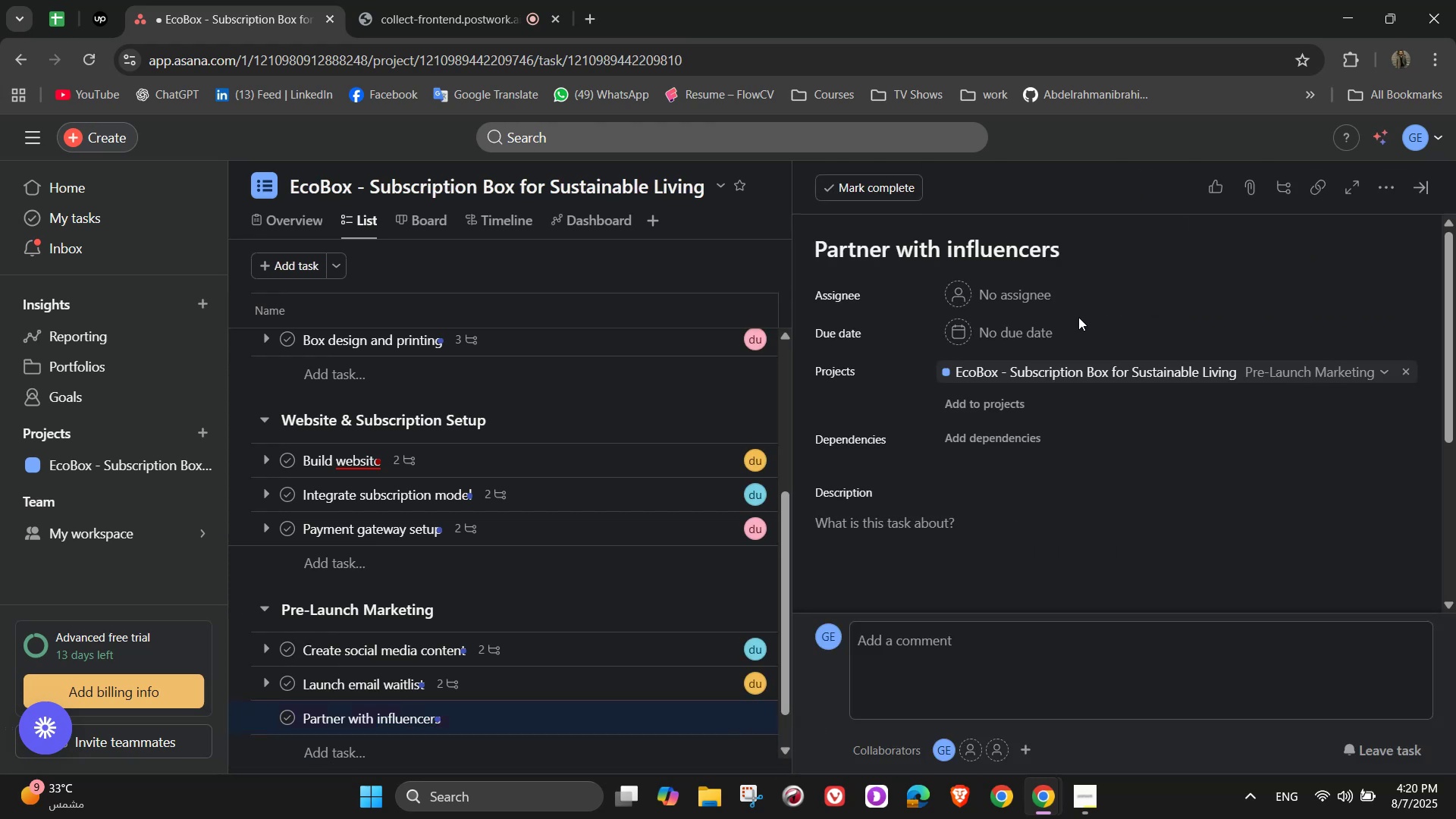 
left_click([1018, 288])
 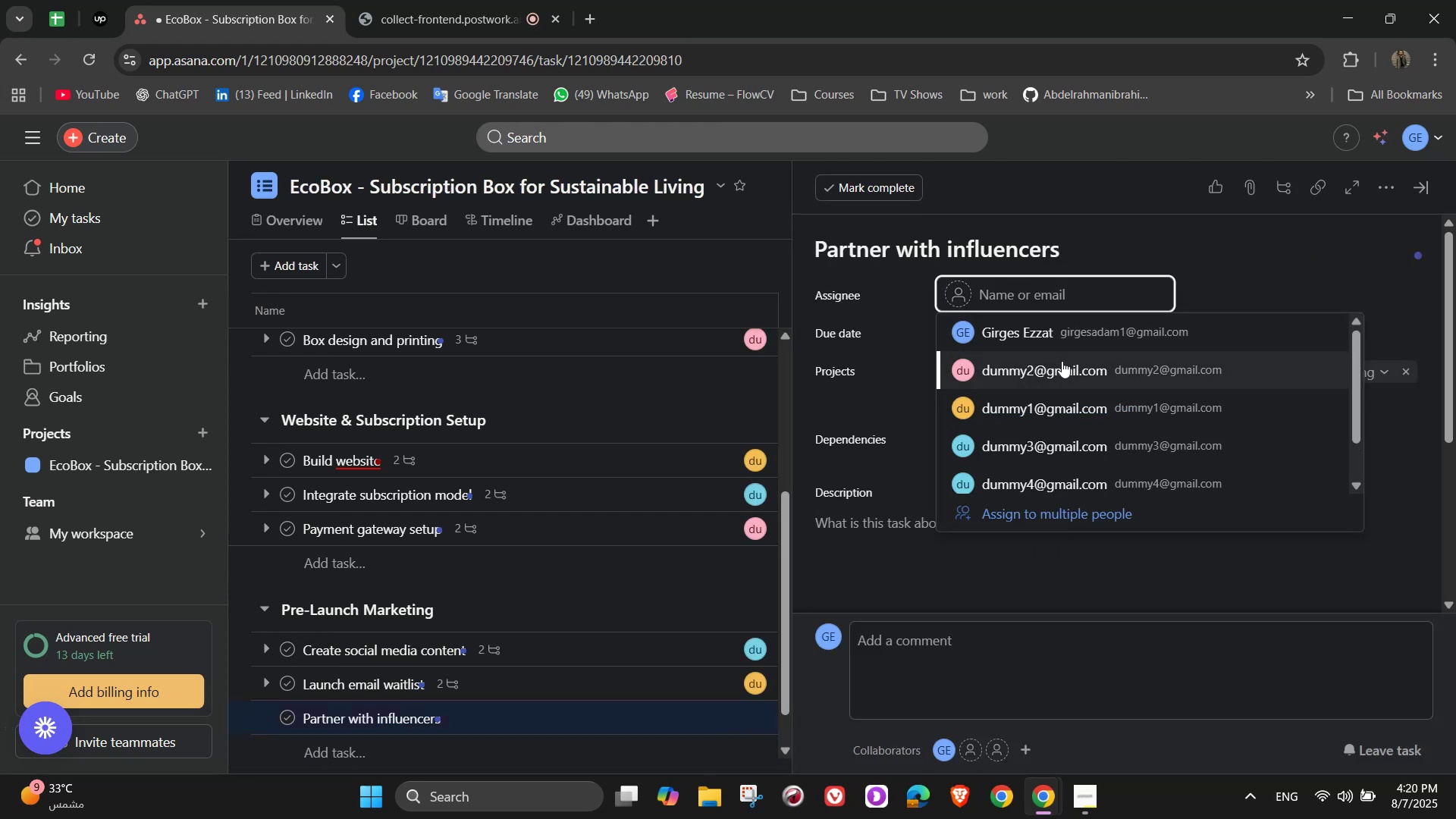 
left_click([1062, 361])
 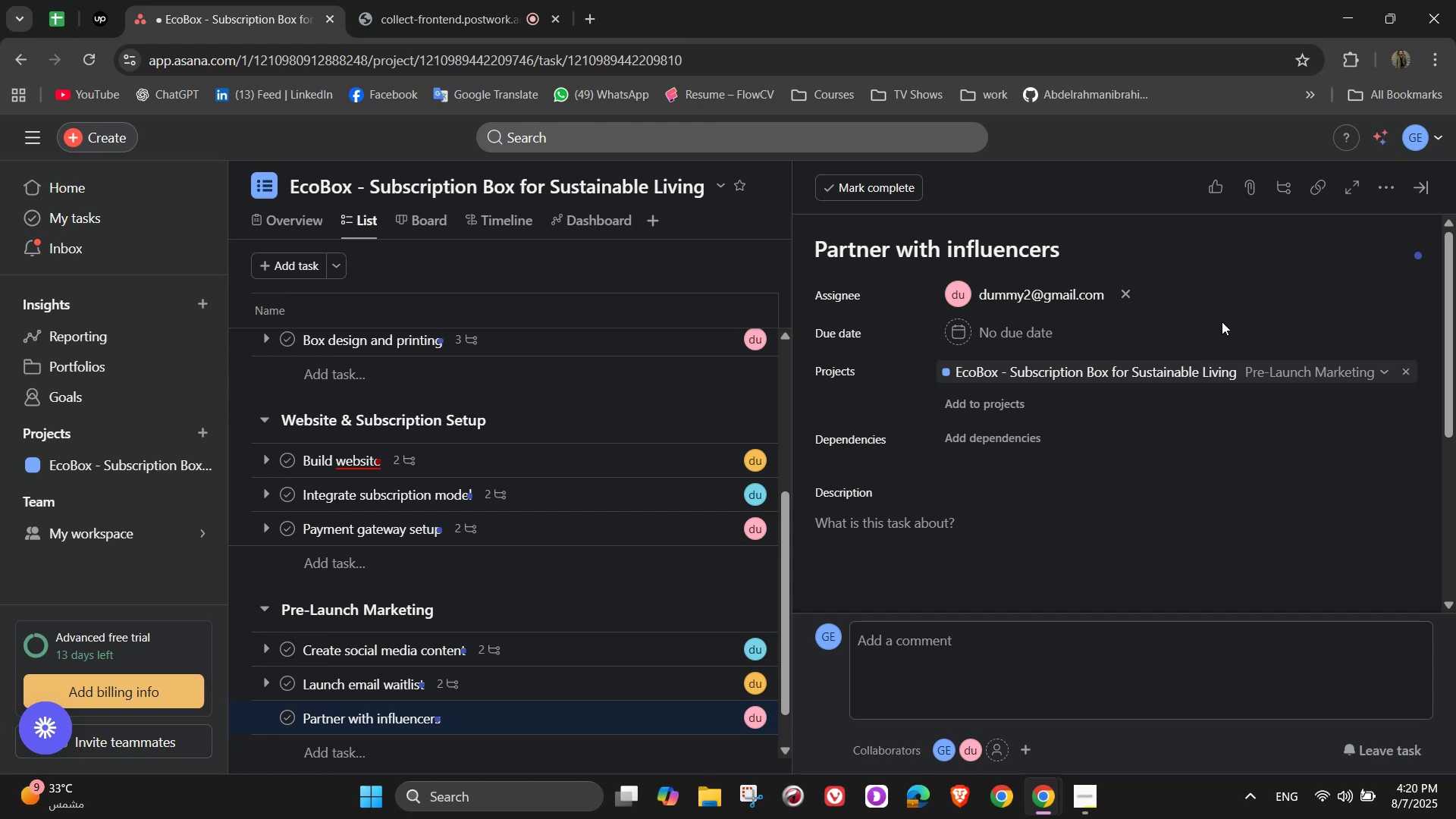 
scroll: coordinate [1013, 513], scroll_direction: down, amount: 4.0
 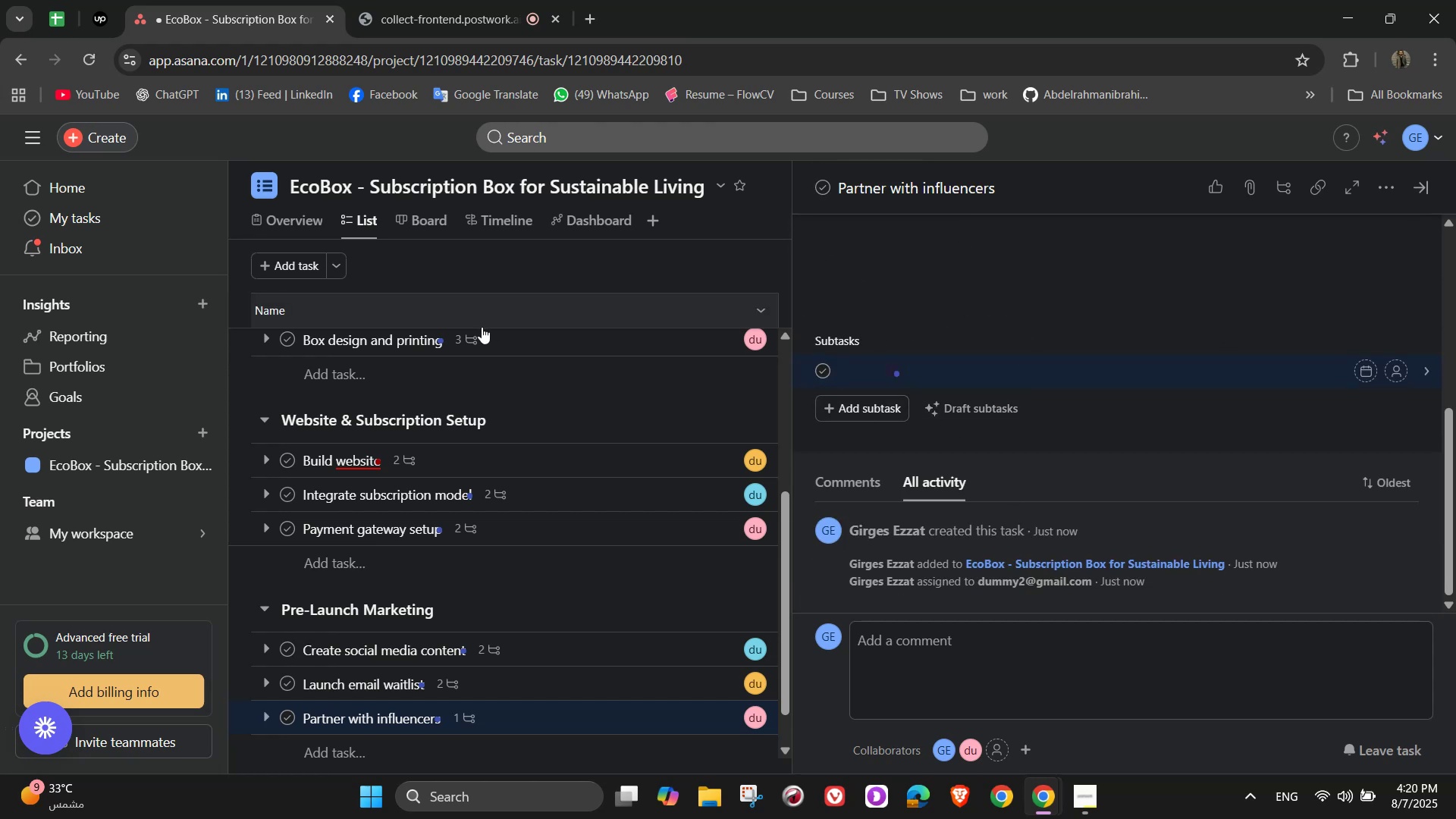 
wait(5.65)
 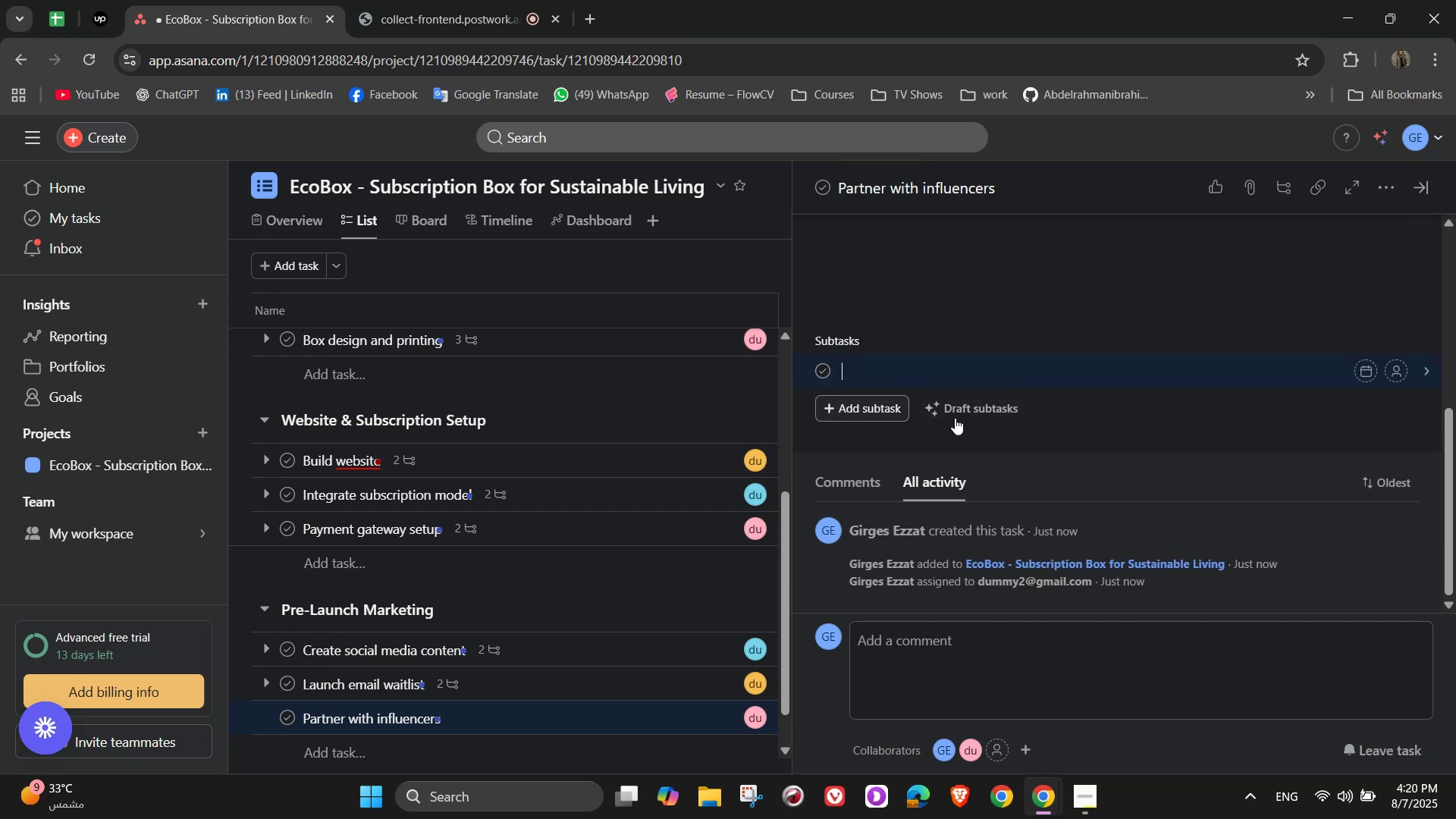 
hold_key(key=CapsLock, duration=0.52)
 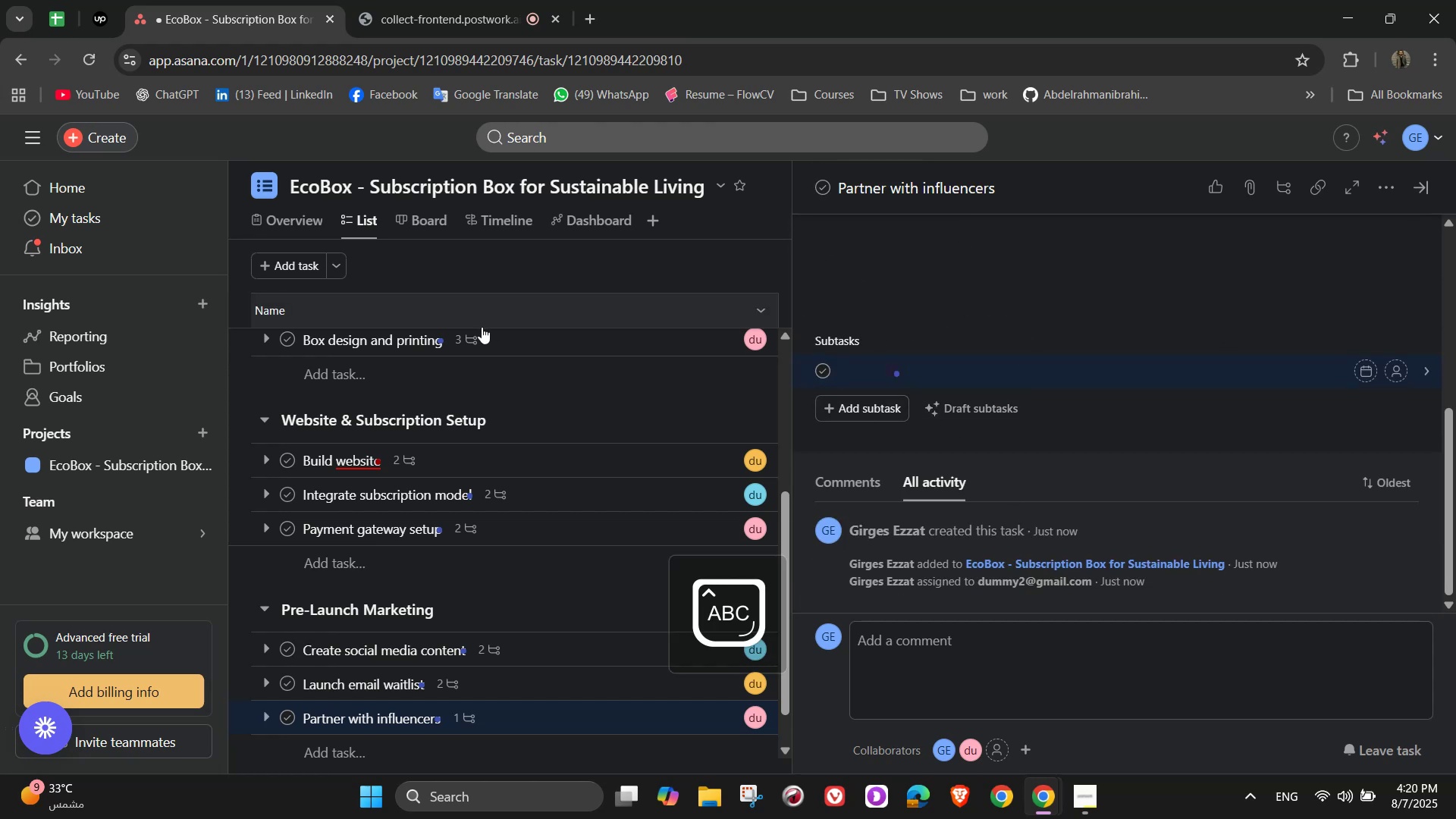 
type(Reach out )
 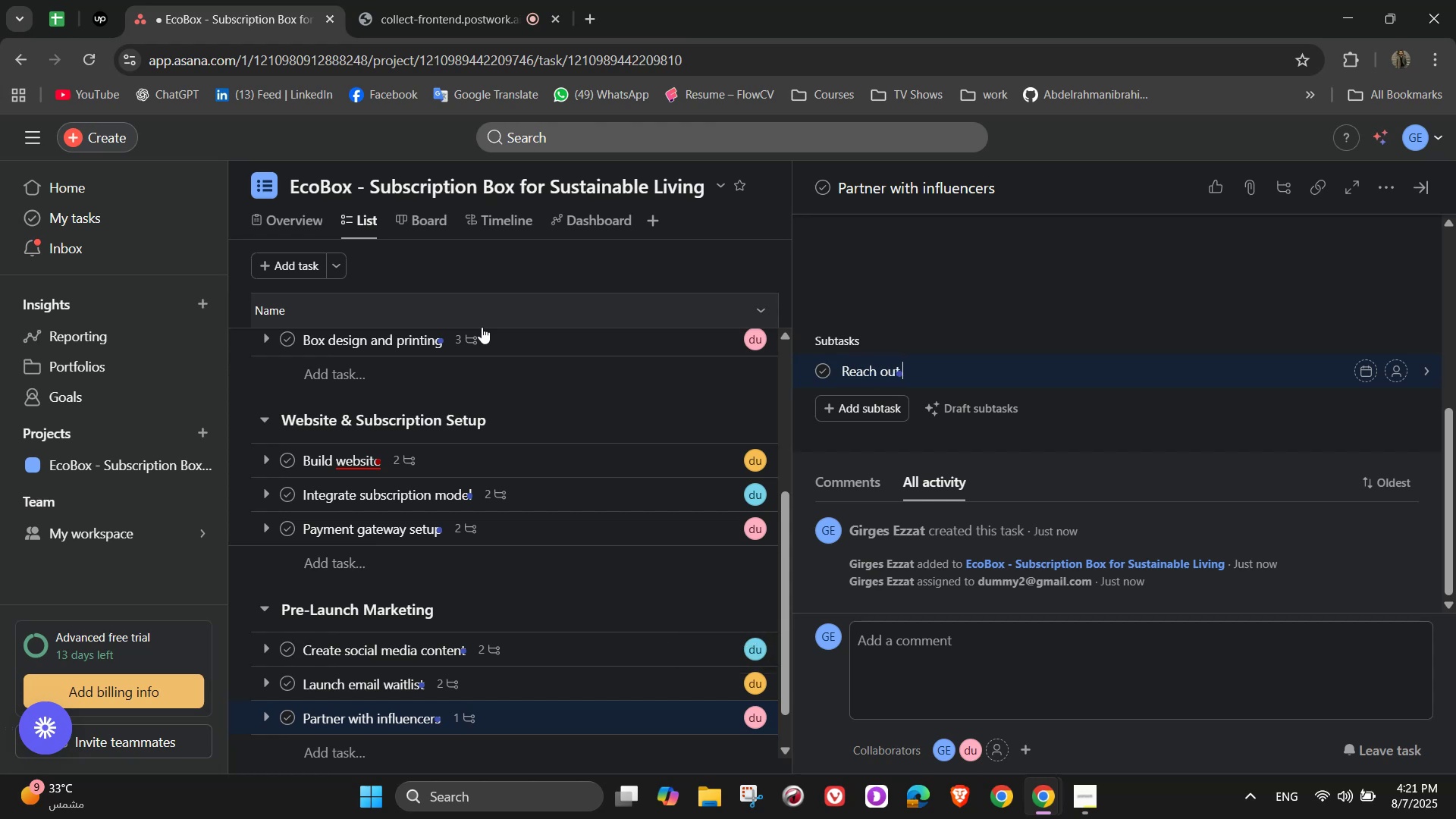 
wait(8.29)
 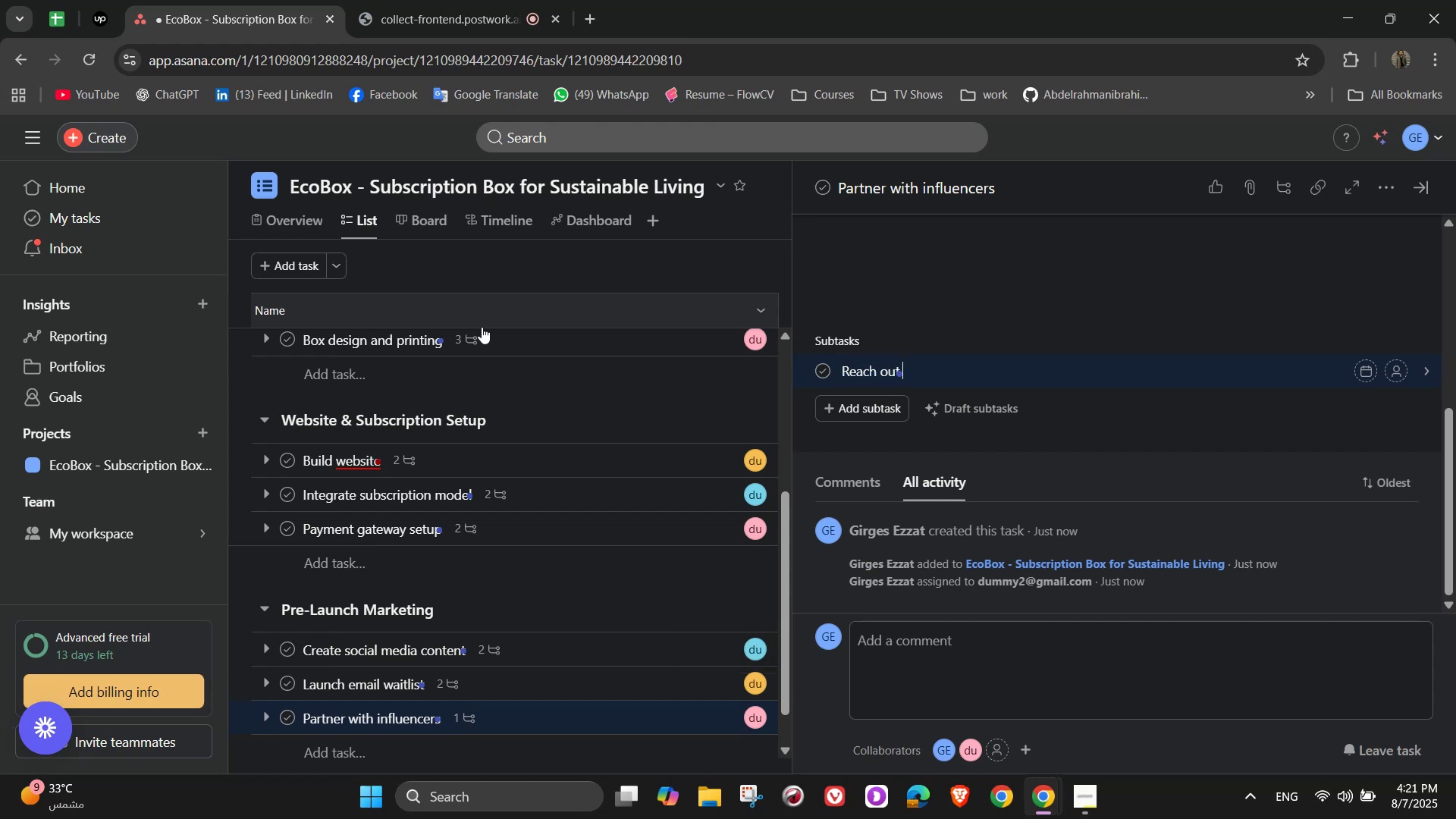 
type(to )
 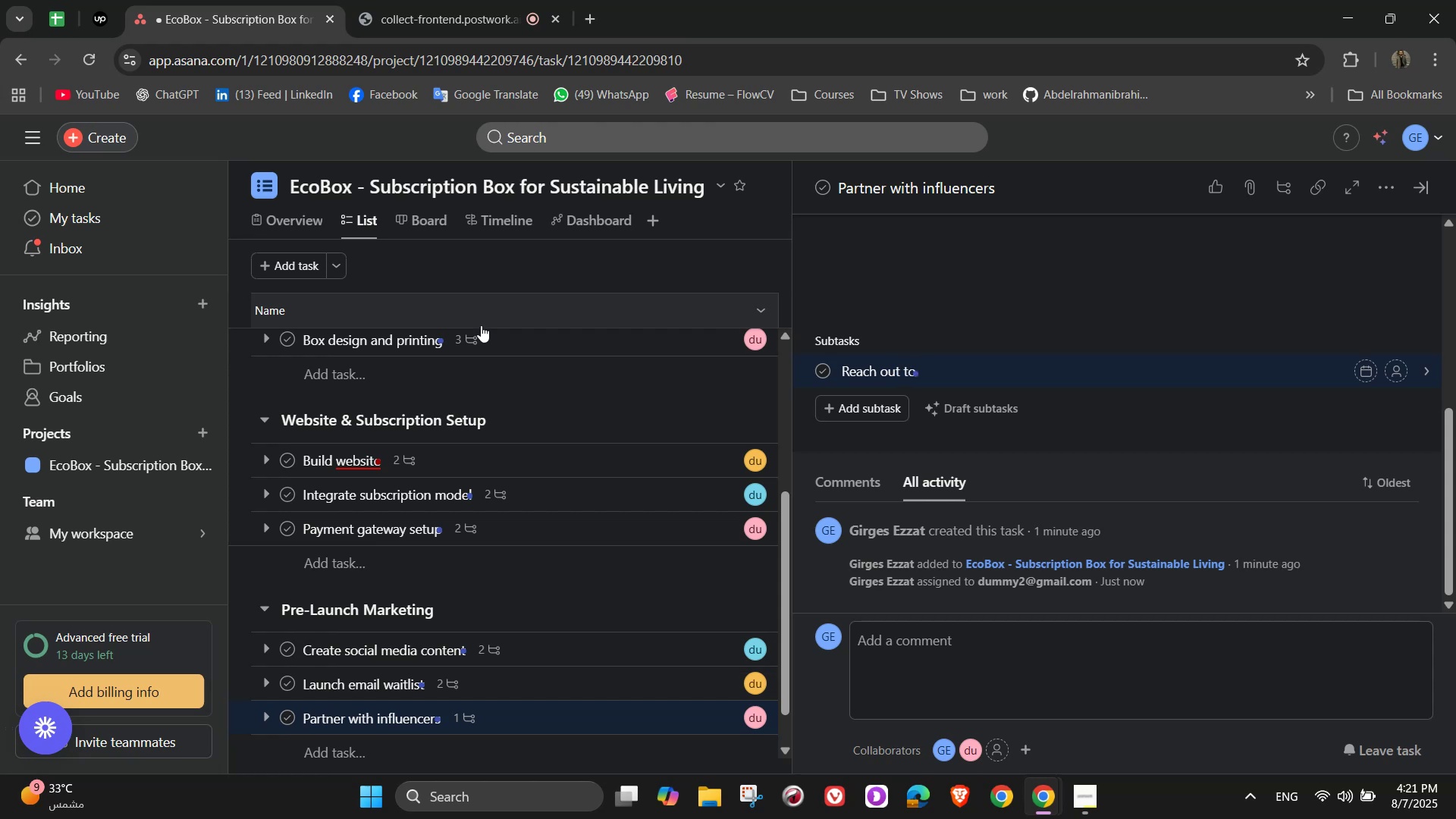 
wait(8.02)
 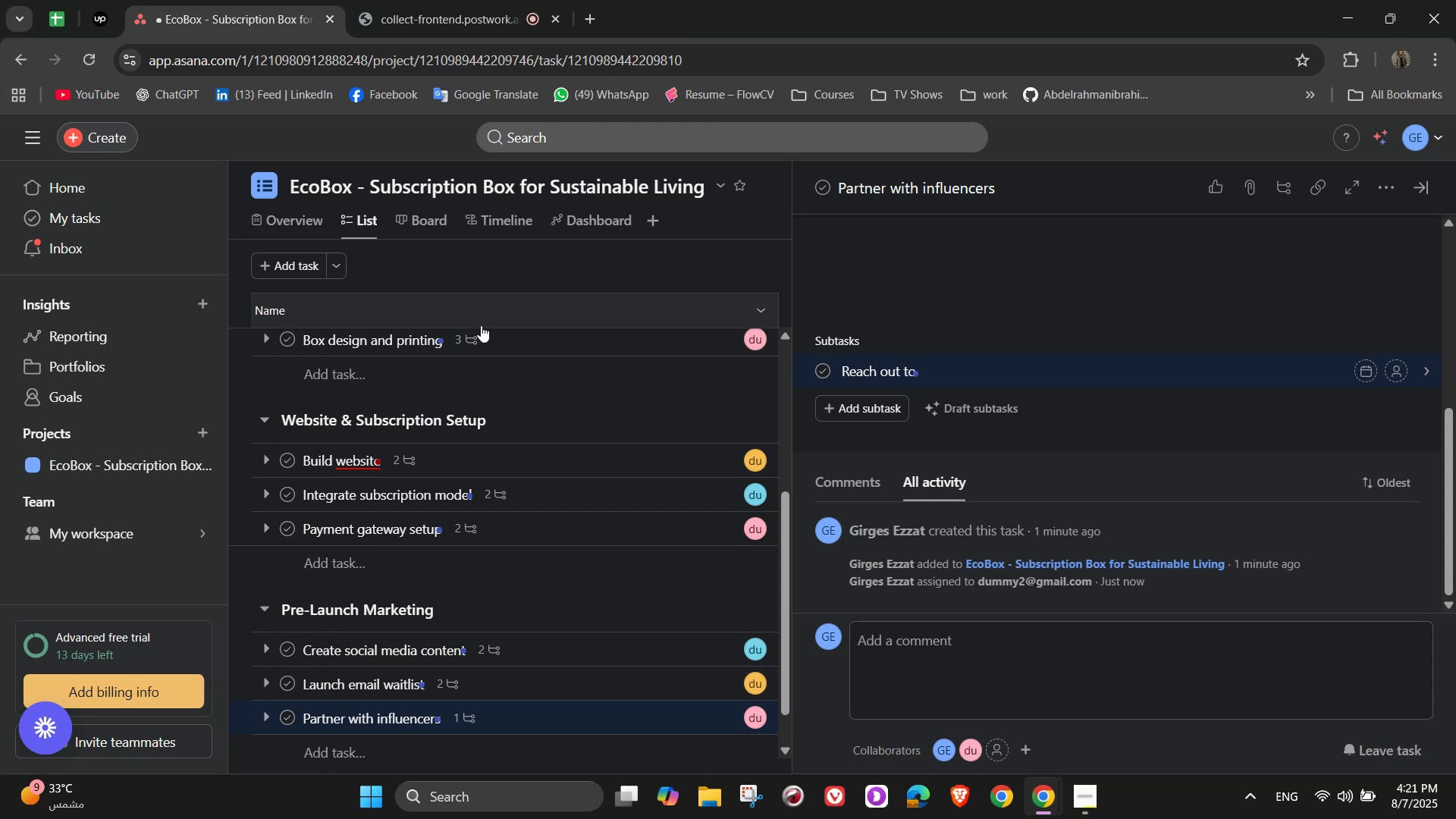 
type(eco)
 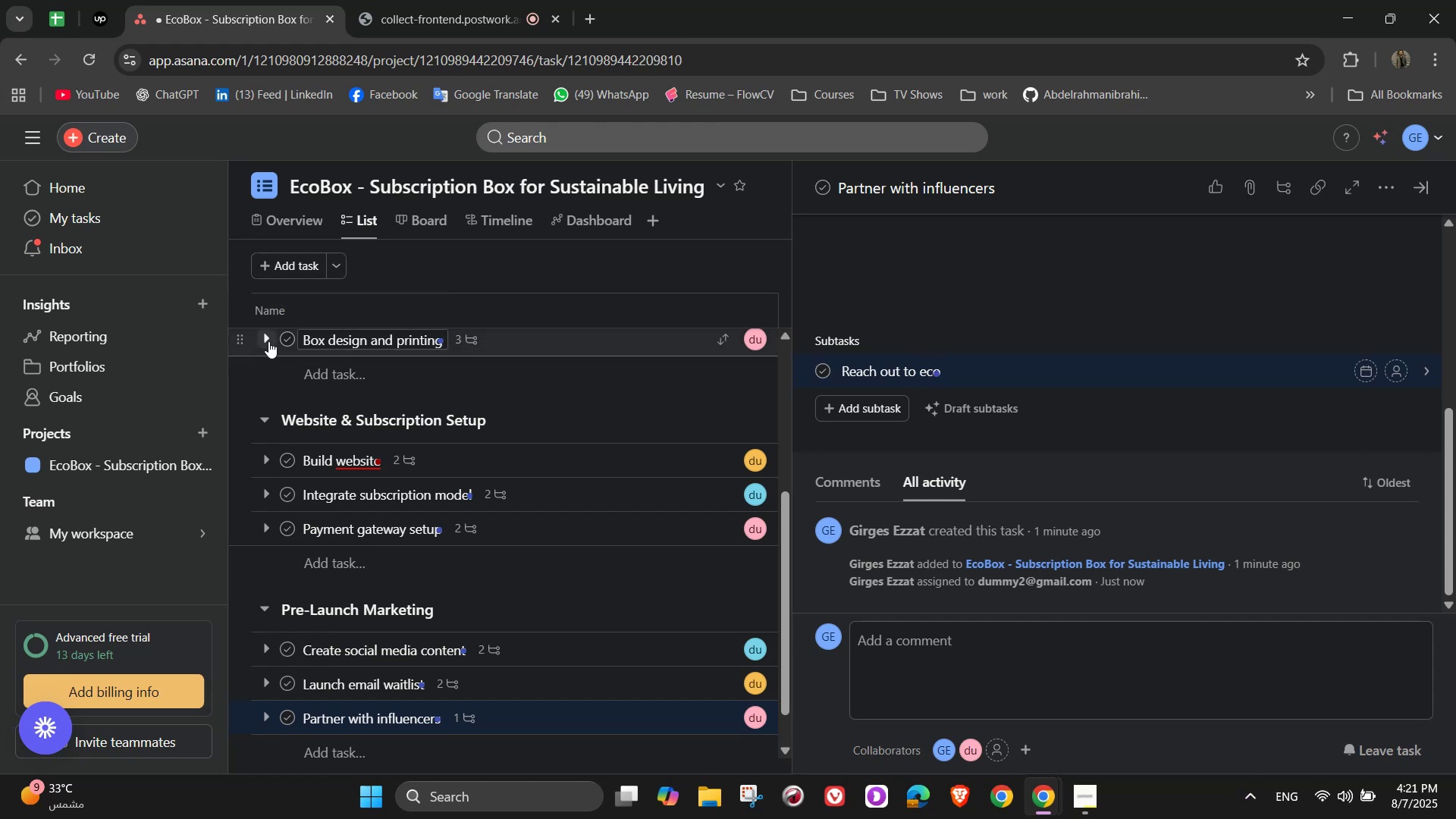 
wait(5.43)
 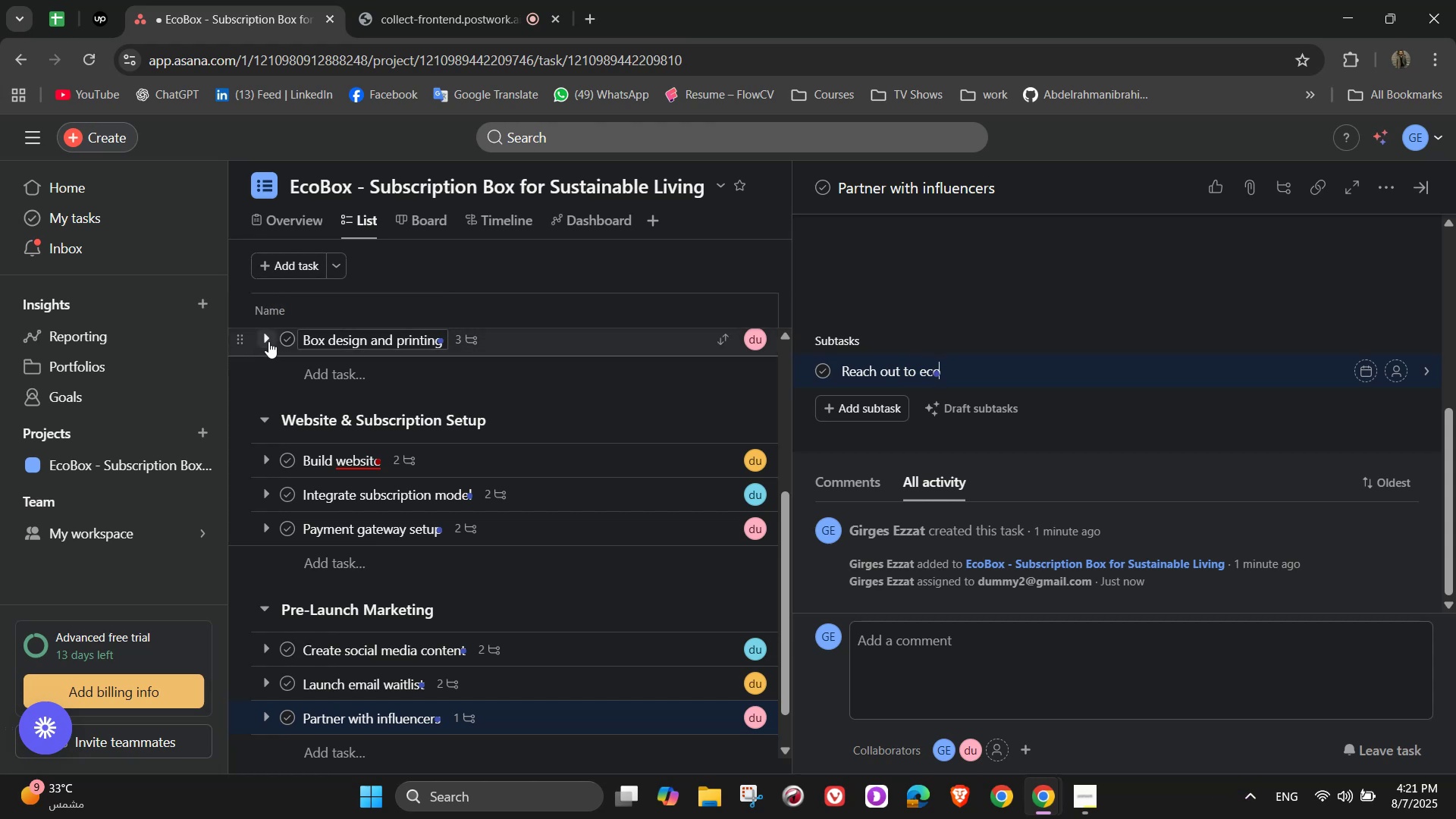 
key(NumpadSubtract)
 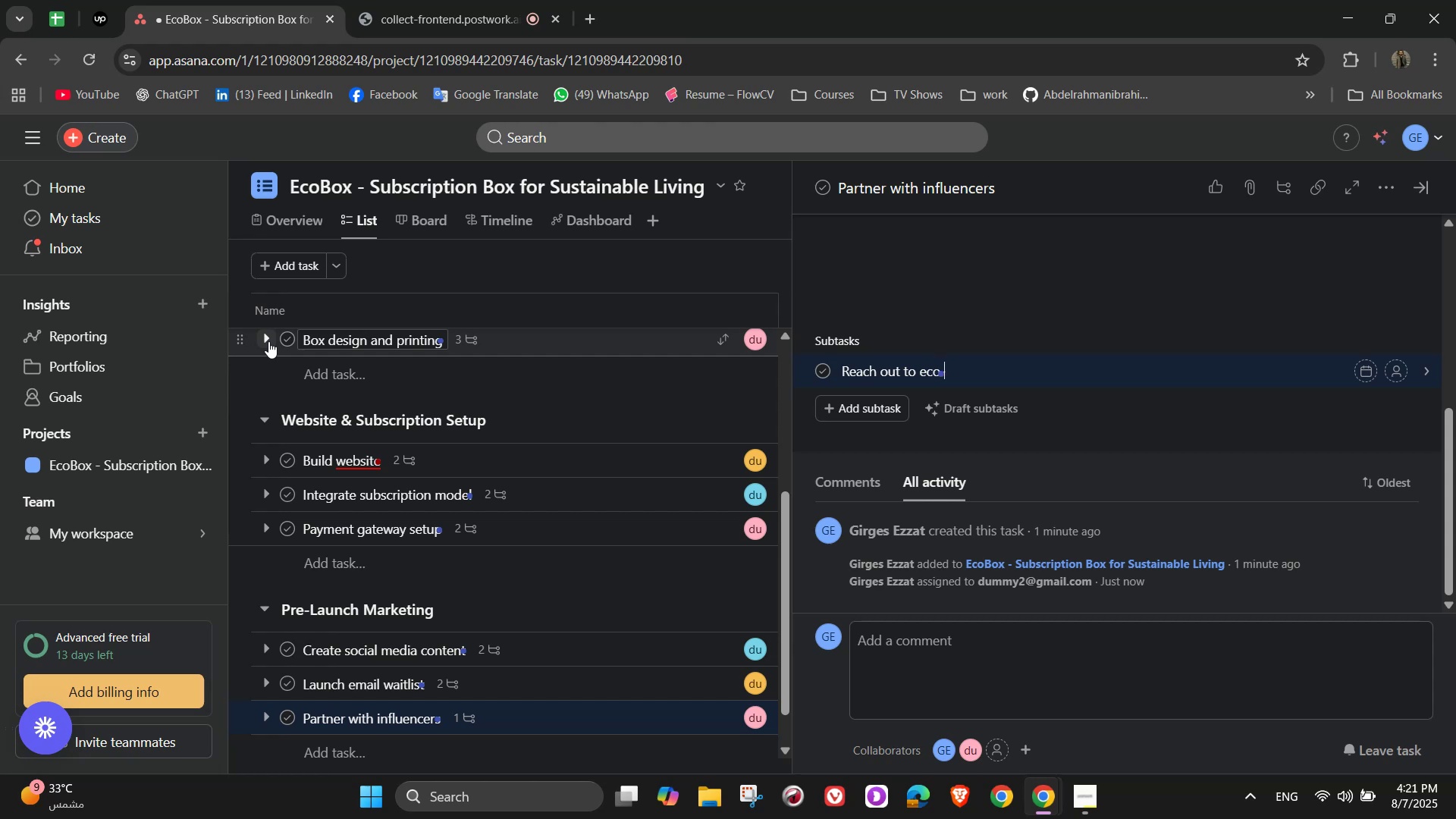 
wait(6.17)
 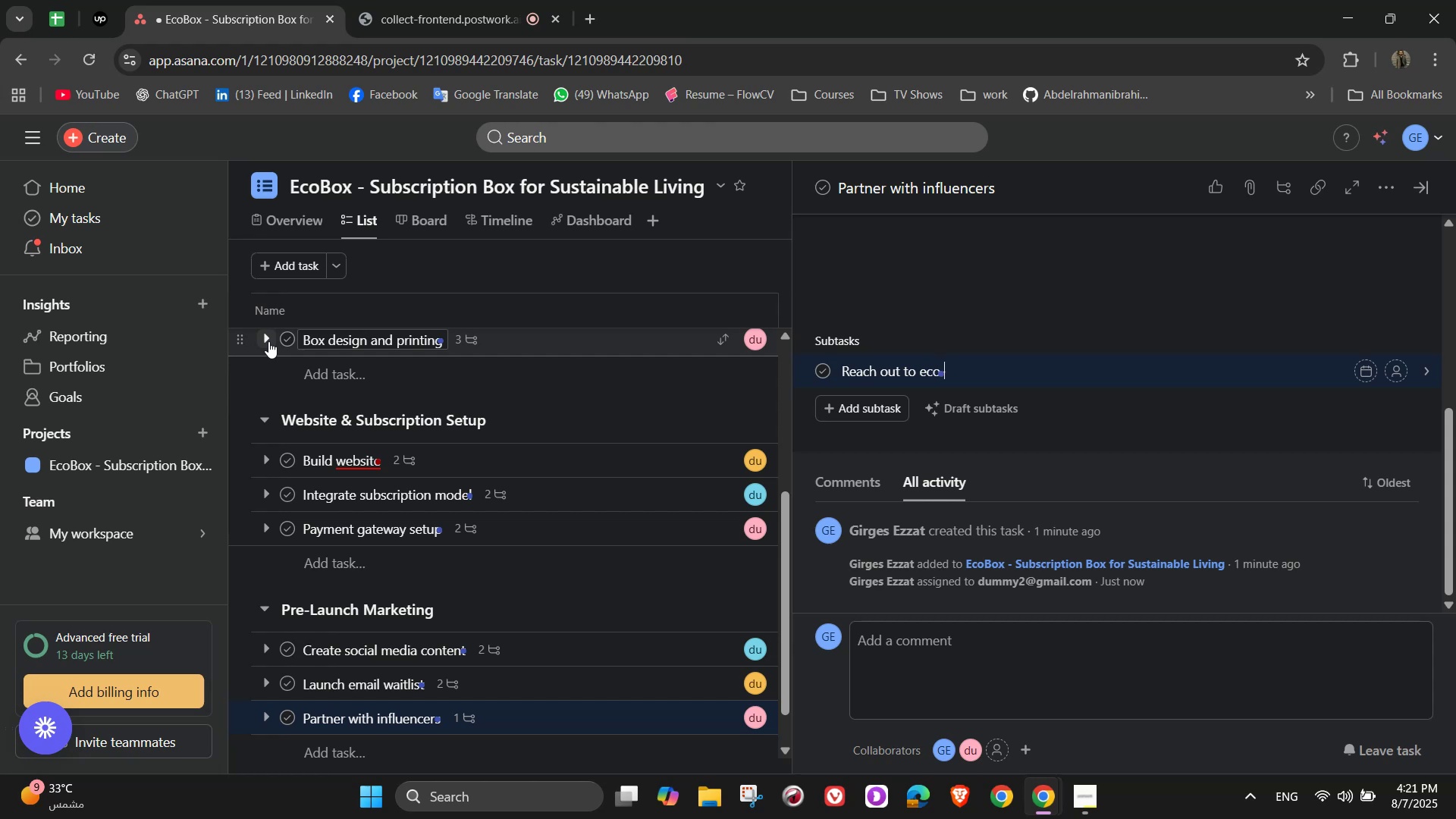 
type(influncers)
 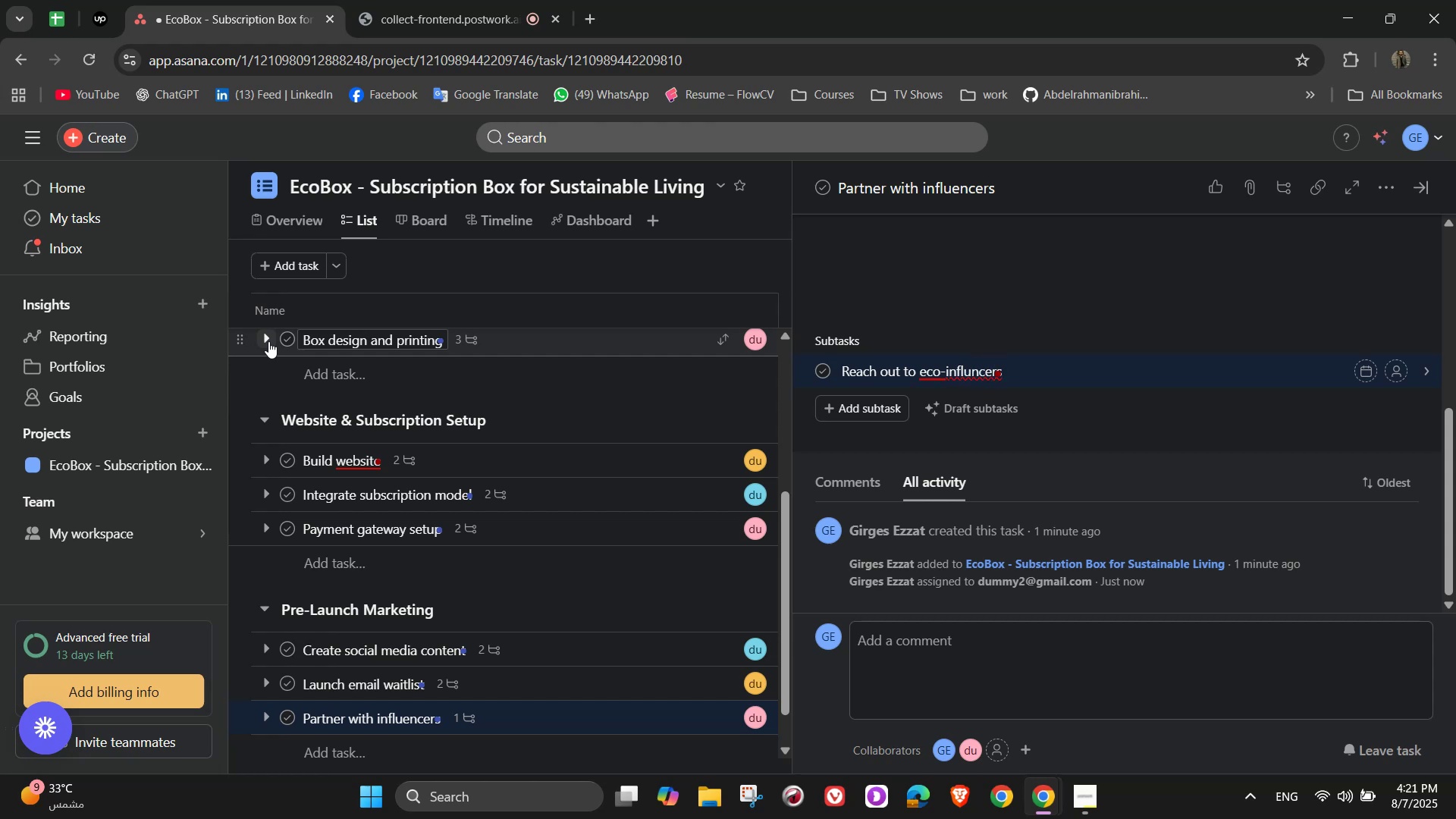 
key(Enter)
 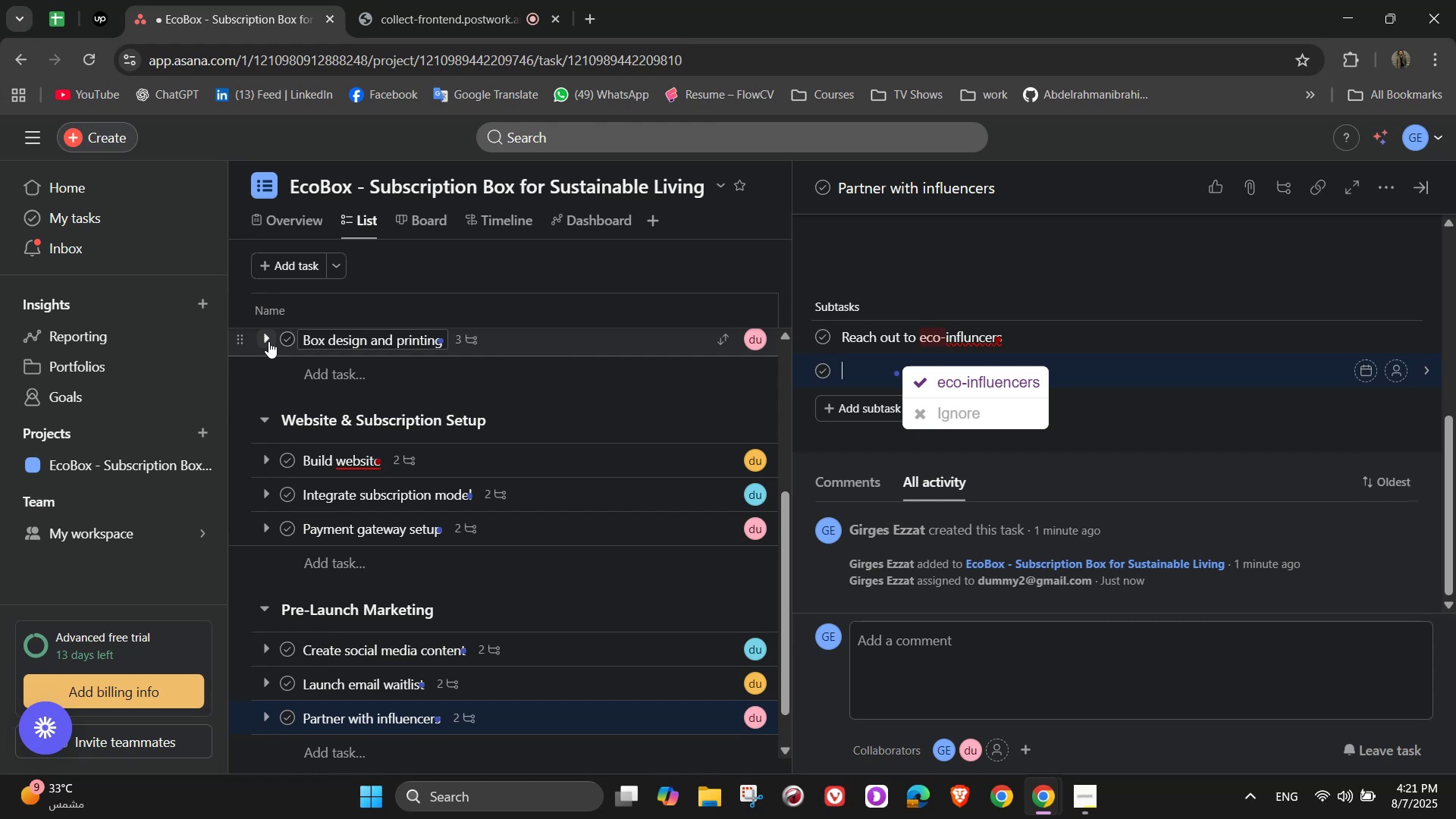 
wait(9.74)
 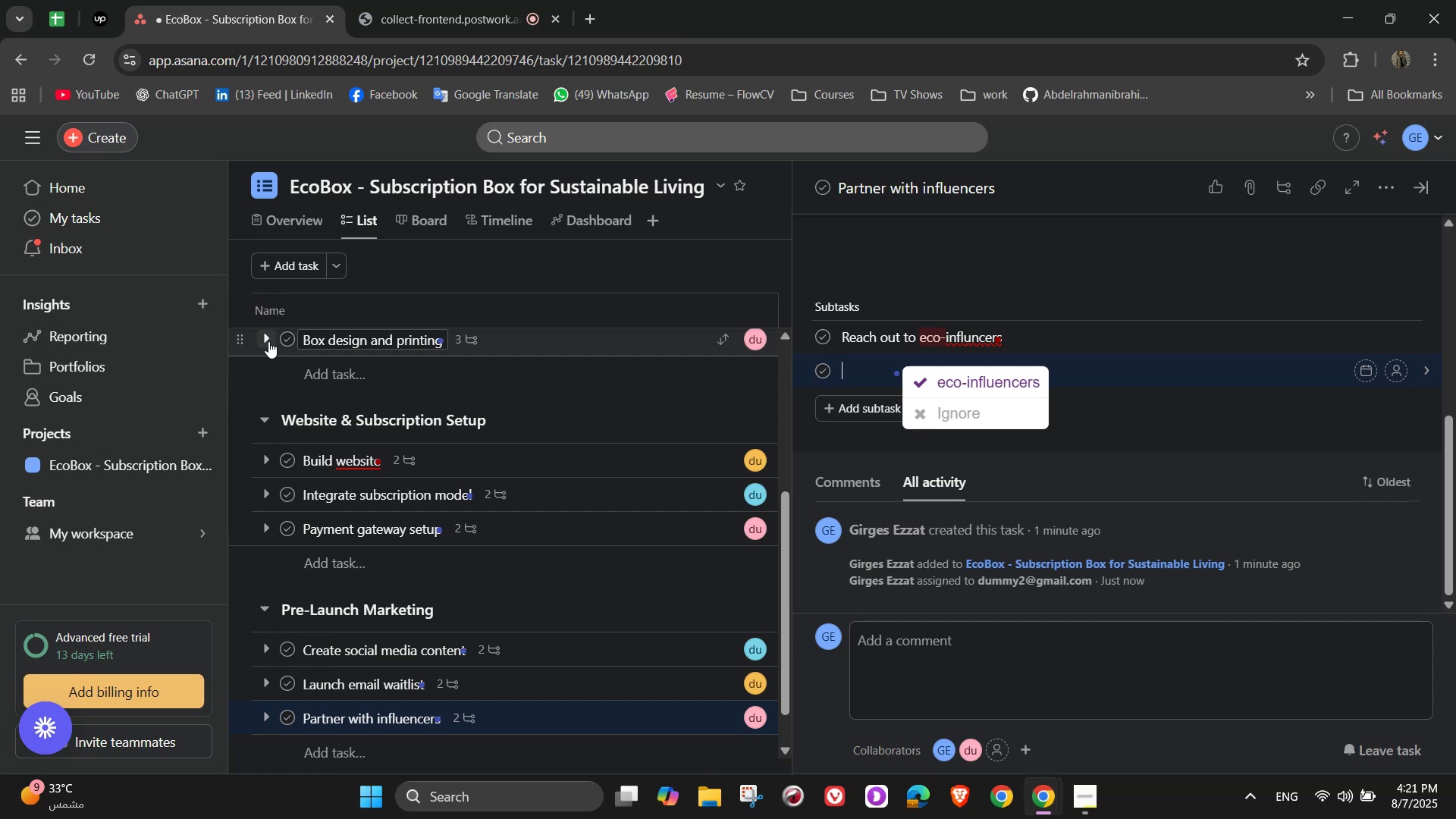 
type(a)
key(Backspace)
type(Arrange pre-launch)
 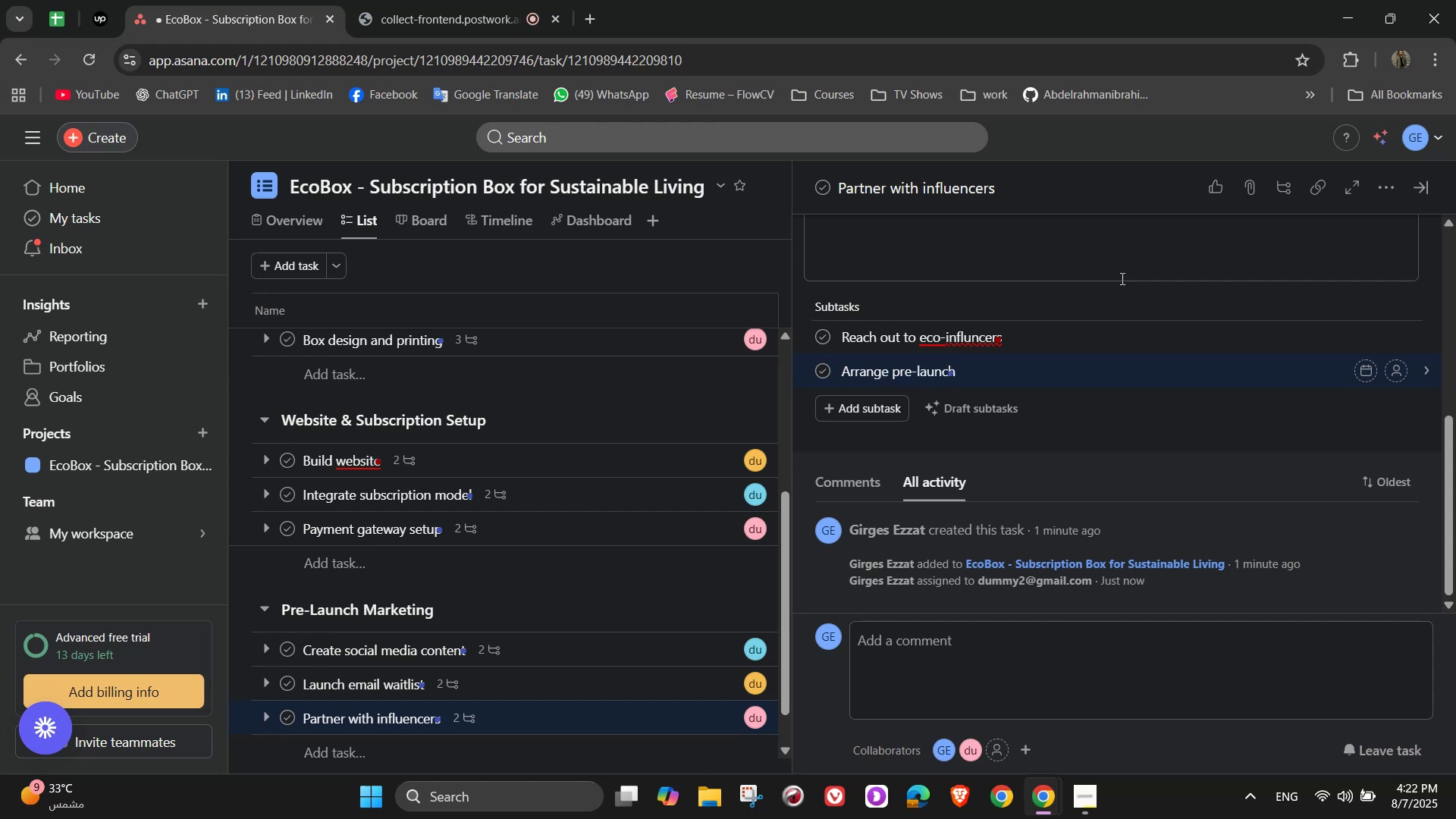 
type( unboxing reviews)
 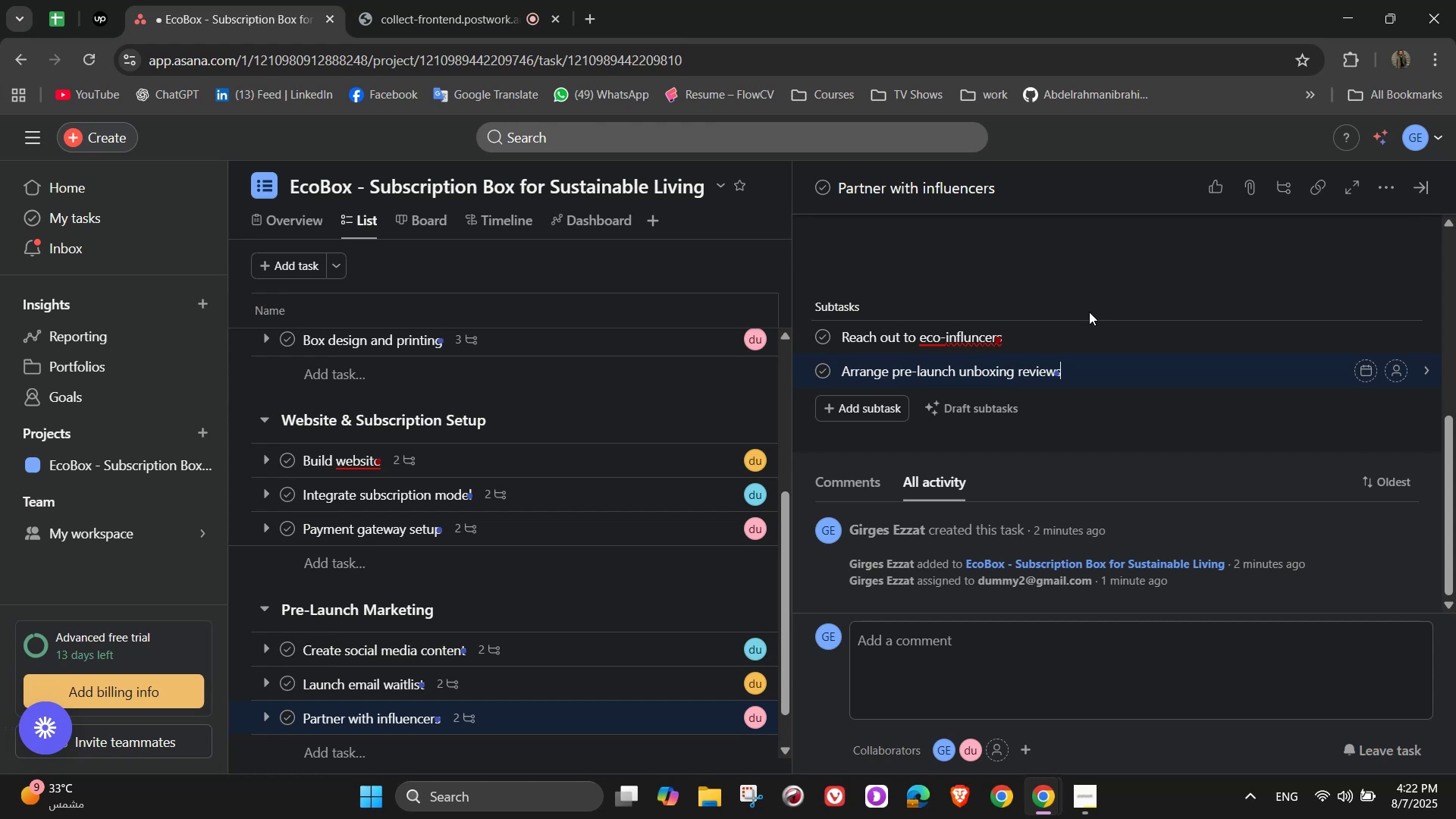 
wait(9.67)
 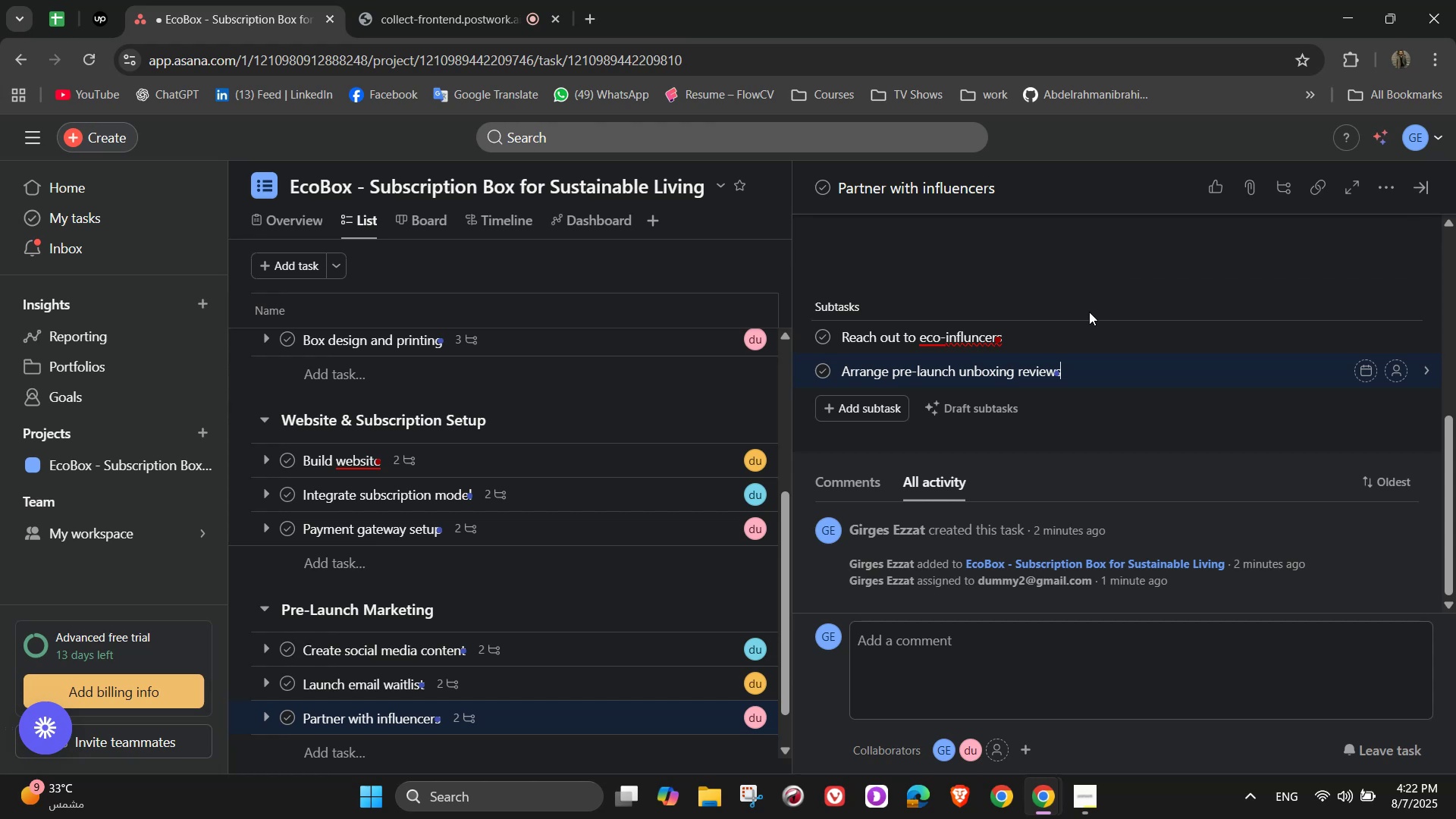 
left_click([963, 340])
 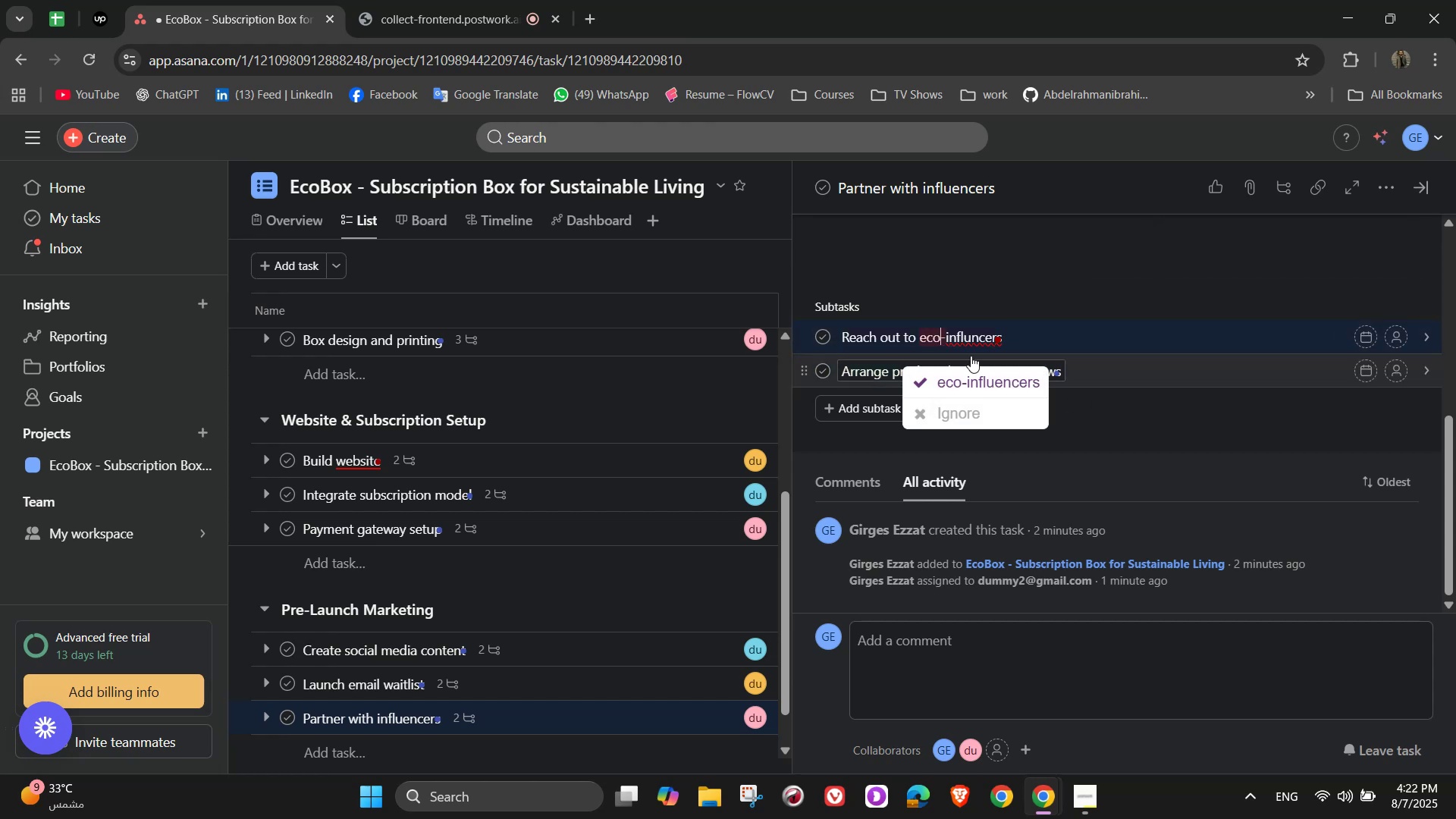 
left_click([952, 381])
 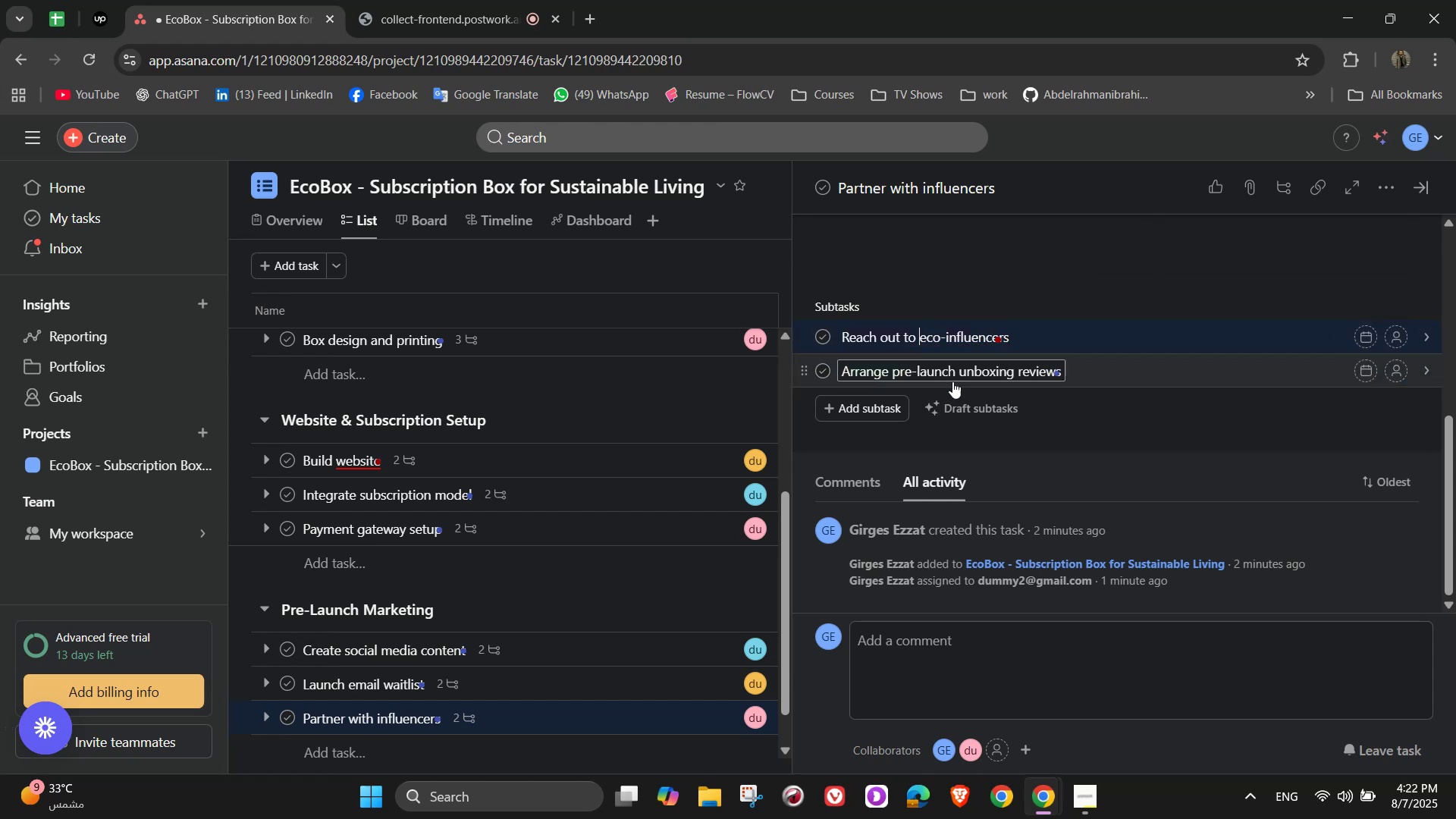 
mouse_move([1123, 343])
 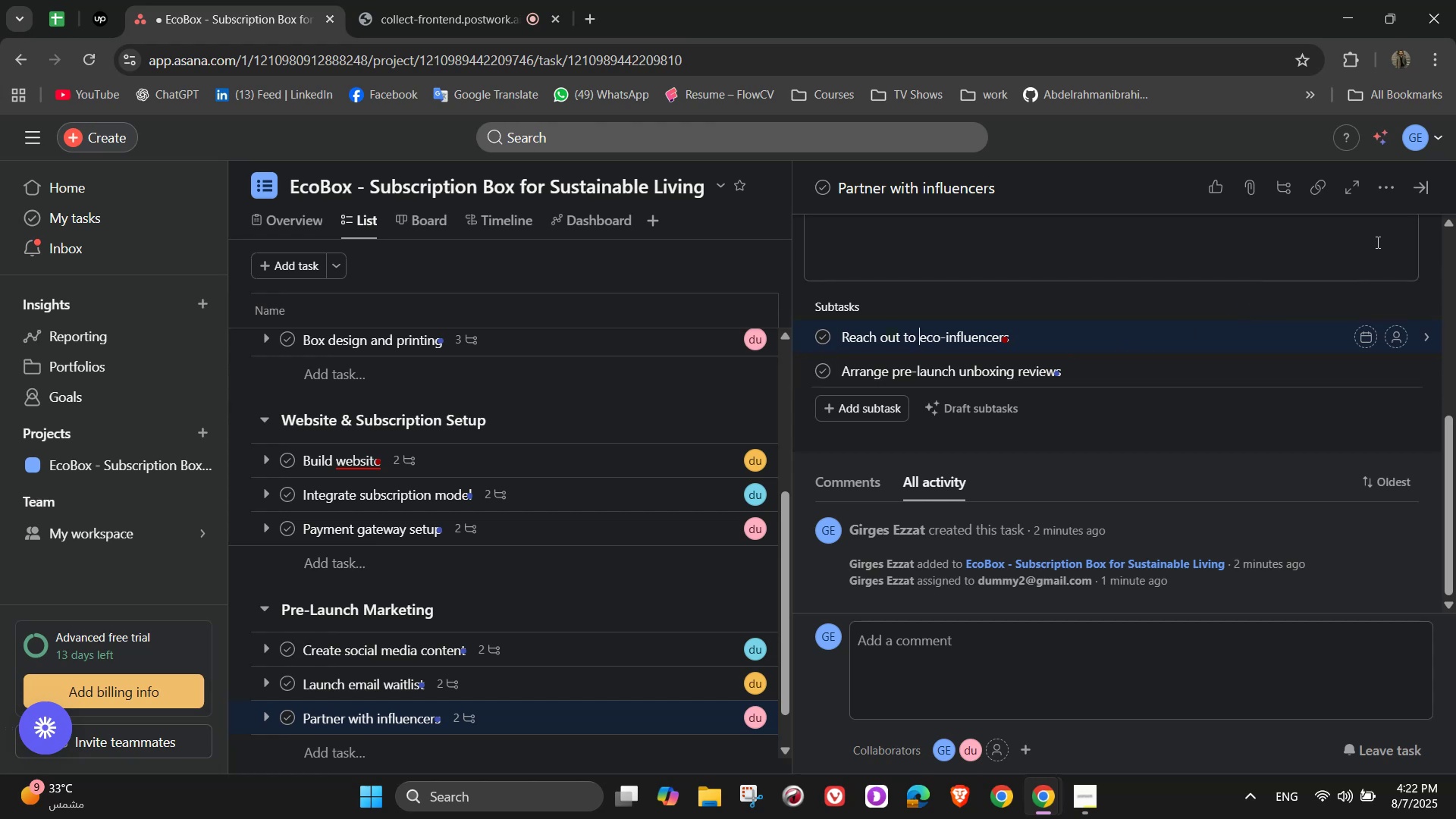 
left_click([1422, 199])
 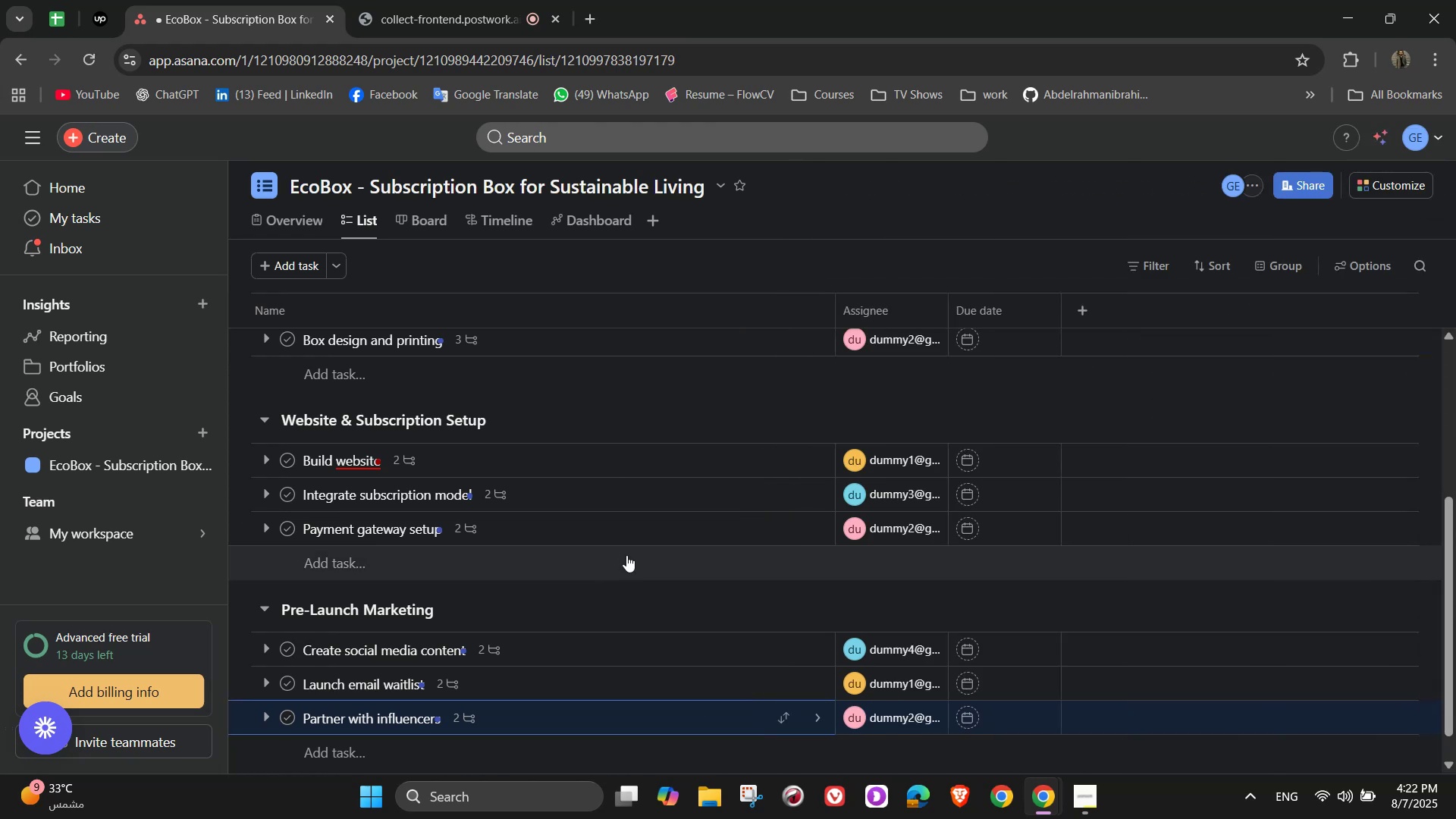 
scroll: coordinate [628, 554], scroll_direction: down, amount: 2.0
 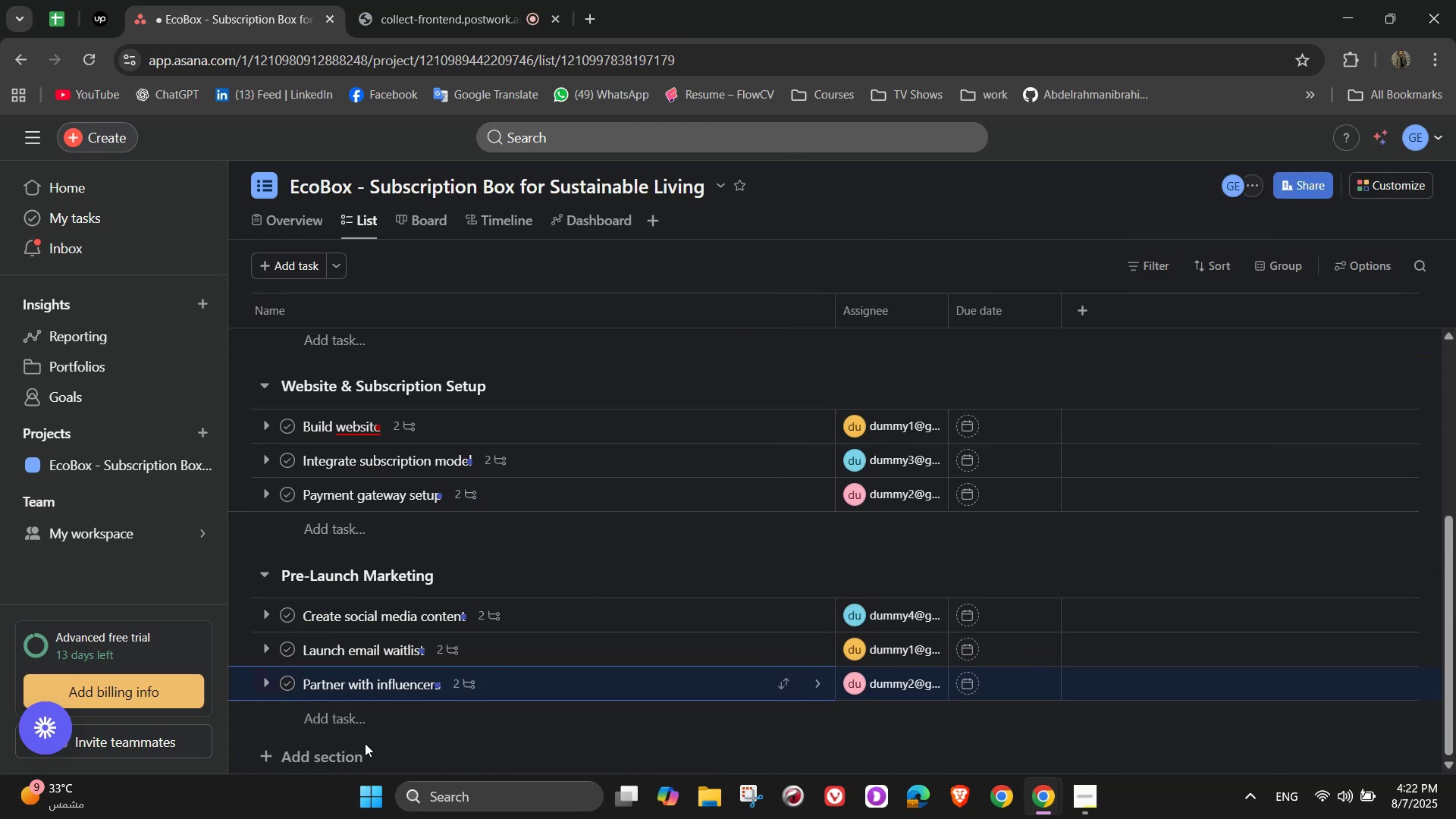 
left_click([356, 750])
 